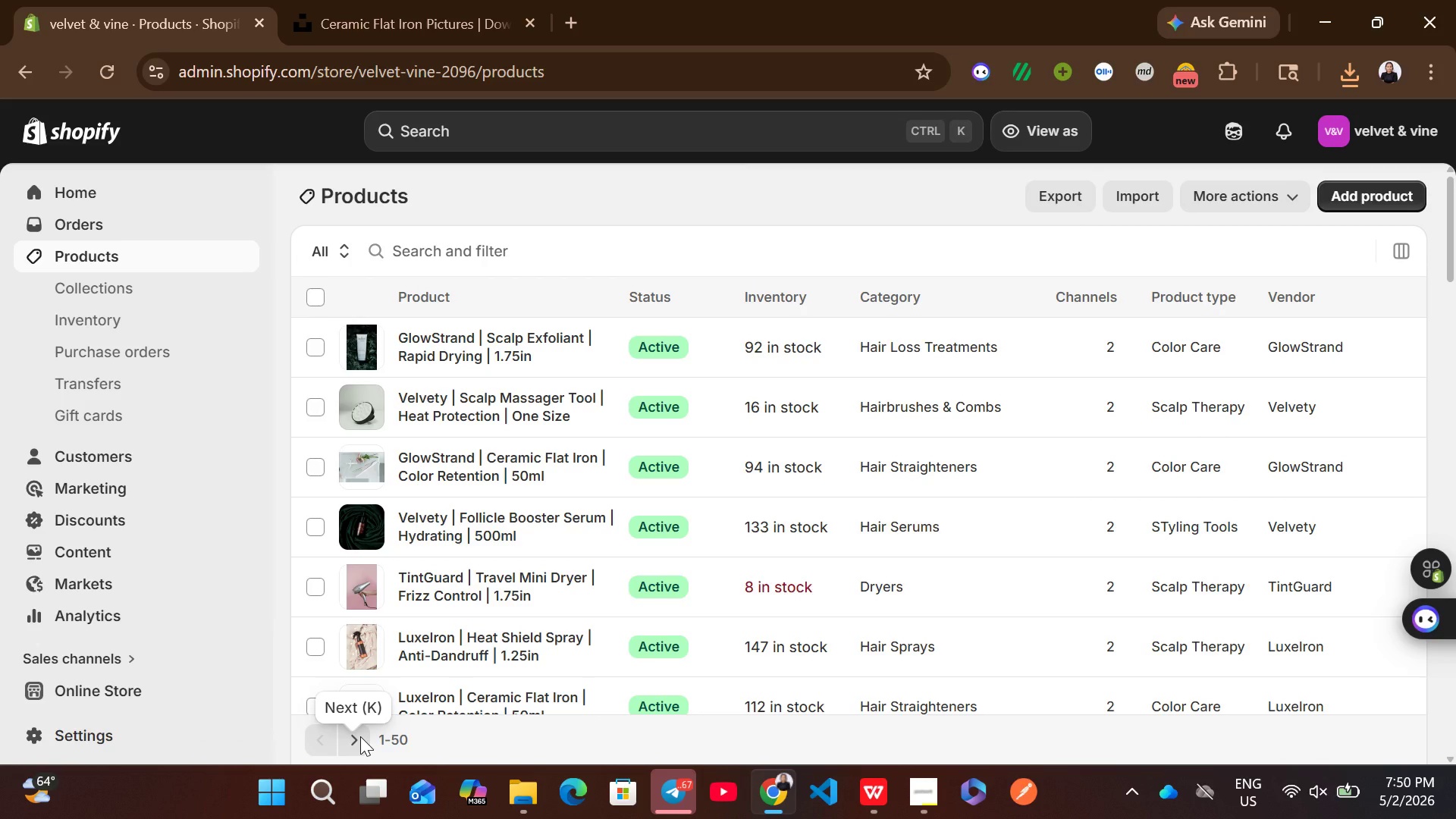 
left_click([360, 736])
 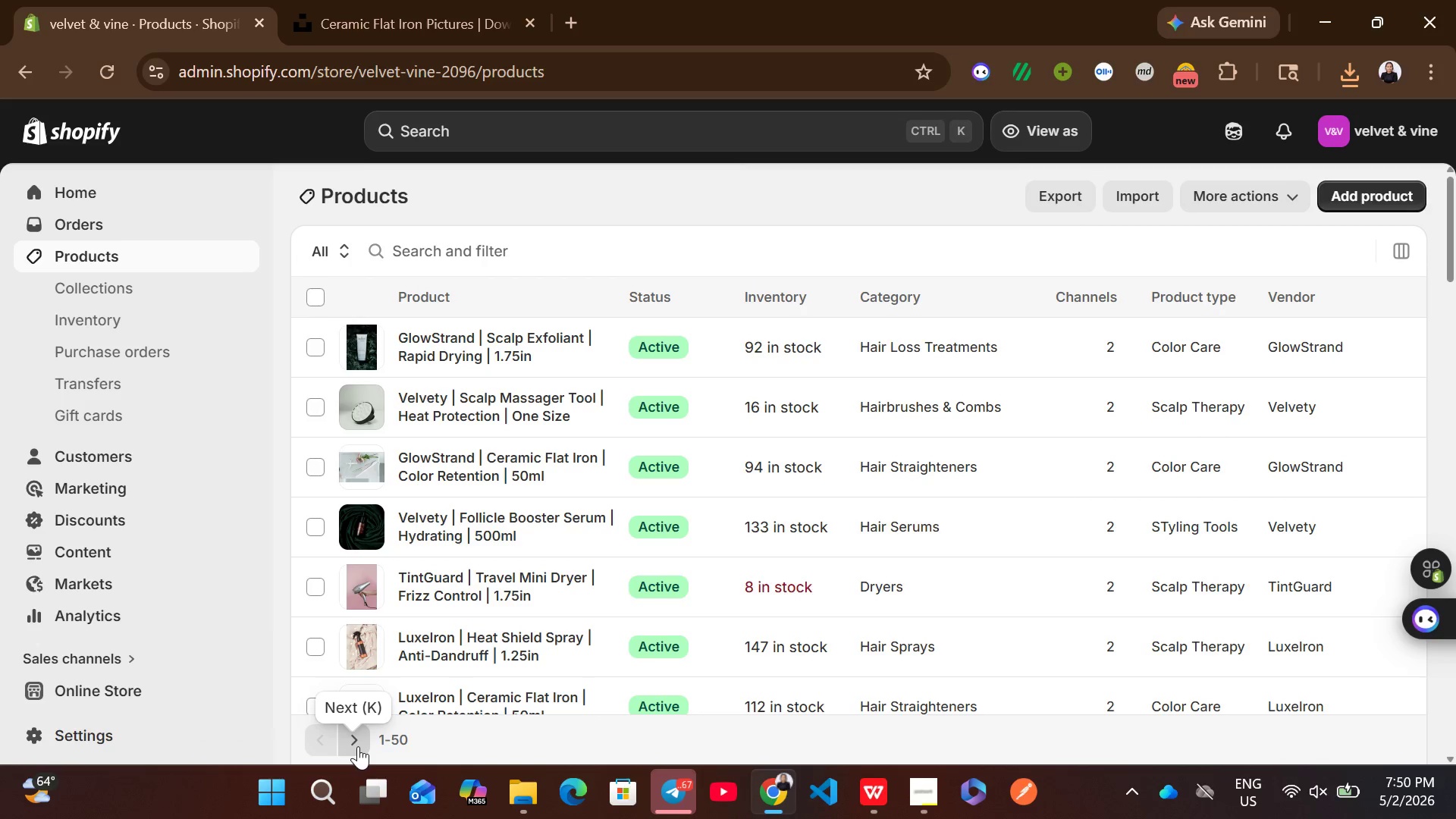 
left_click([358, 746])
 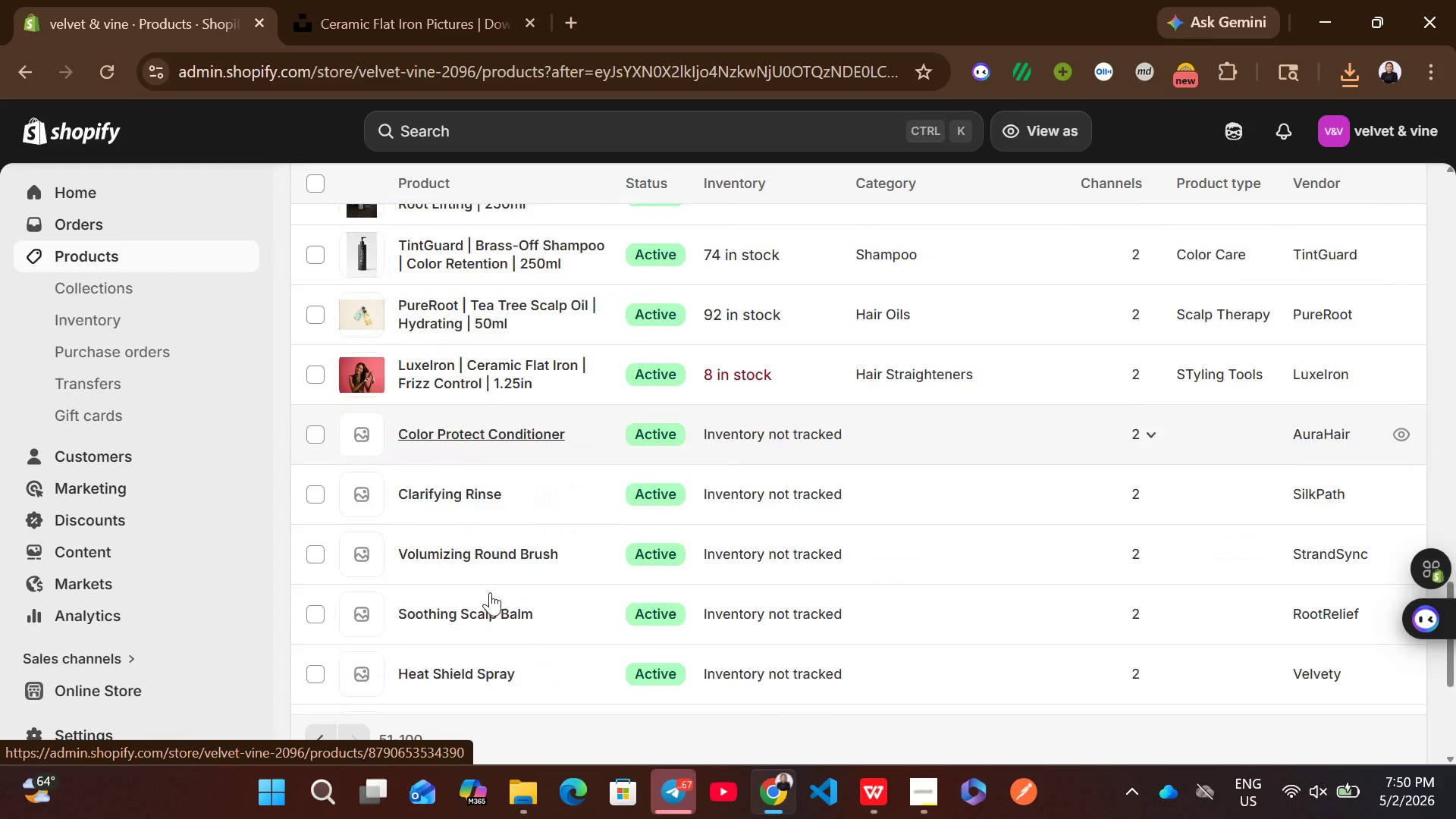 
wait(5.97)
 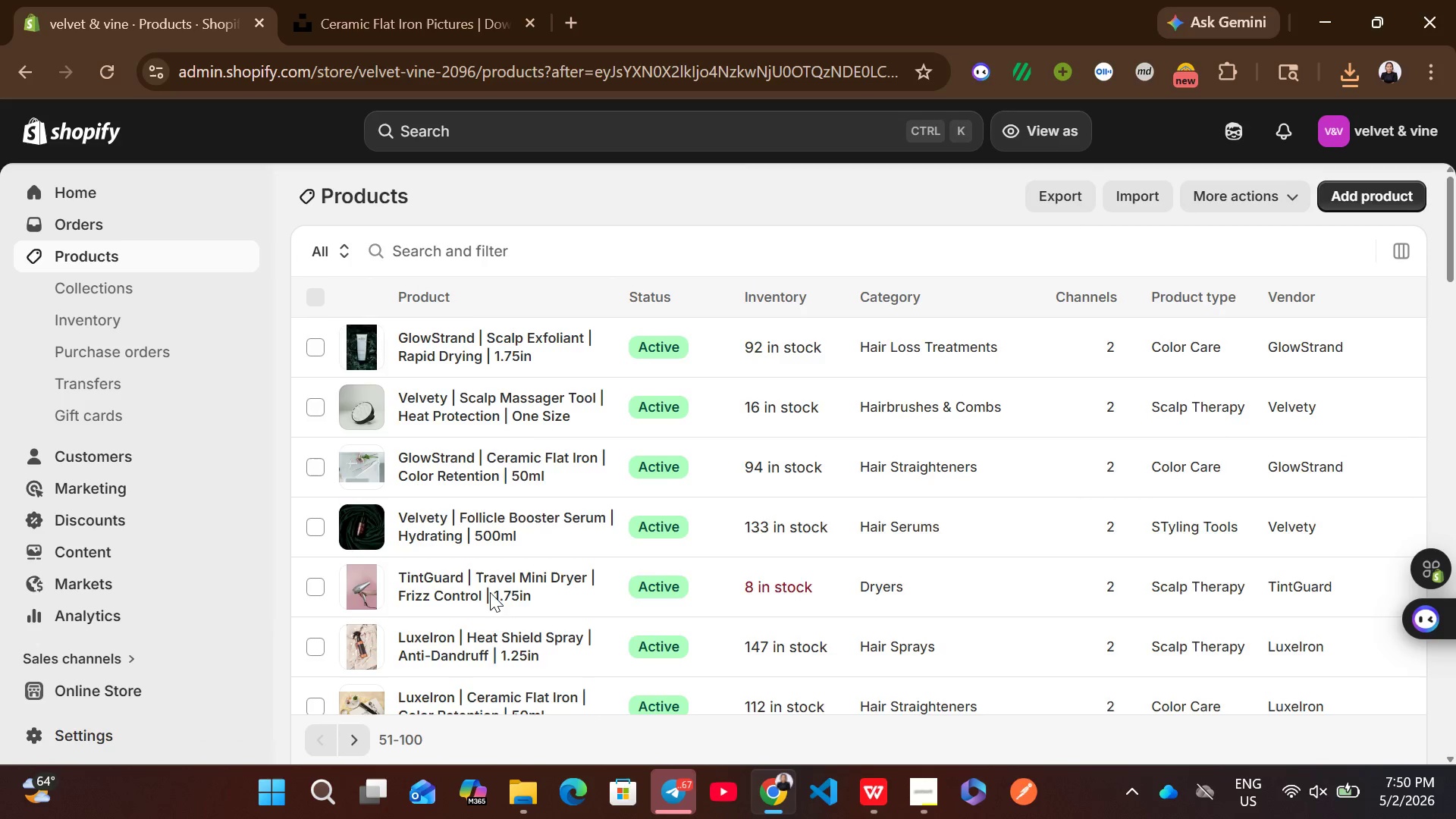 
left_click([589, 344])
 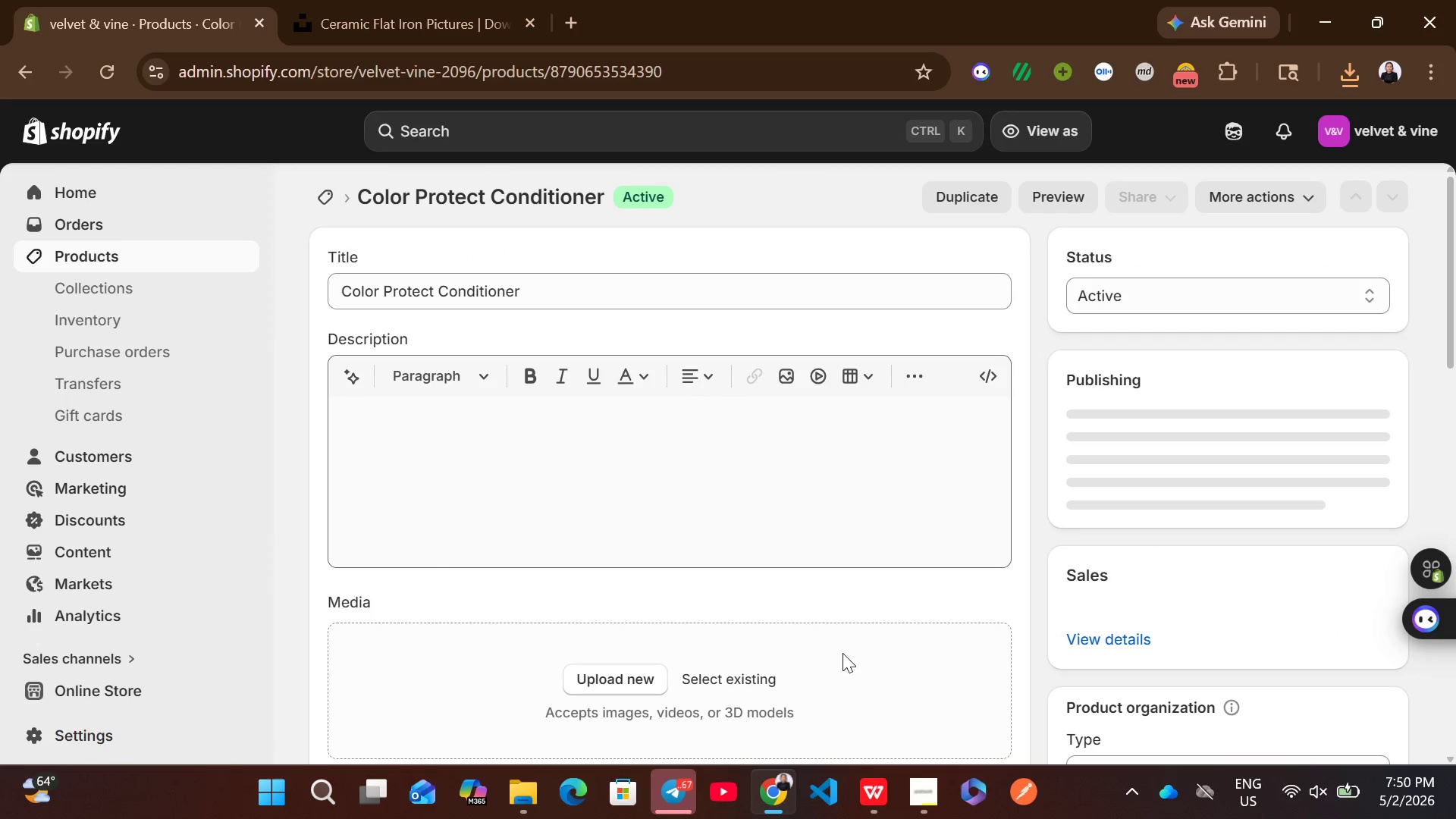 
left_click([888, 795])
 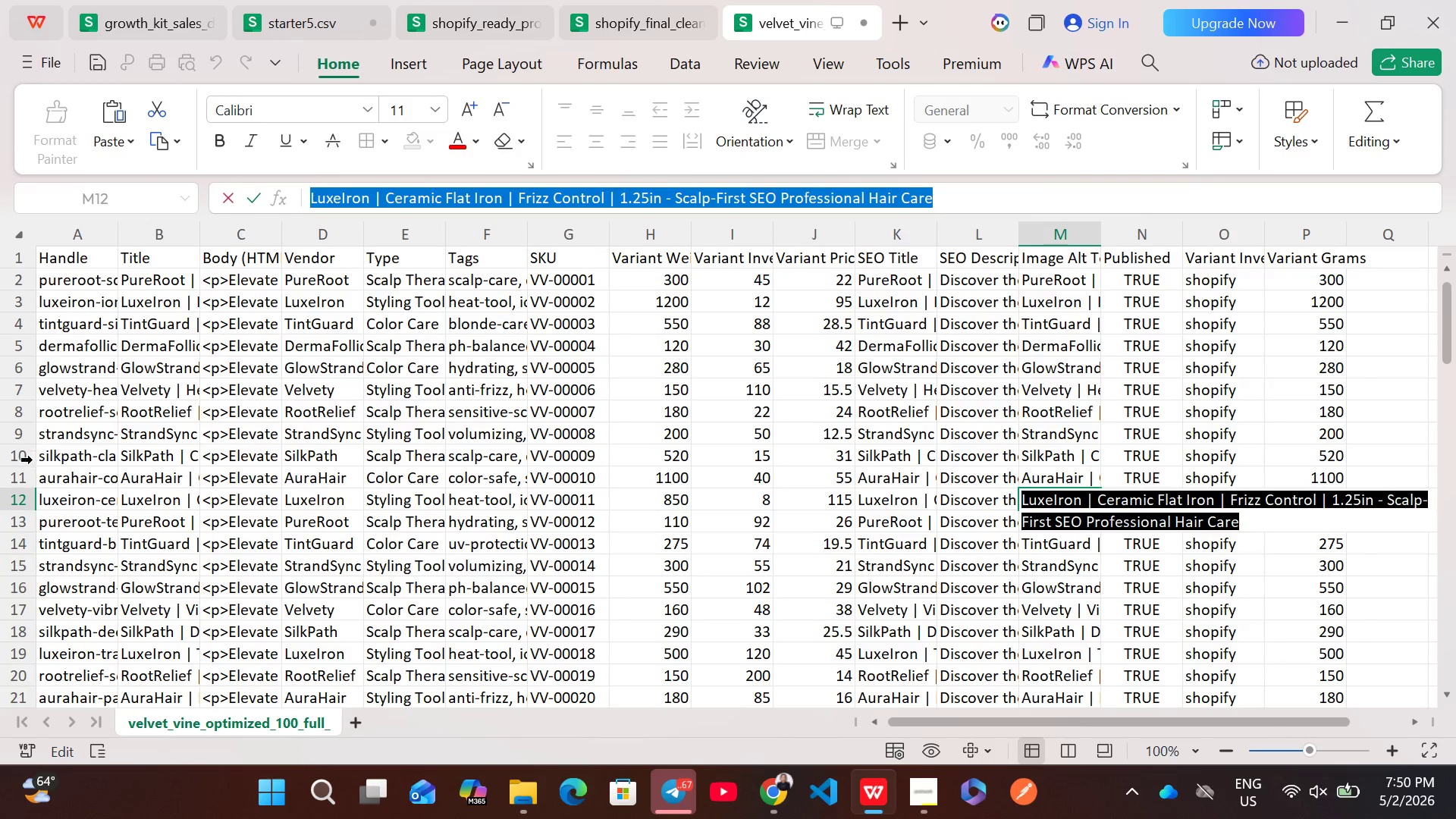 
left_click([17, 479])
 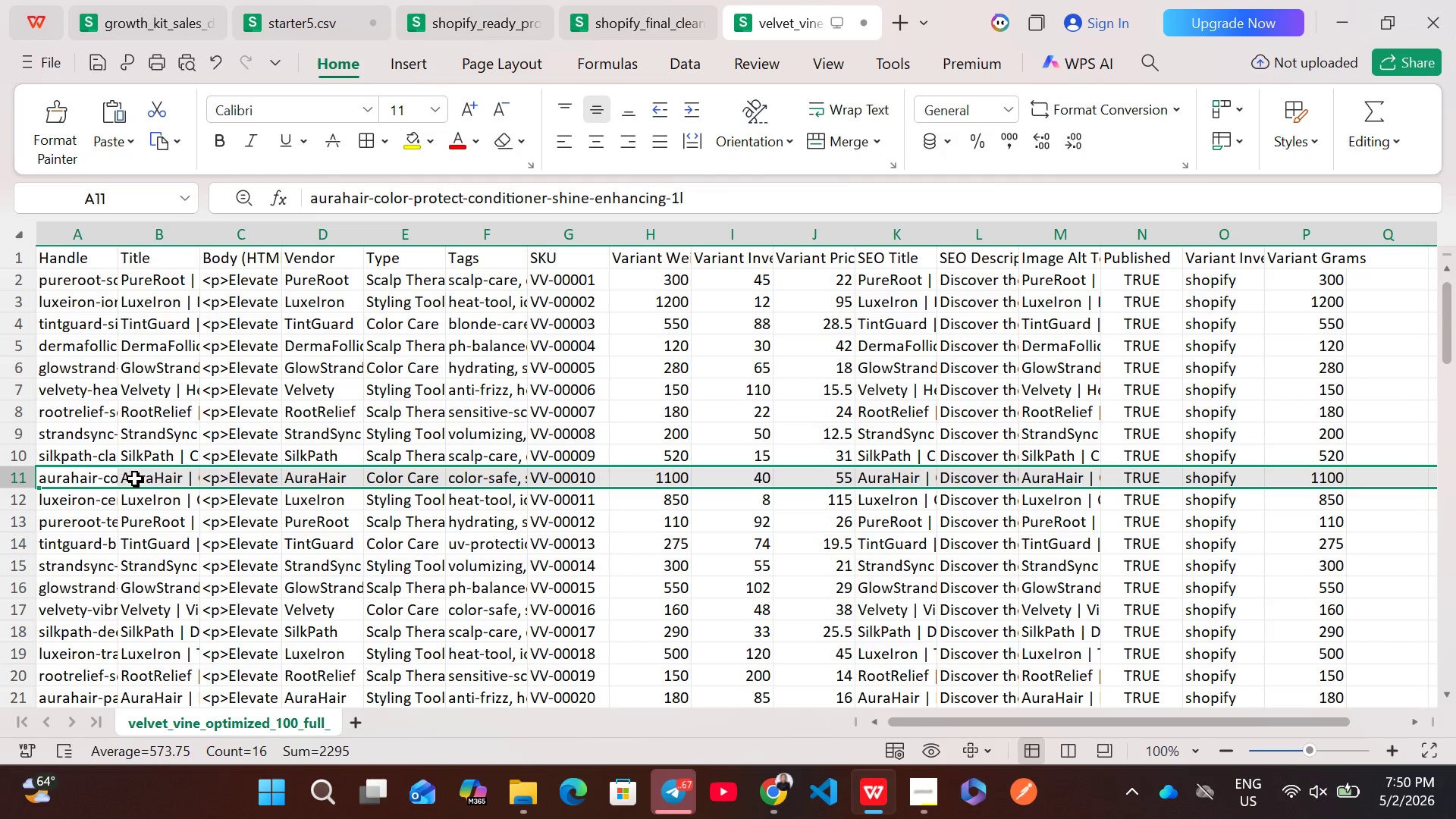 
double_click([136, 478])
 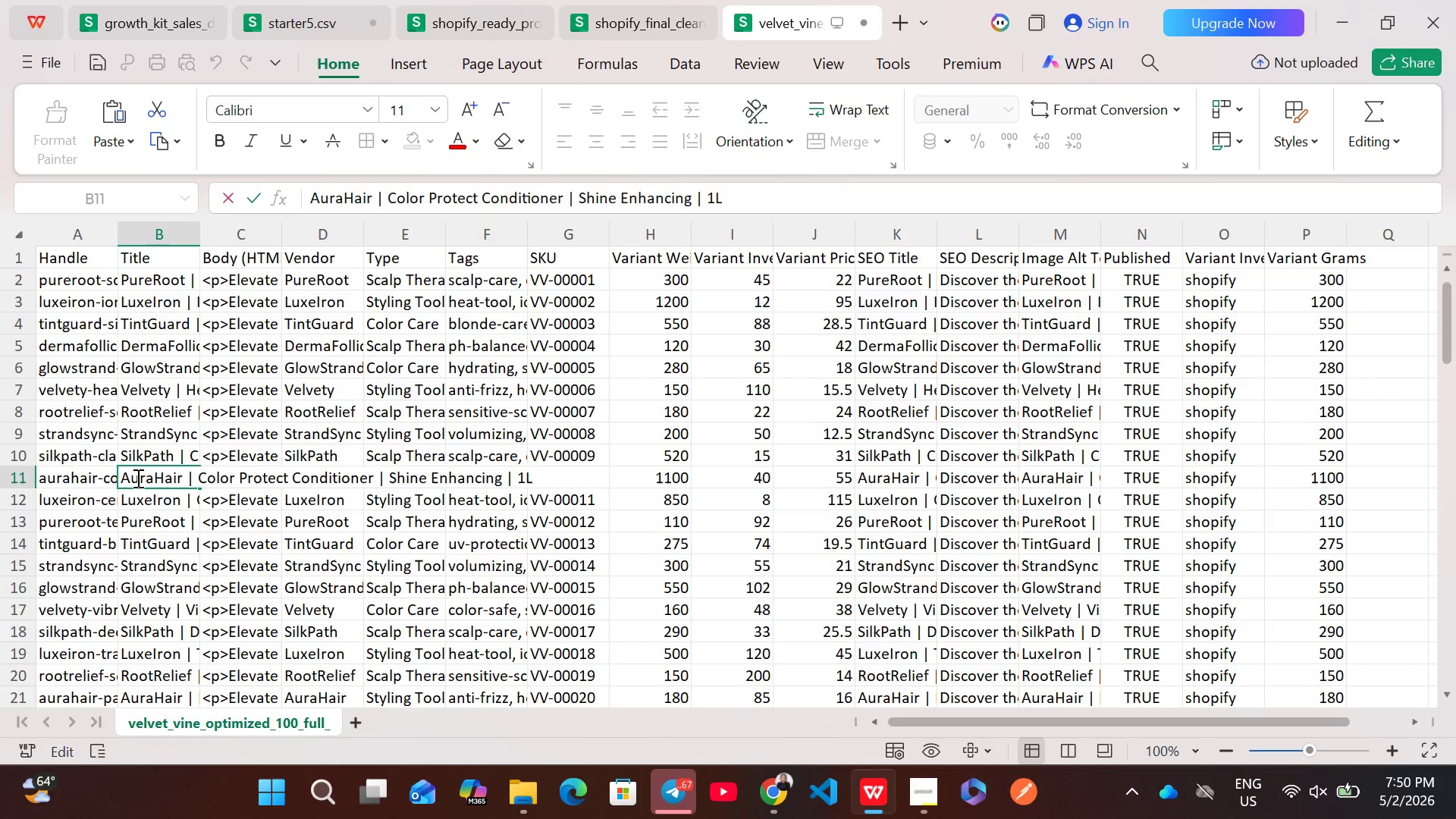 
key(Control+A)
 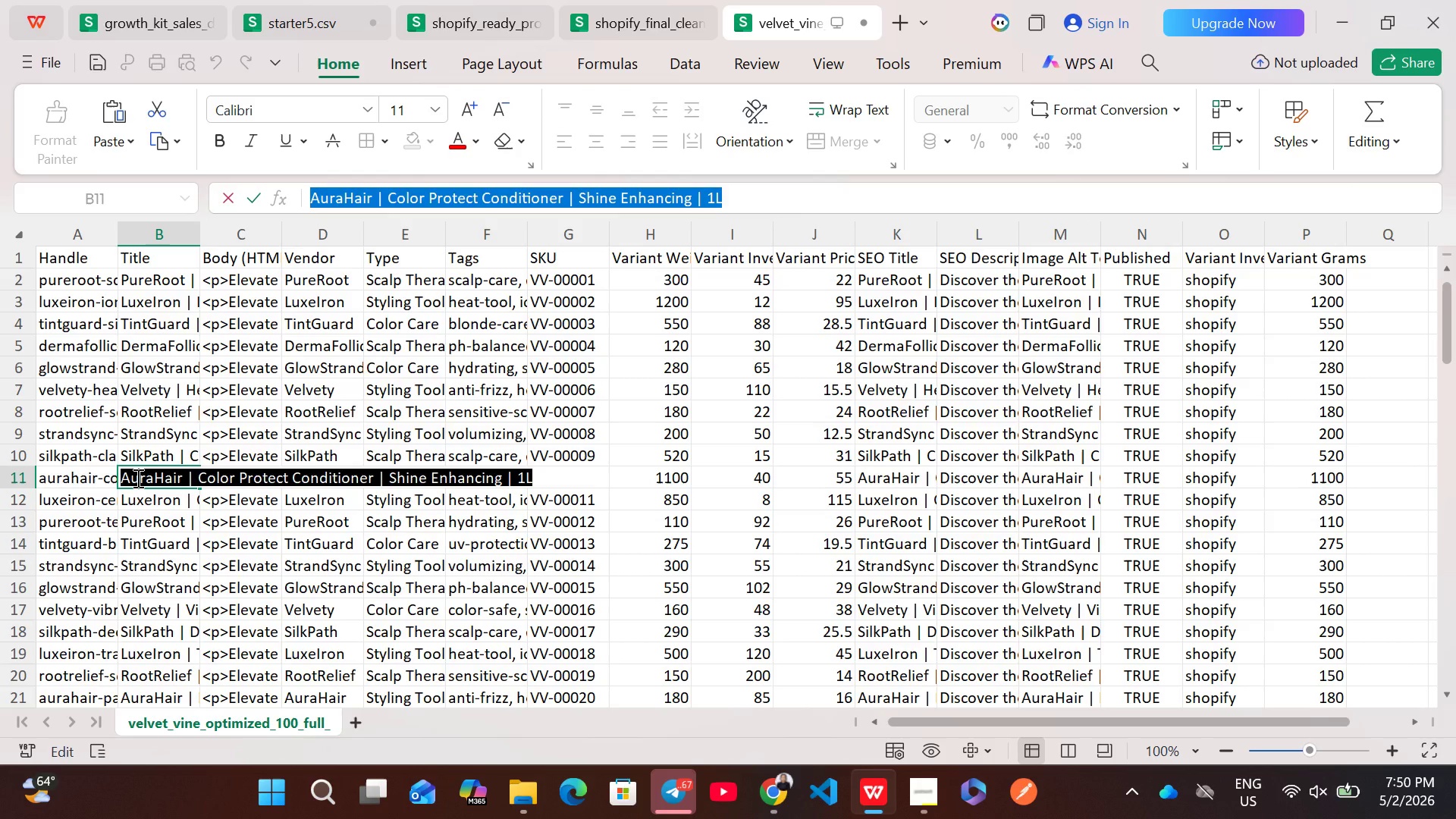 
key(Control+ControlLeft)
 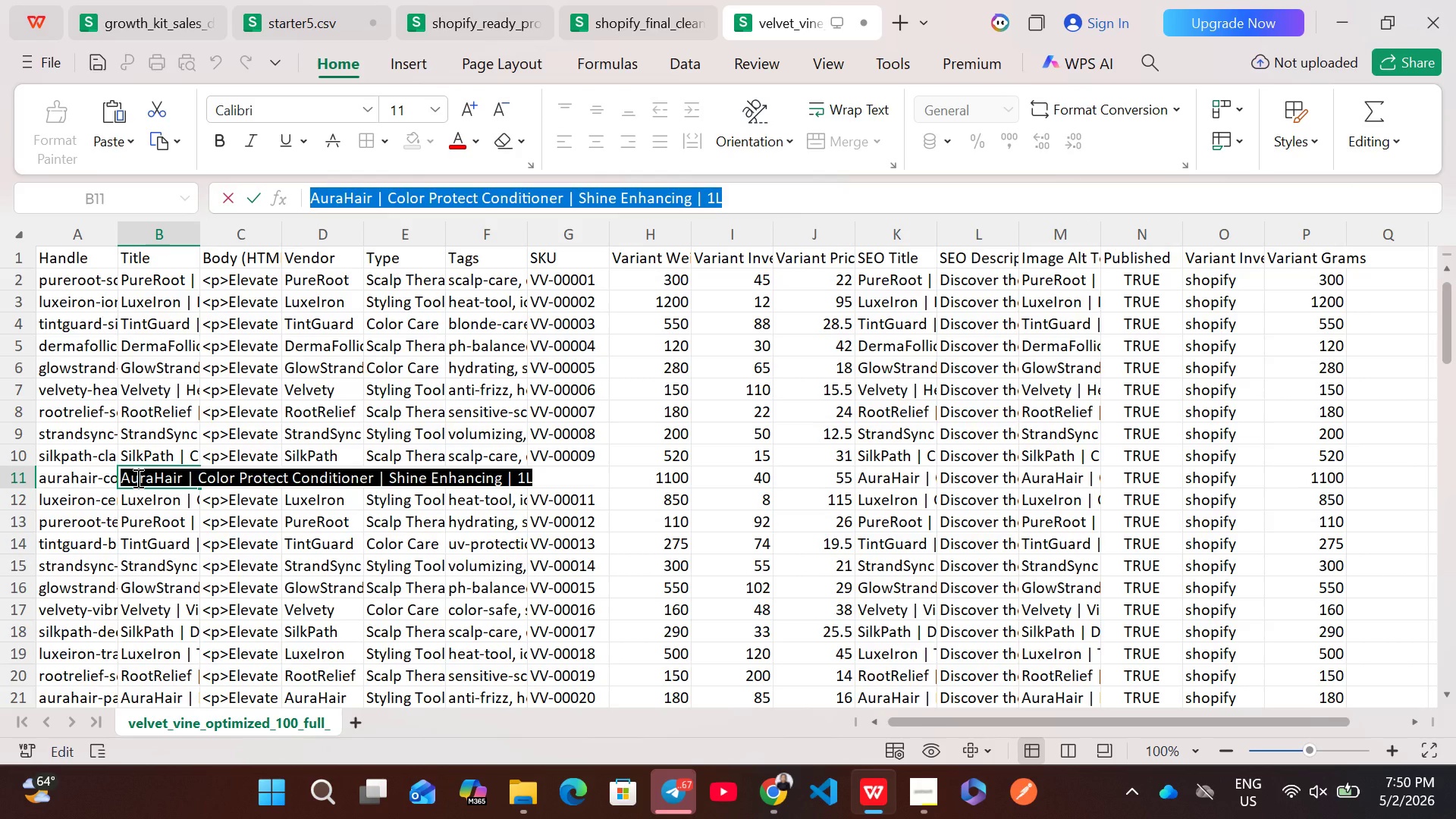 
key(Control+C)
 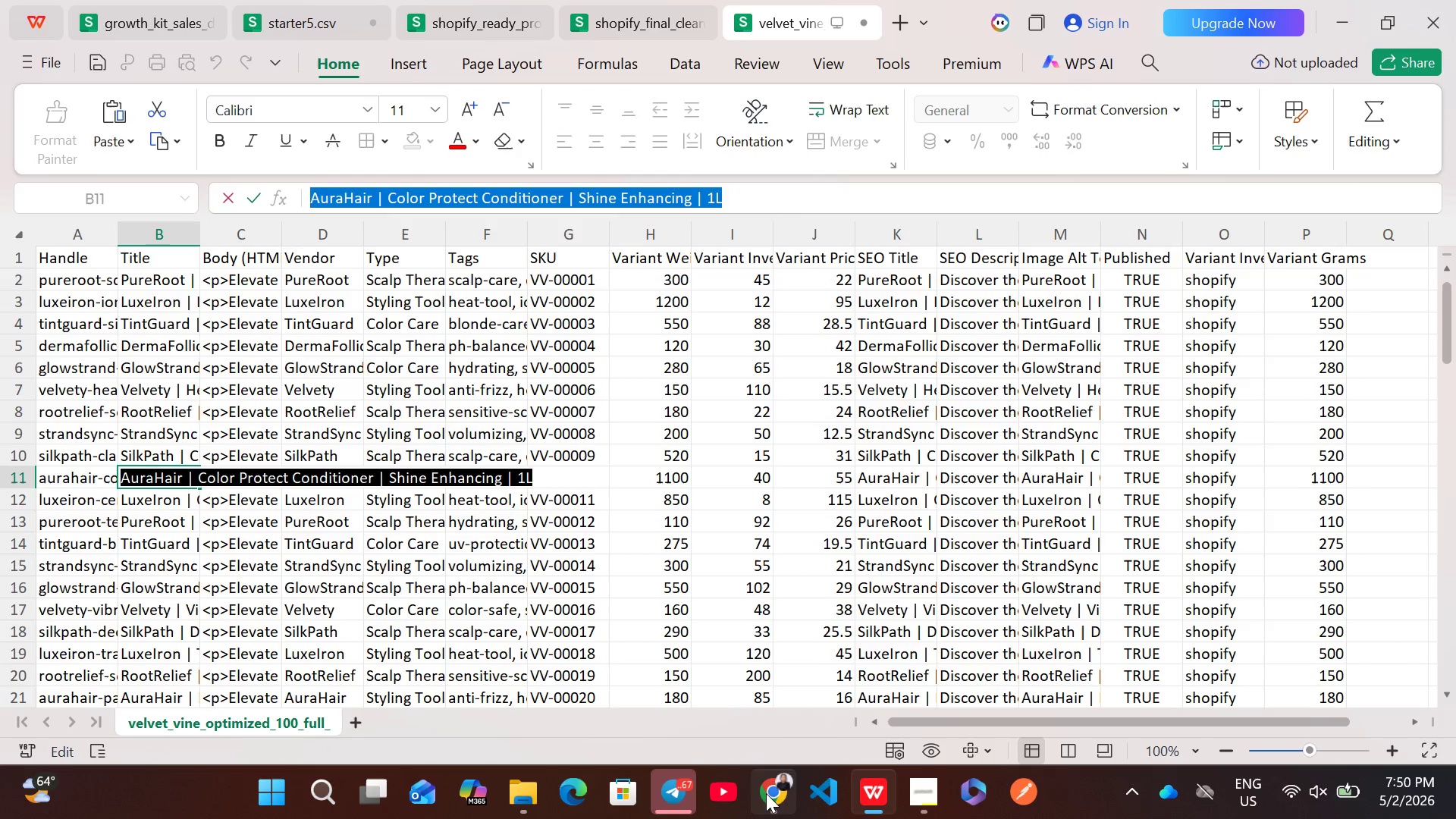 
left_click([765, 794])
 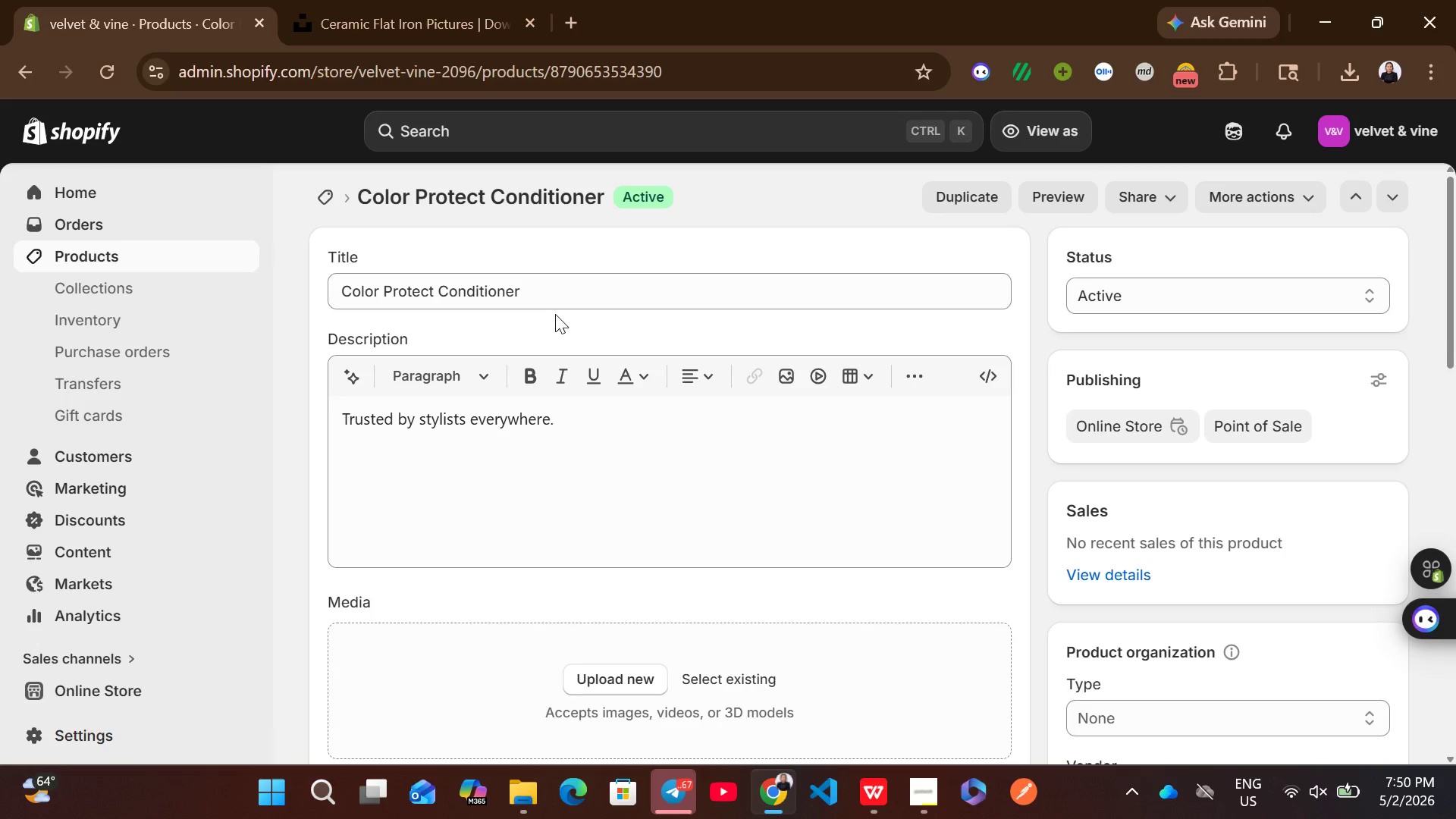 
left_click([542, 300])
 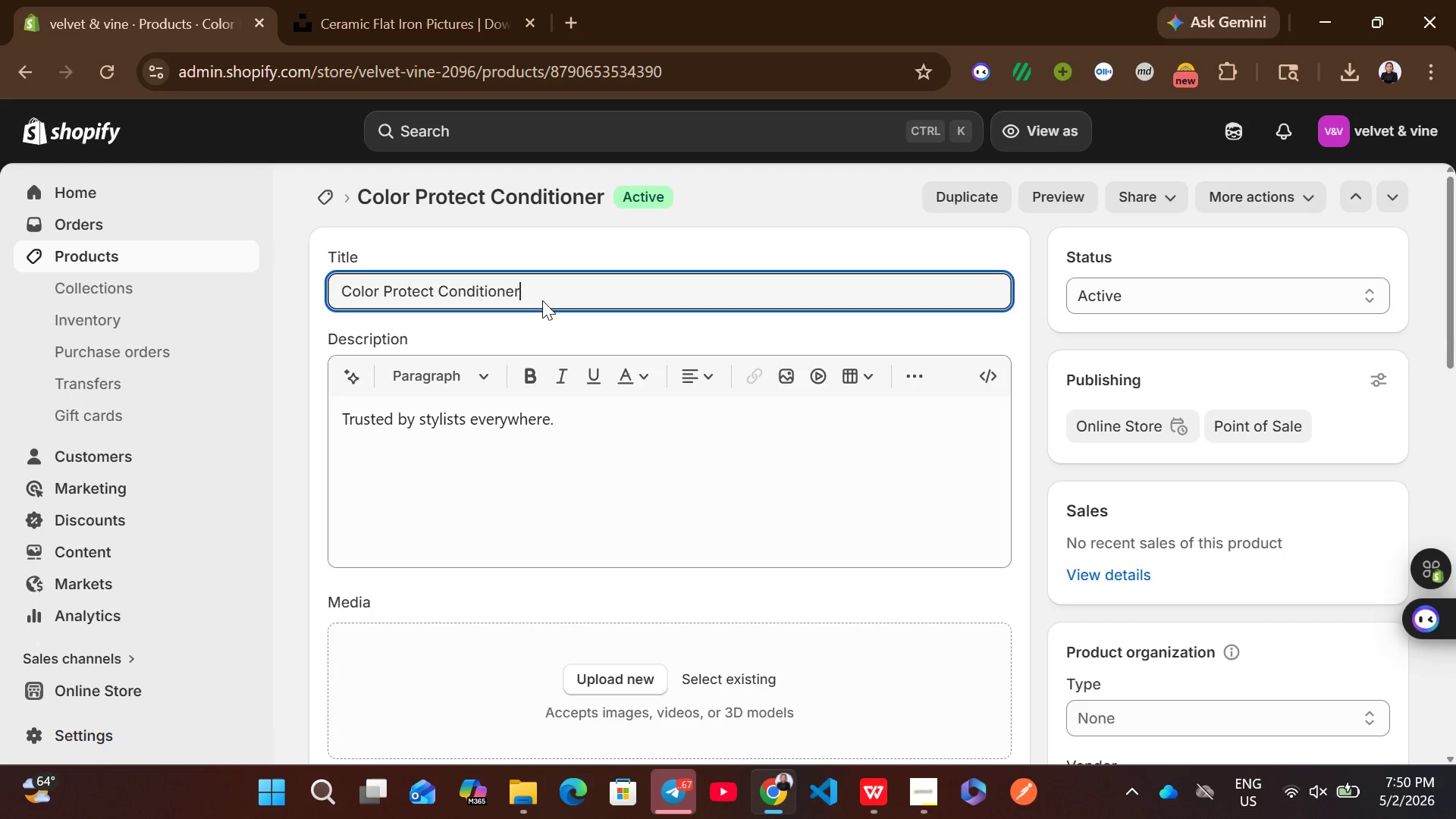 
key(Control+A)
 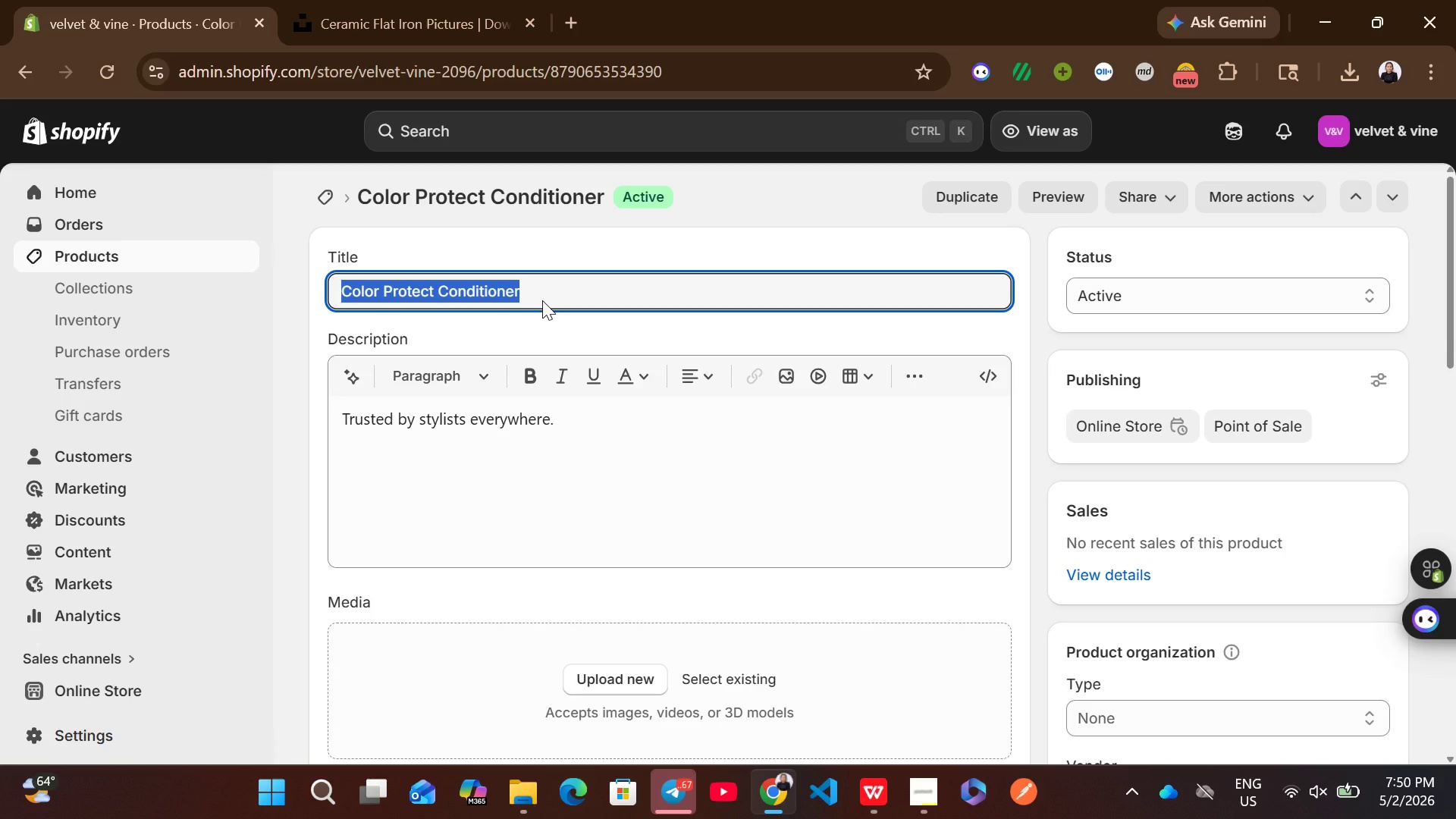 
key(Control+ControlLeft)
 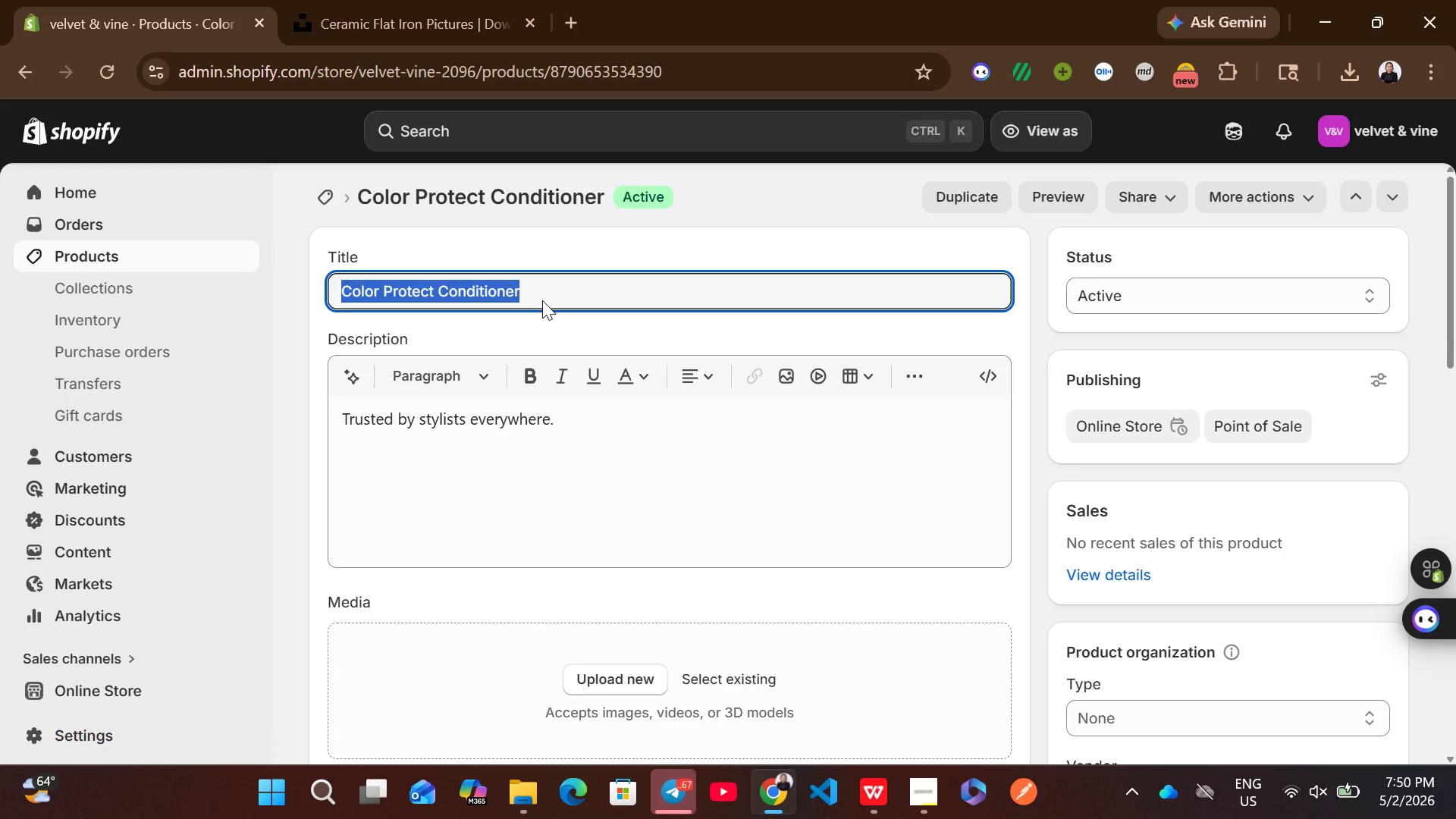 
key(Control+V)
 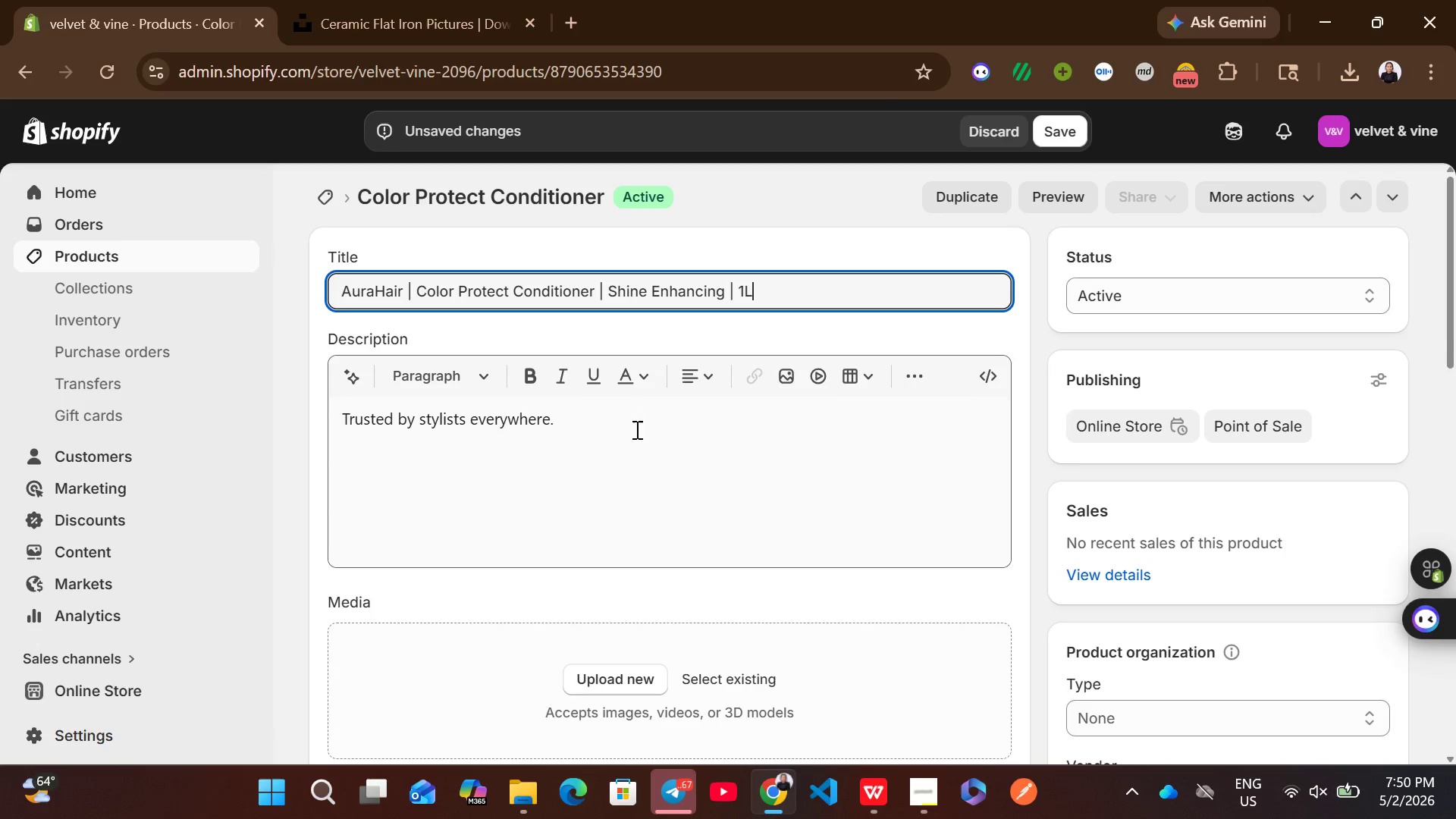 
left_click([635, 429])
 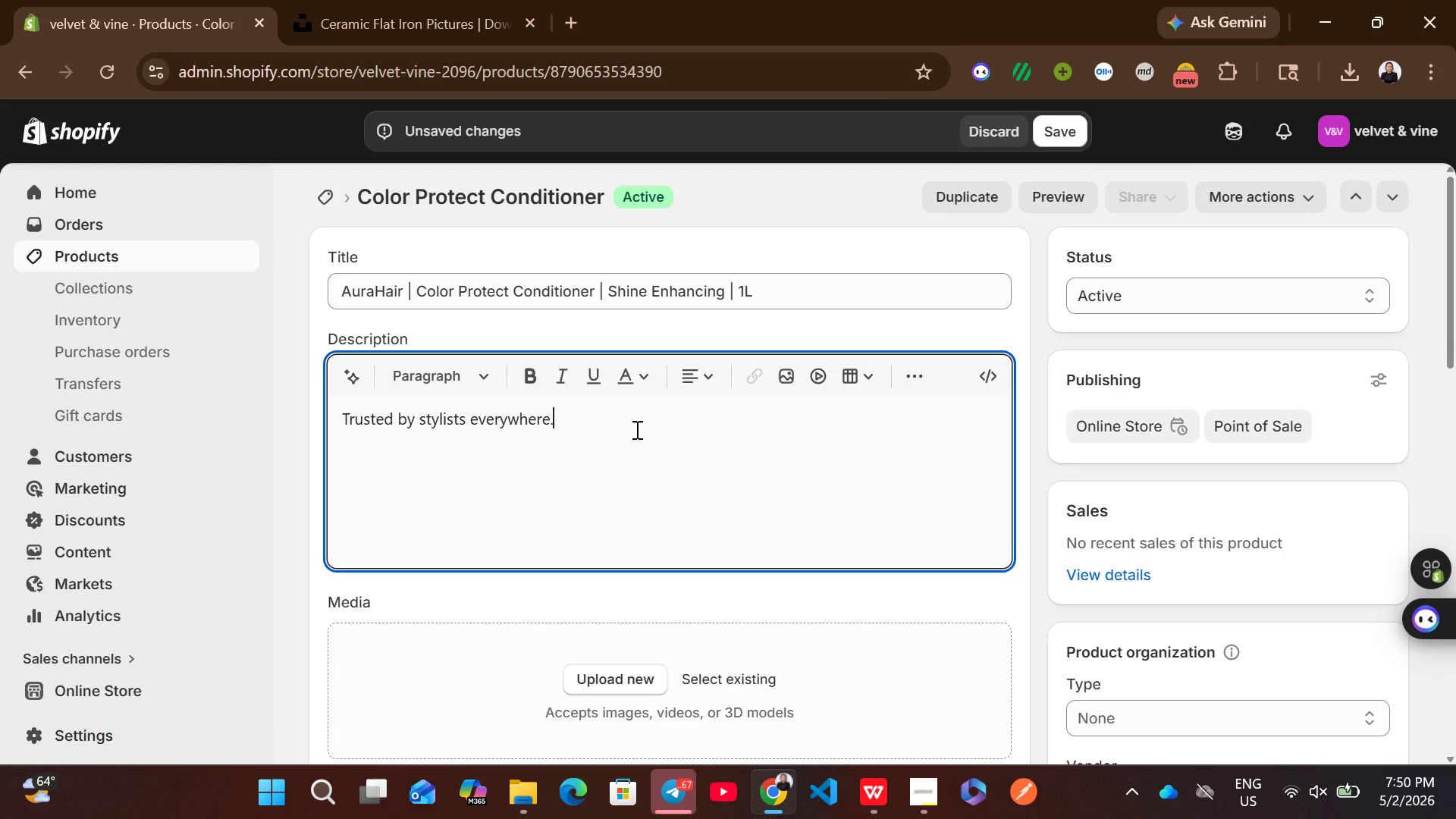 
key(Control+A)
 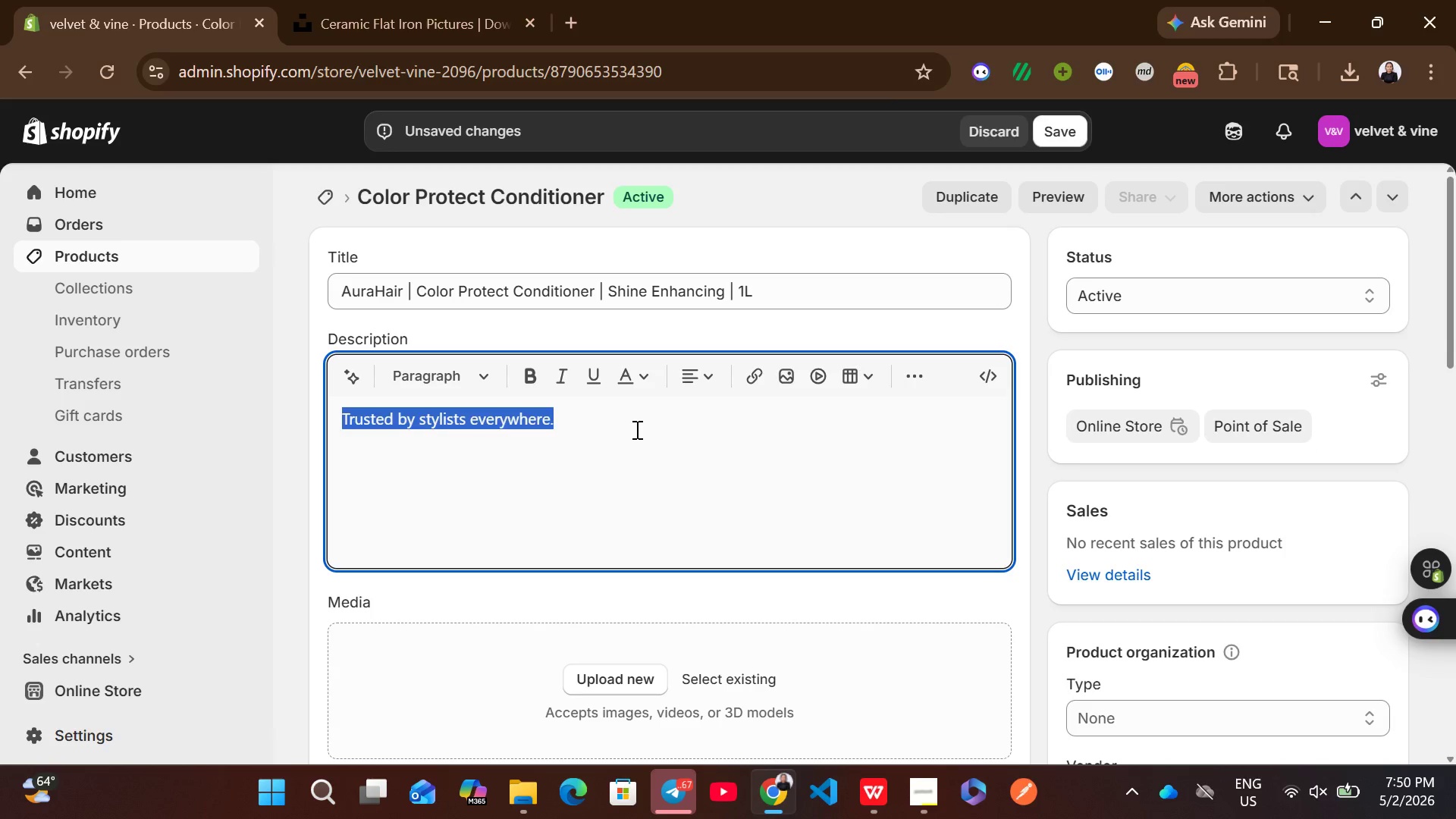 
key(Backspace)
 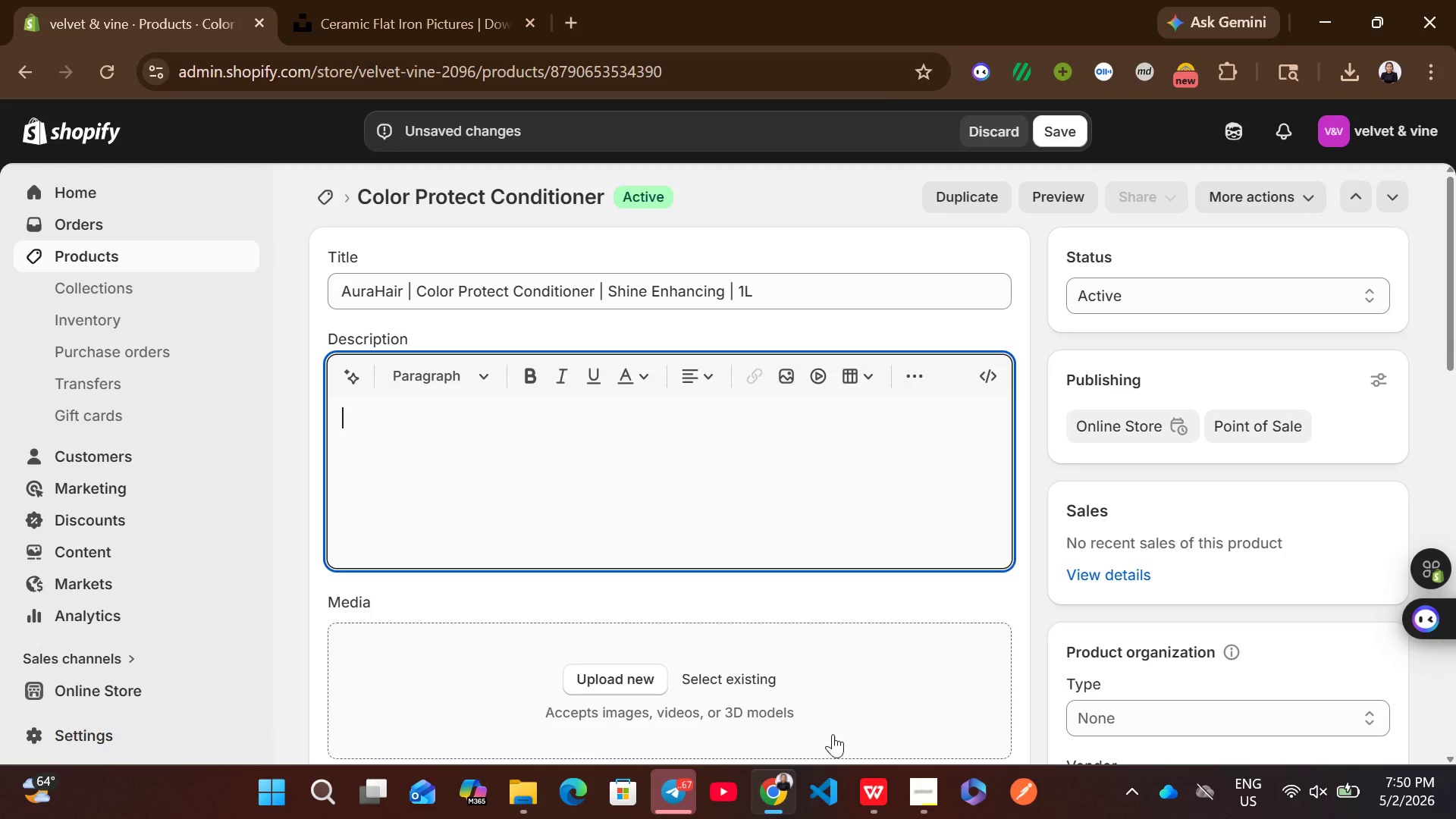 
left_click([877, 786])
 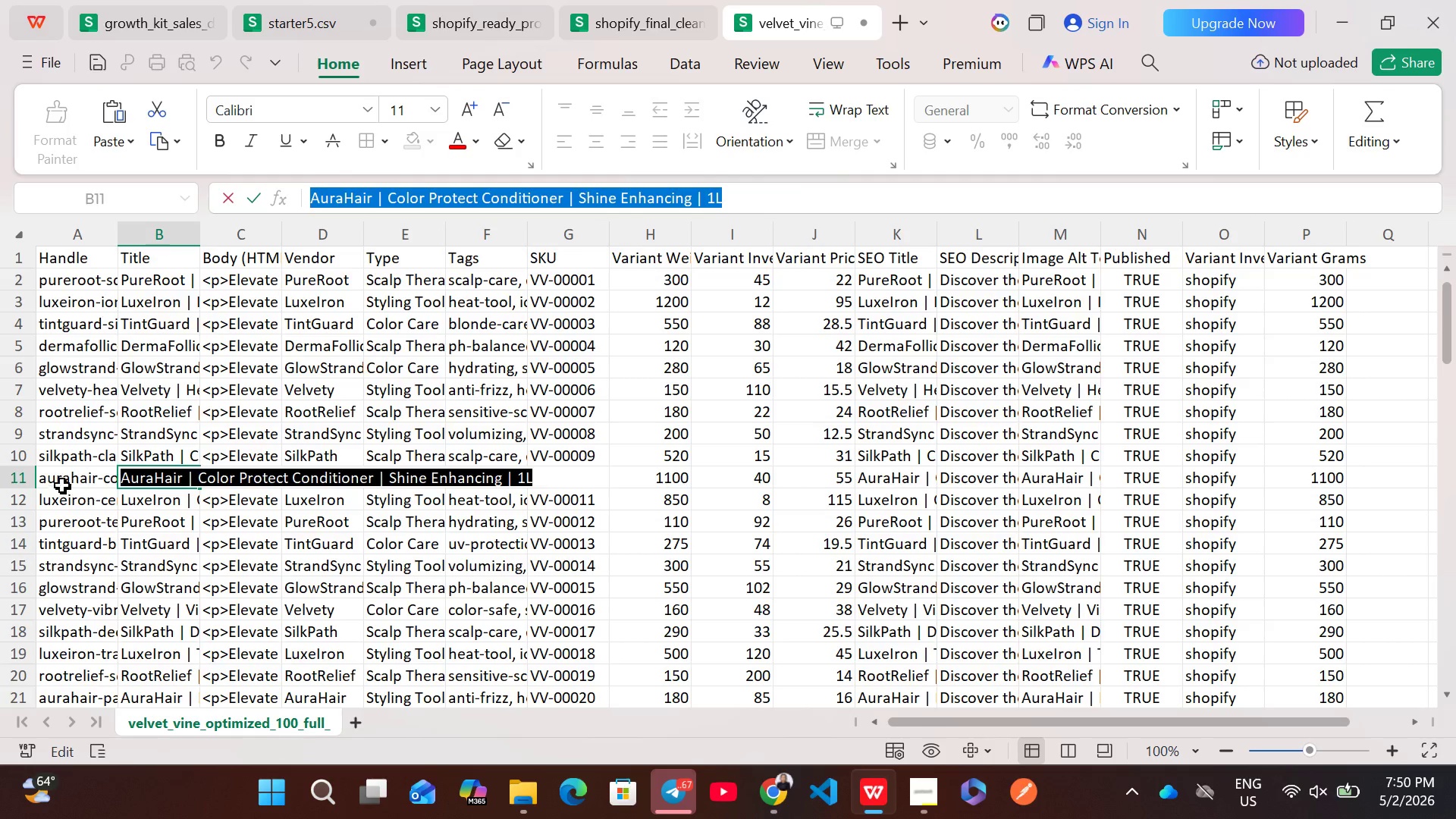 
left_click([62, 482])
 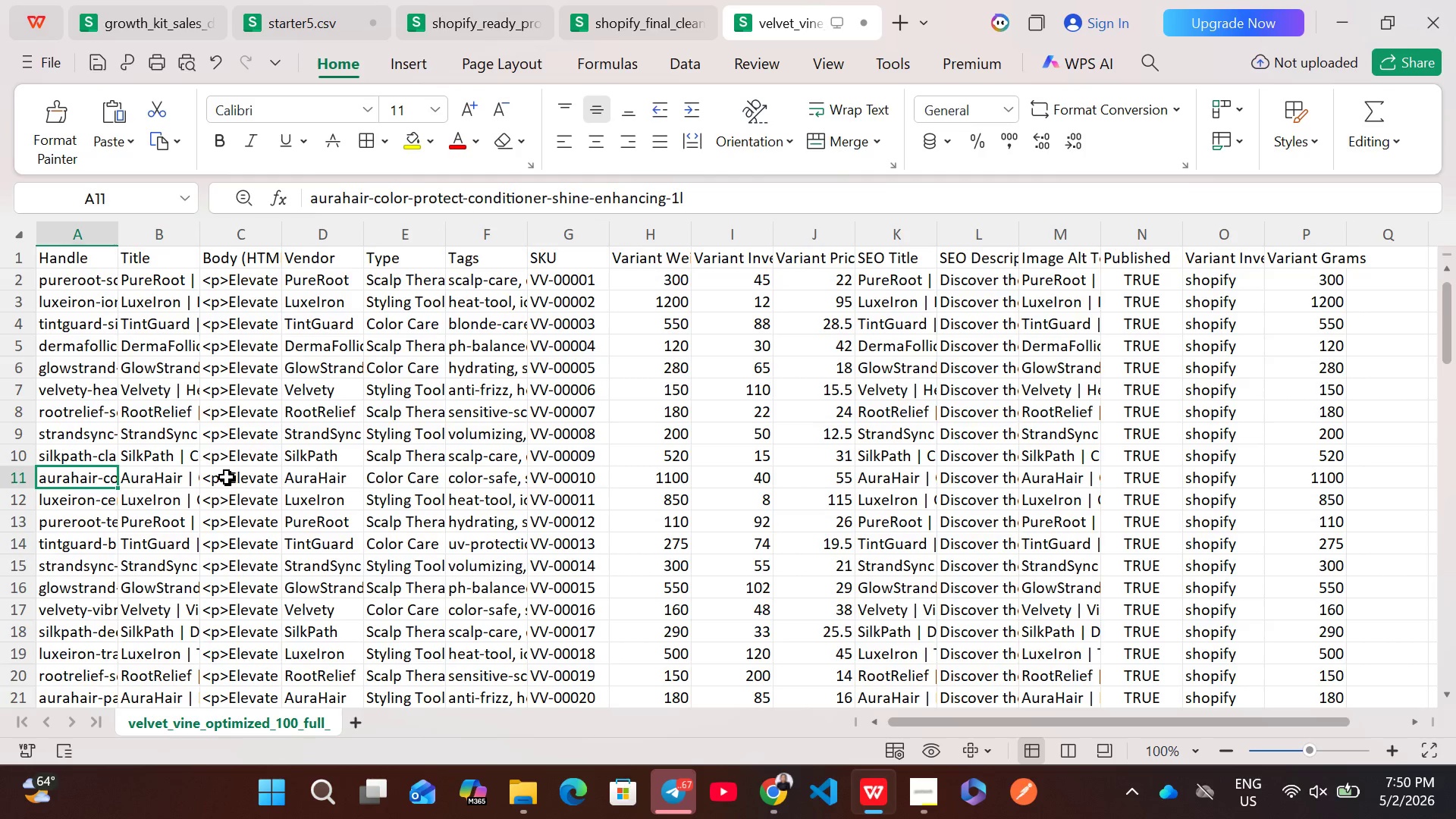 
double_click([227, 477])
 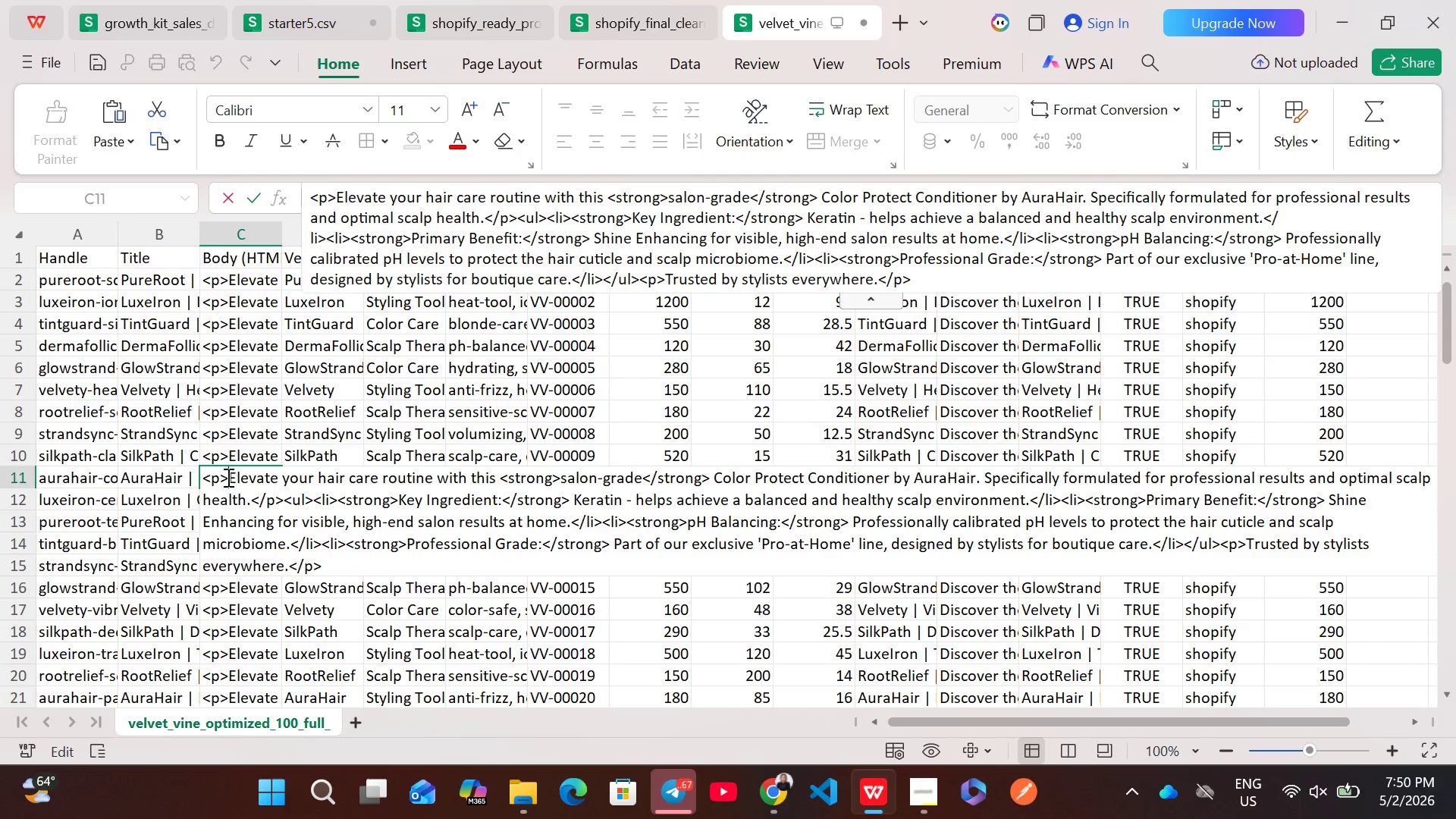 
key(Control+A)
 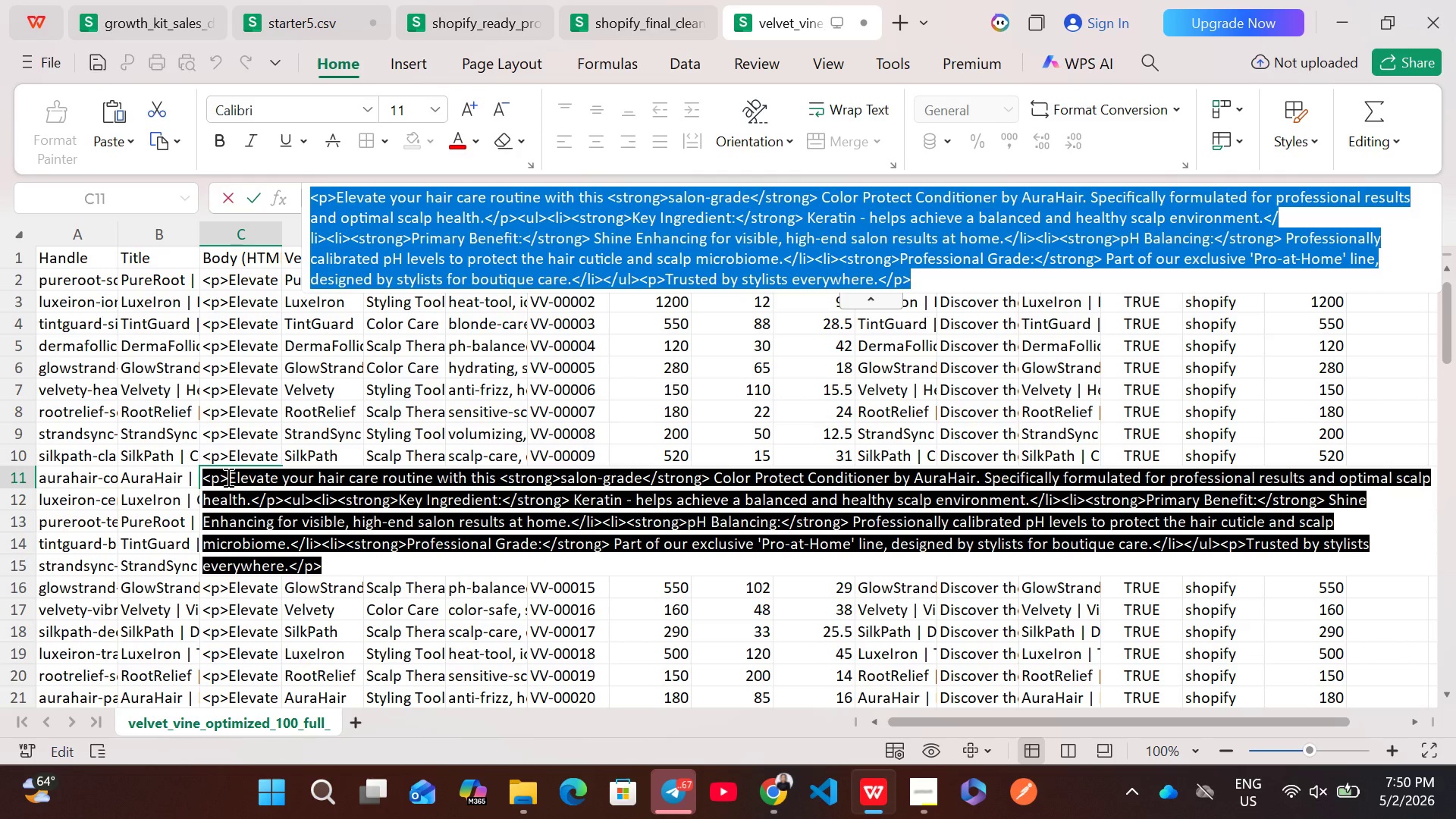 
key(Control+ControlLeft)
 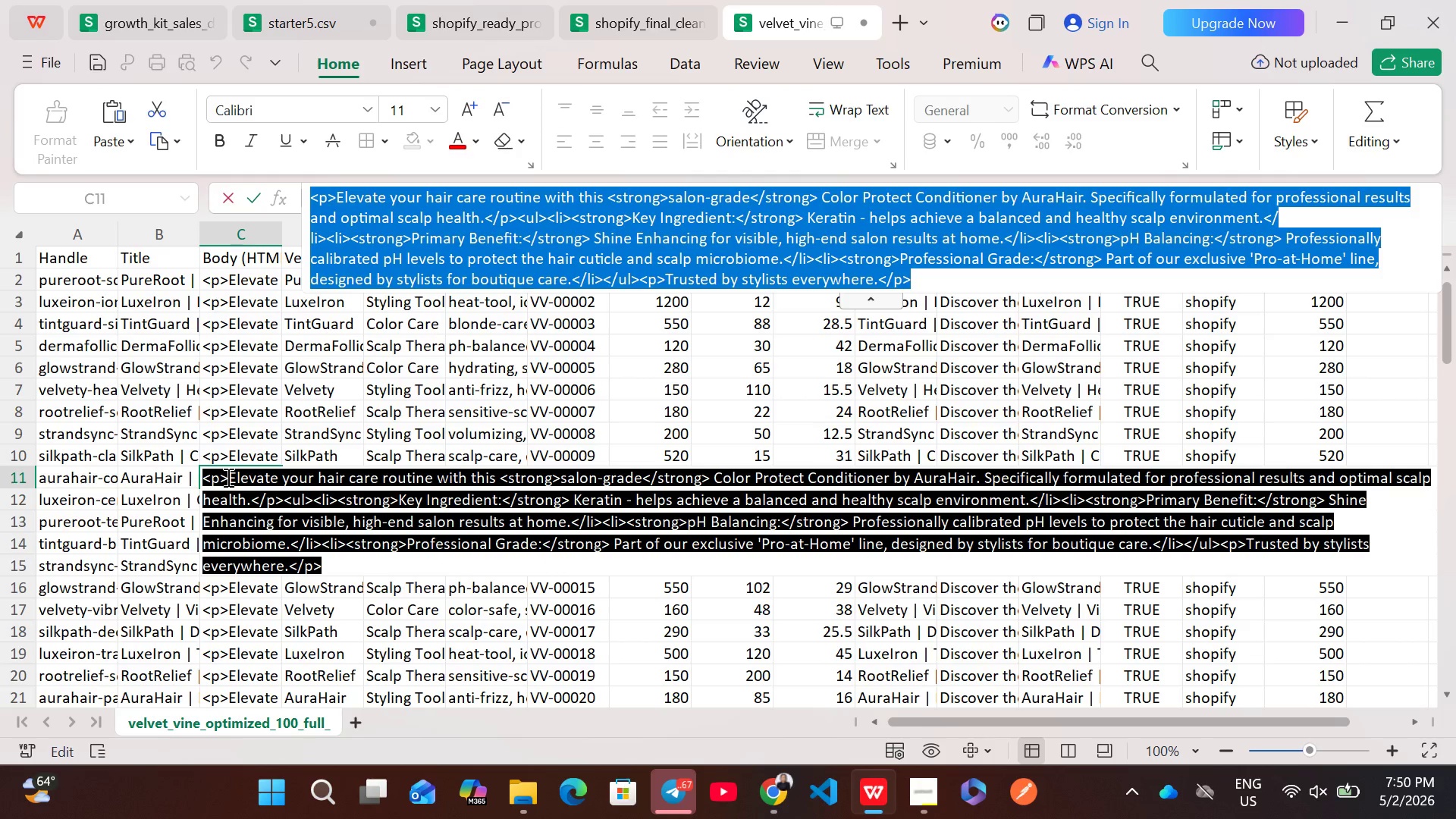 
key(Control+C)
 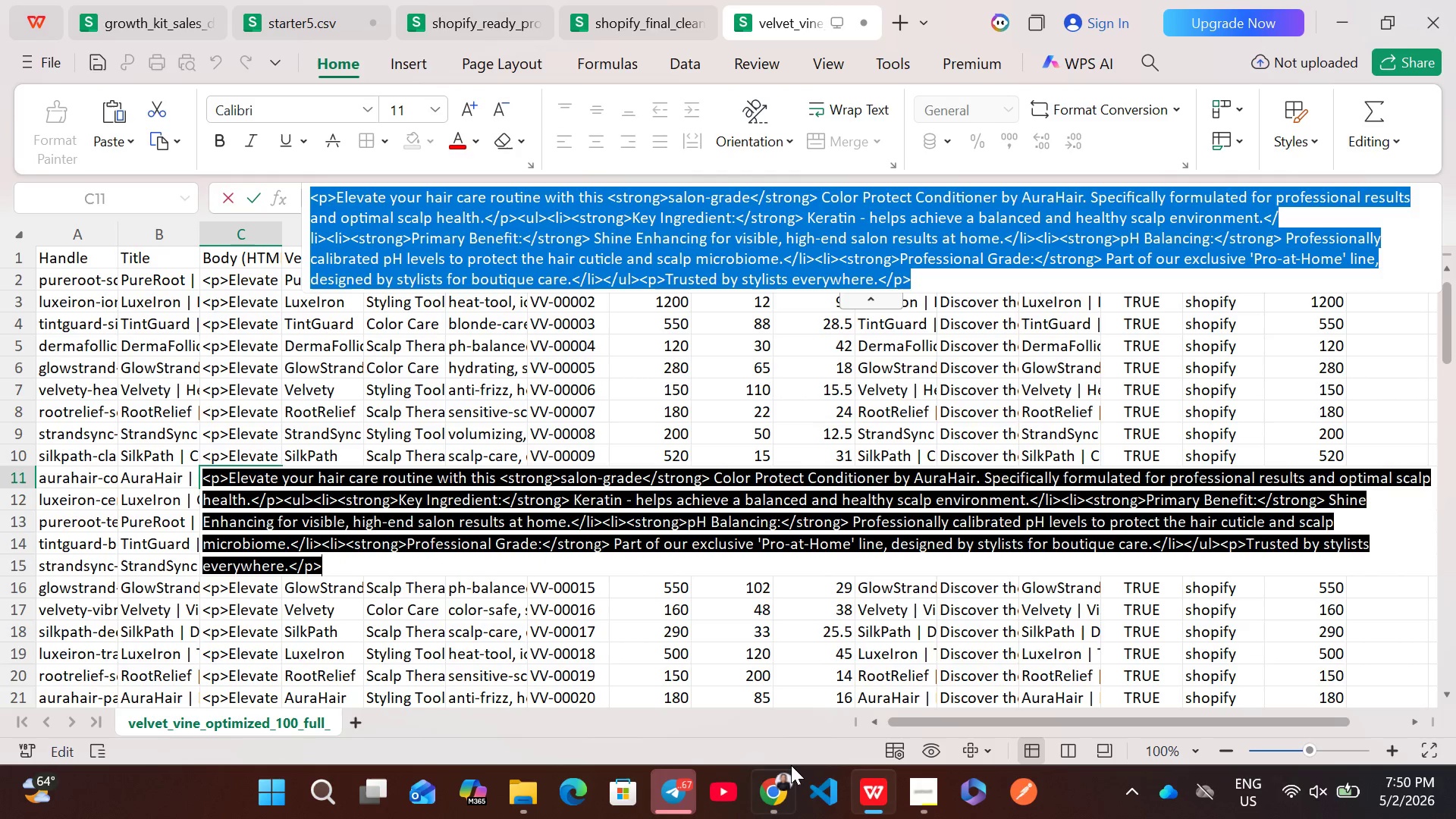 
left_click([791, 765])
 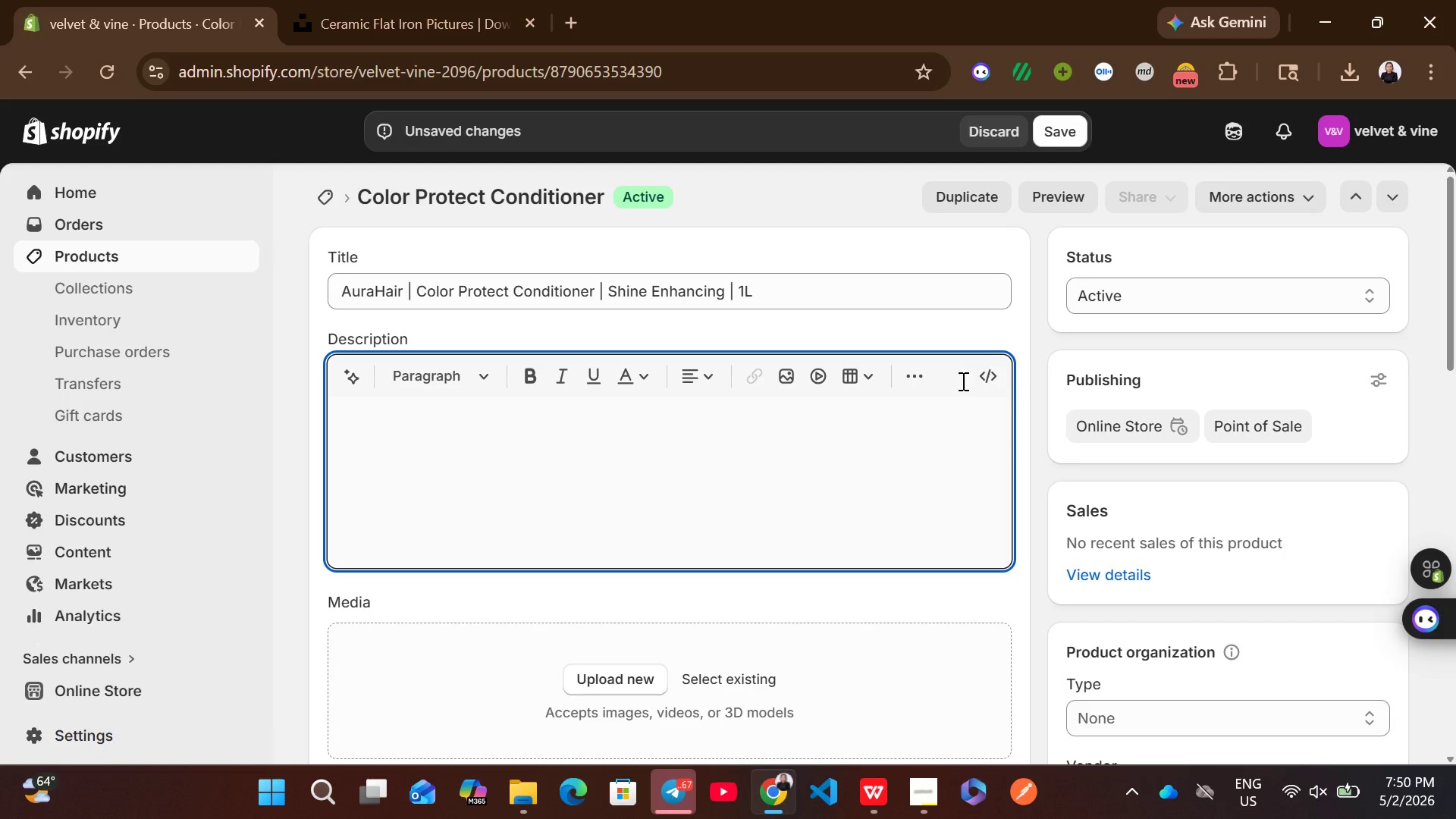 
left_click([982, 379])
 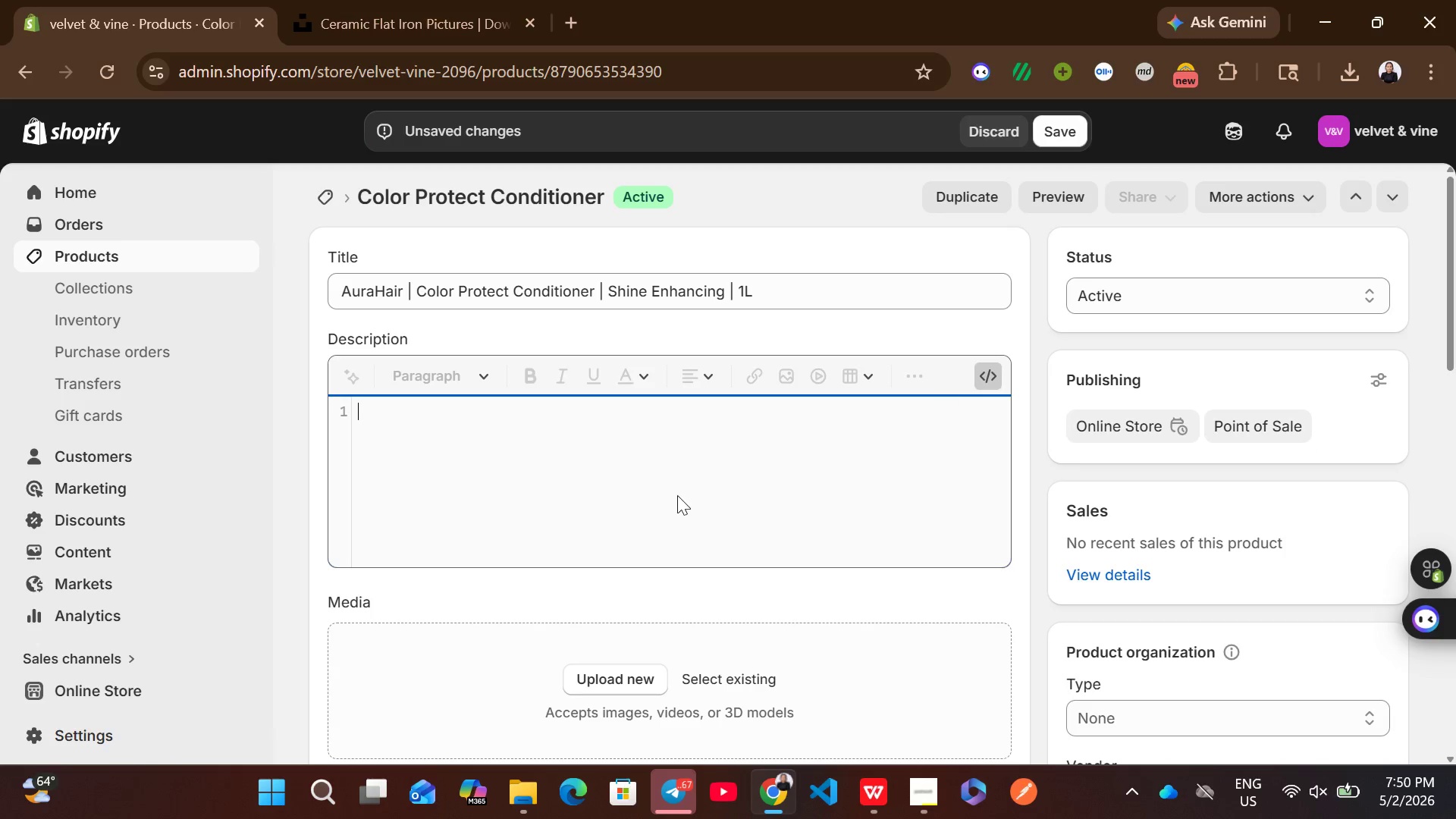 
left_click([677, 495])
 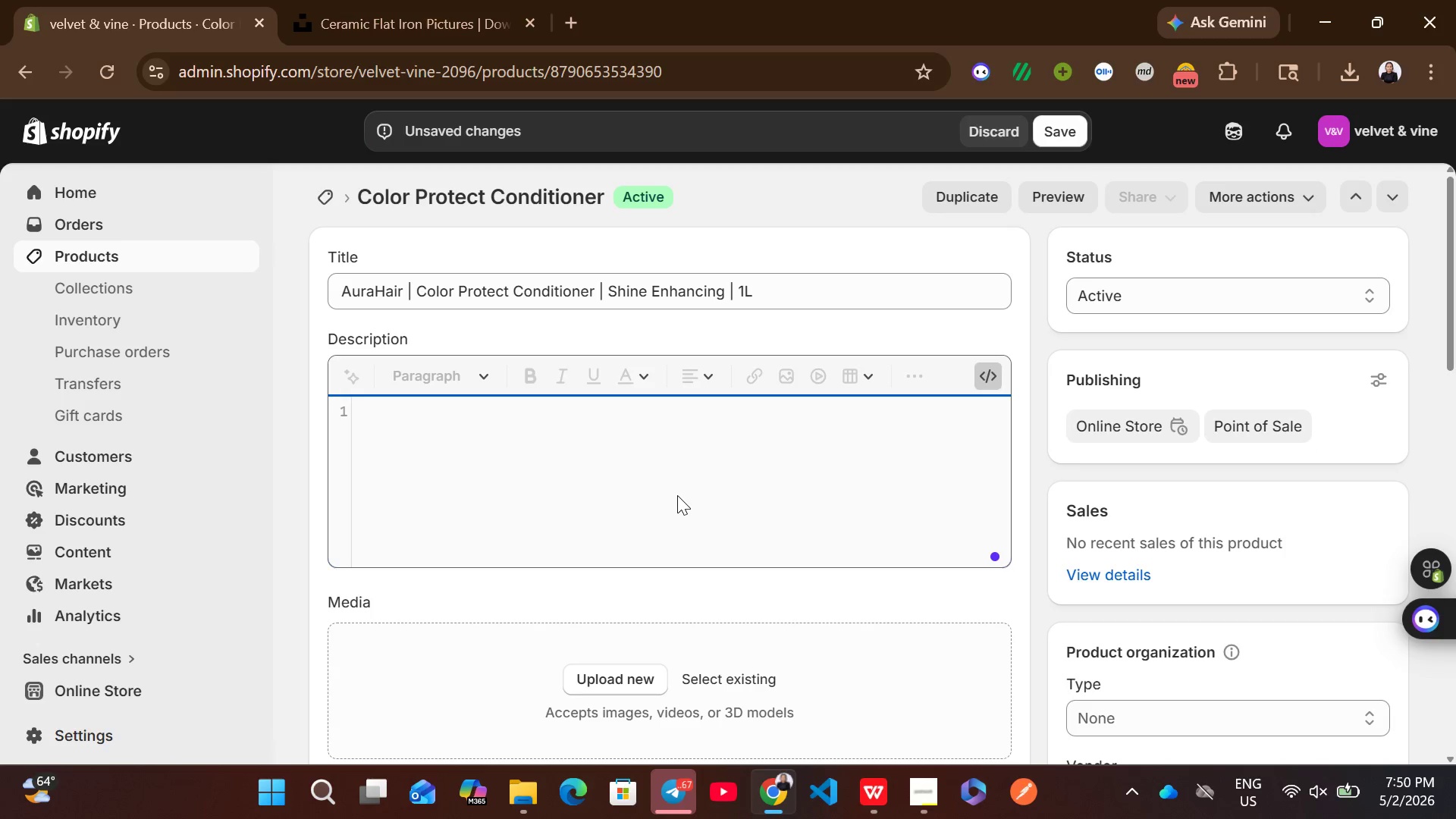 
key(Control+ControlLeft)
 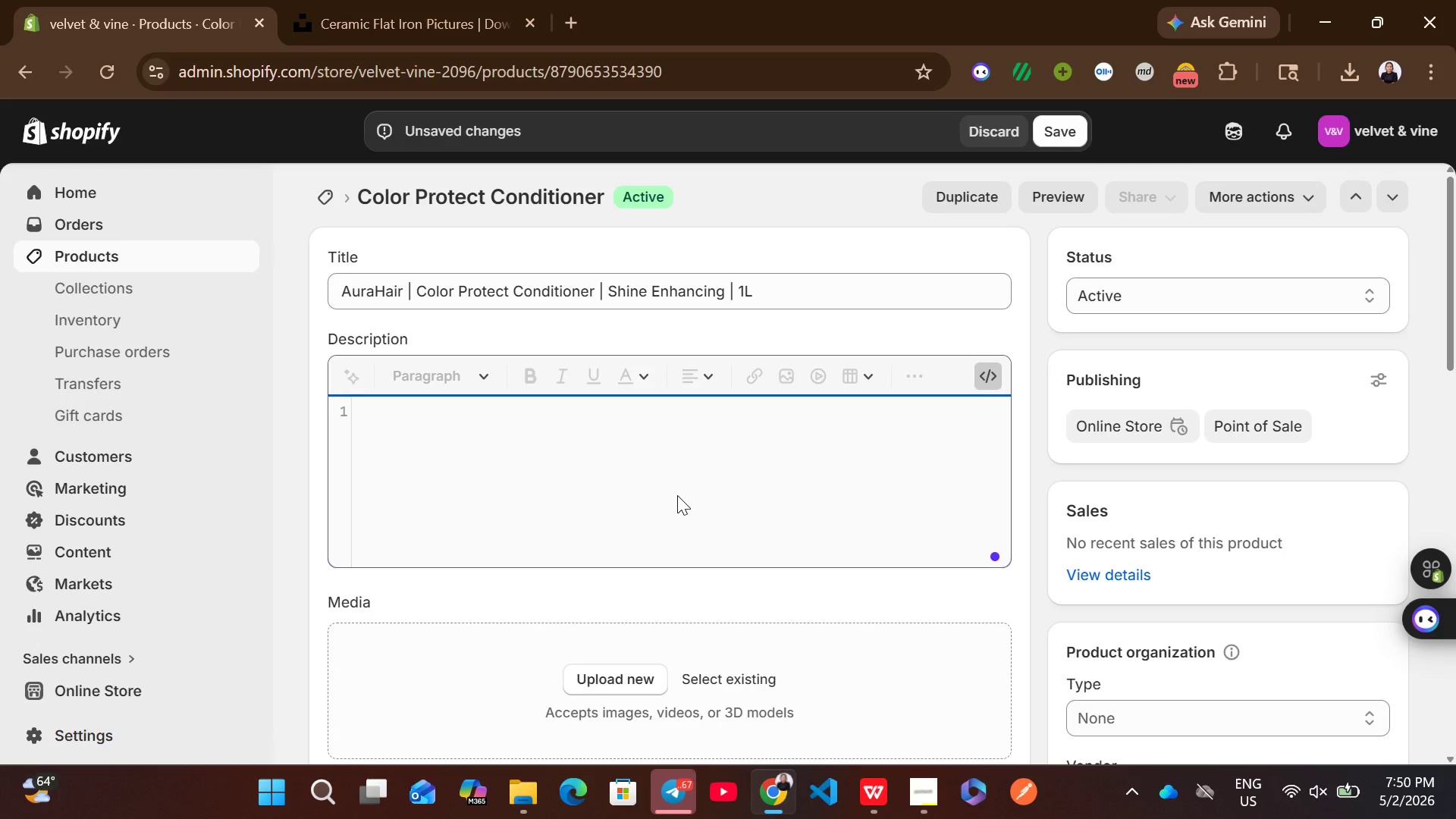 
key(Control+V)
 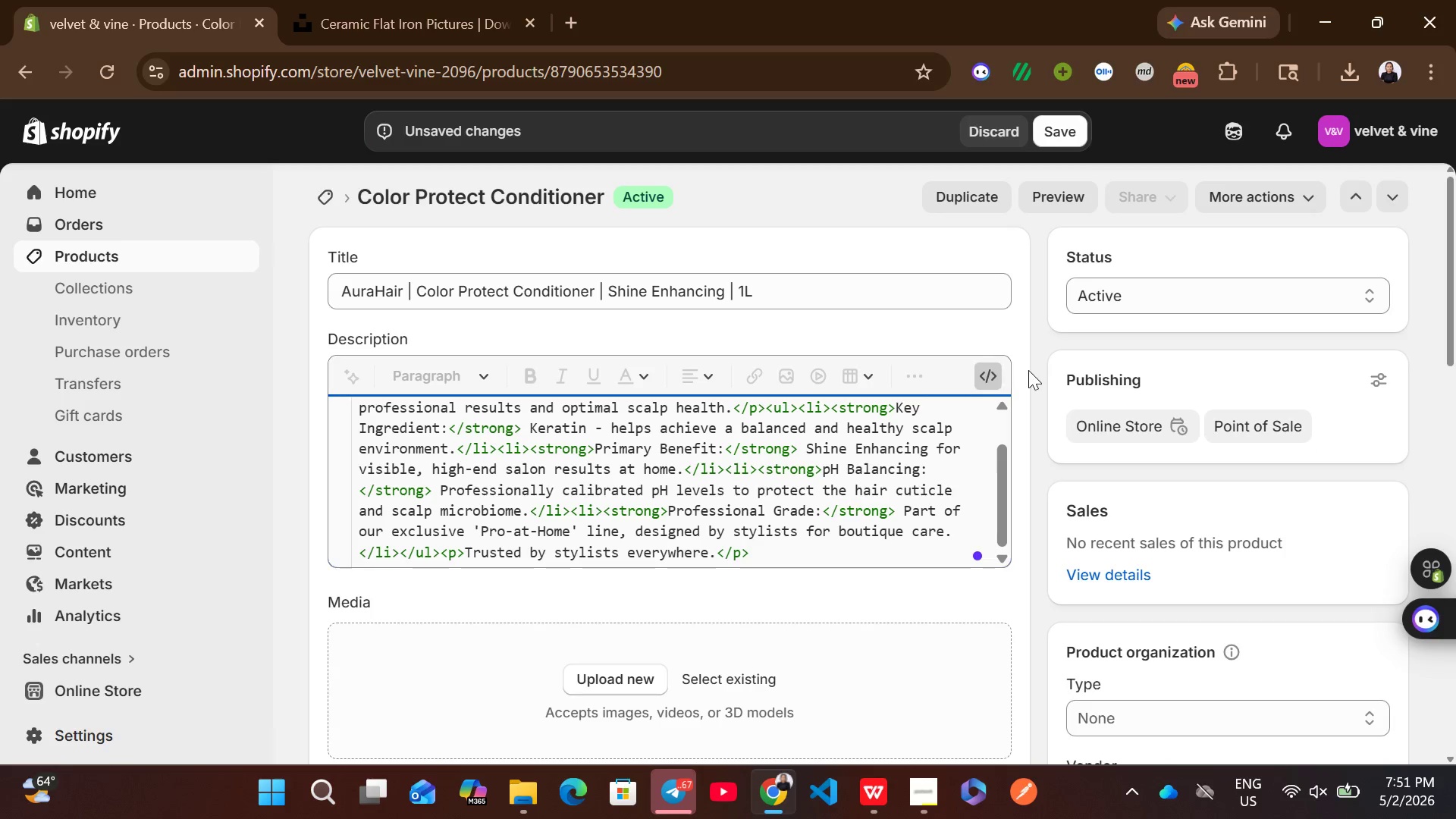 
left_click([999, 372])
 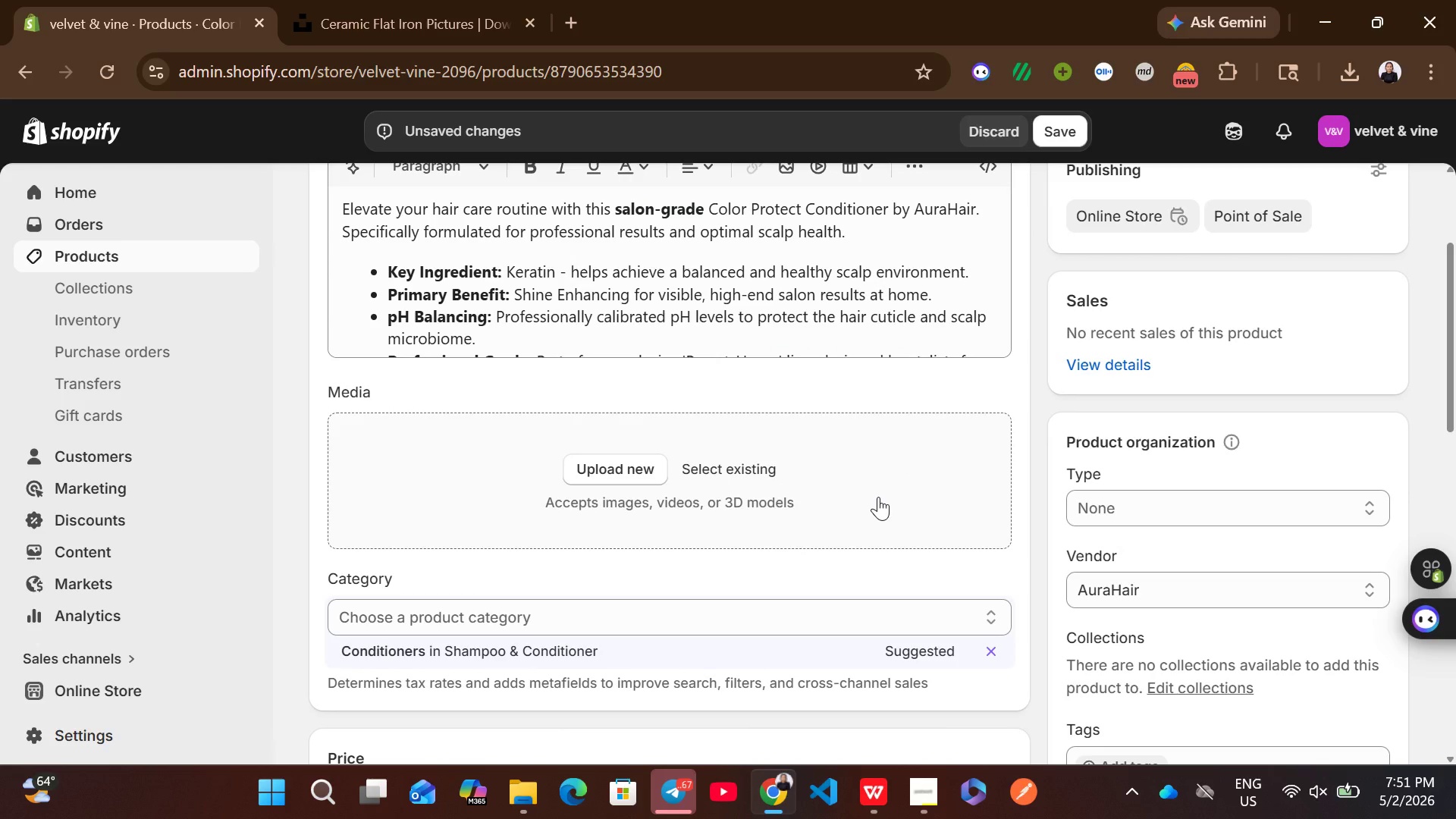 
wait(8.28)
 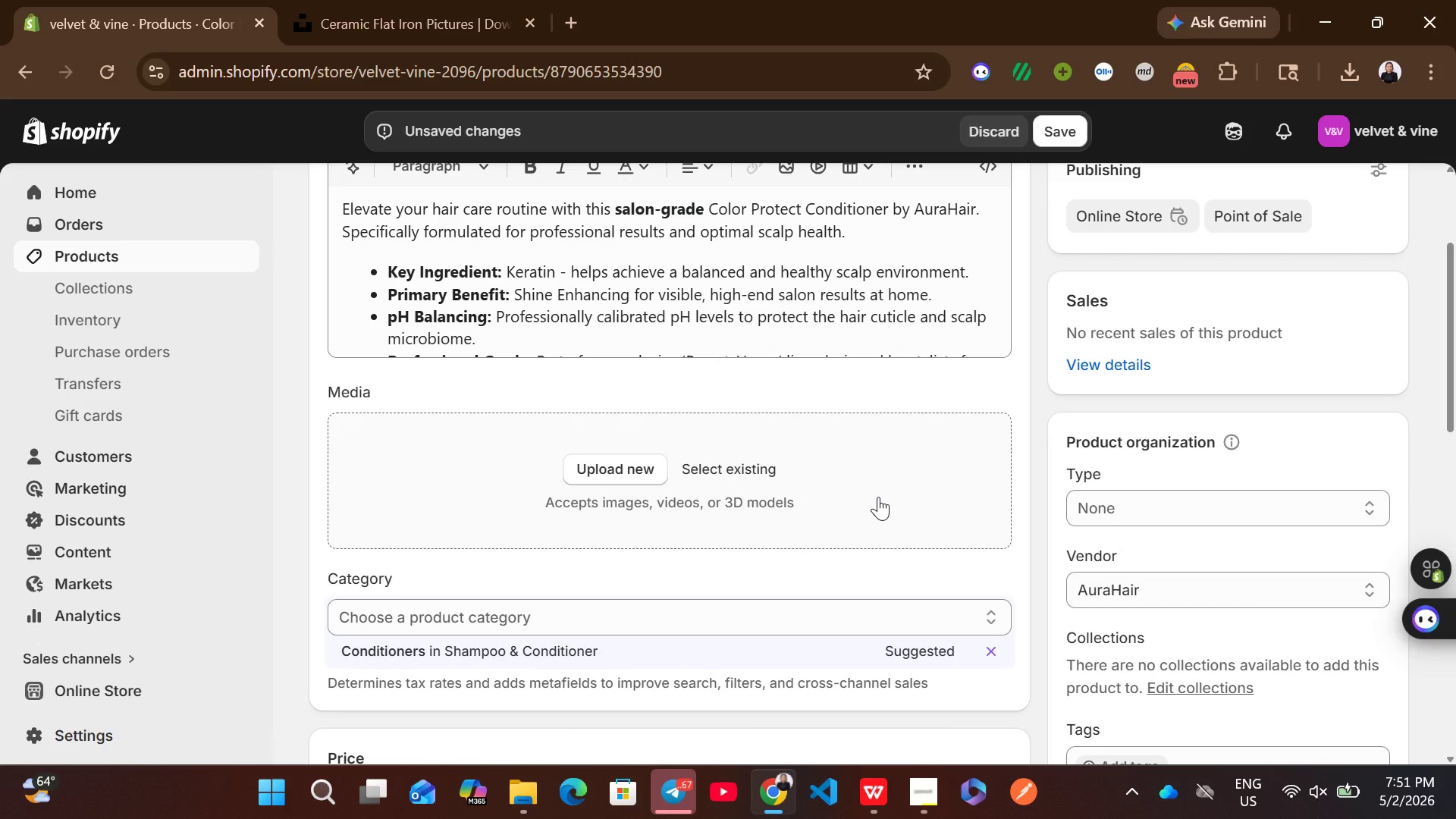 
left_click([1138, 518])
 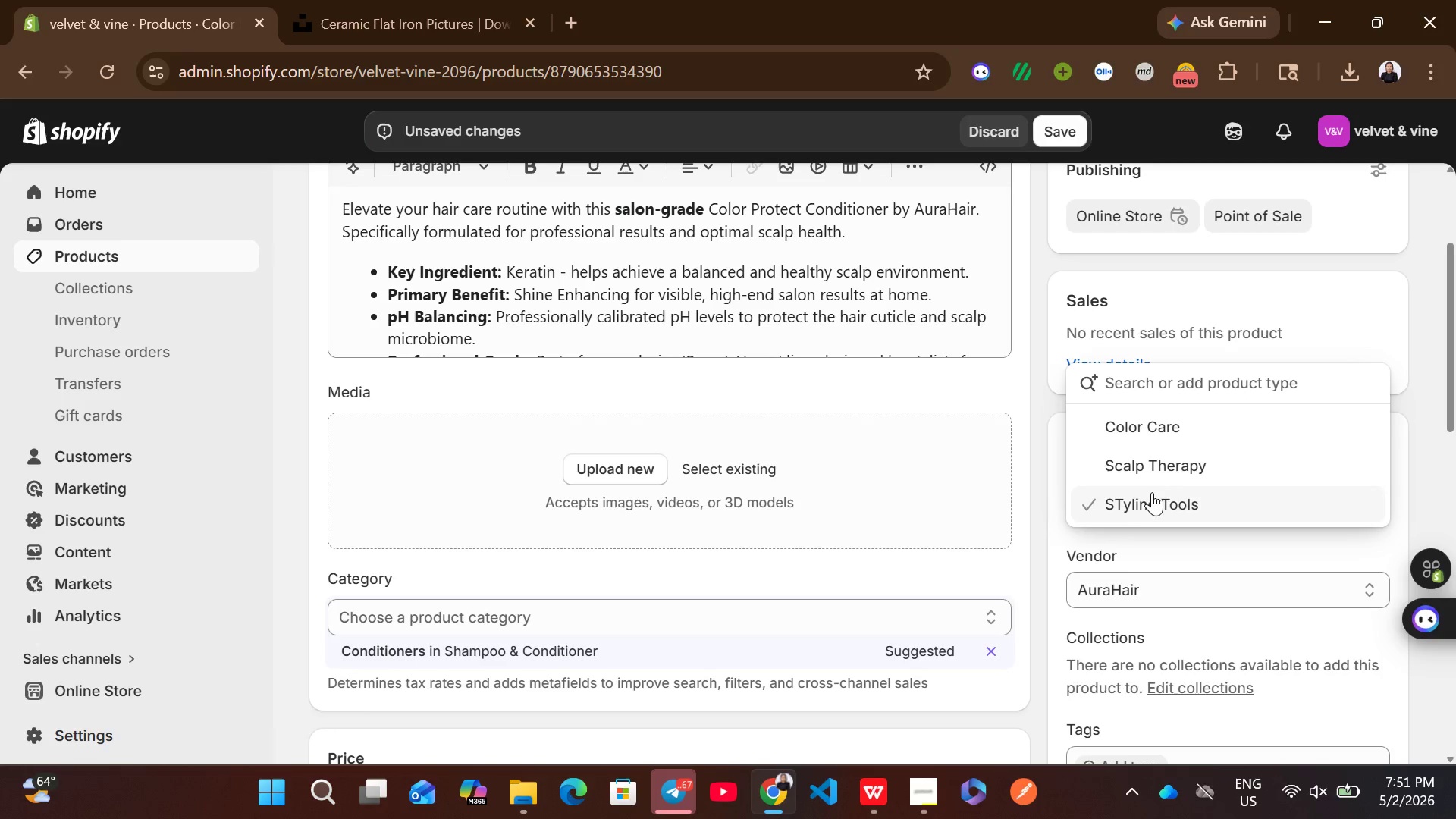 
left_click([1144, 442])
 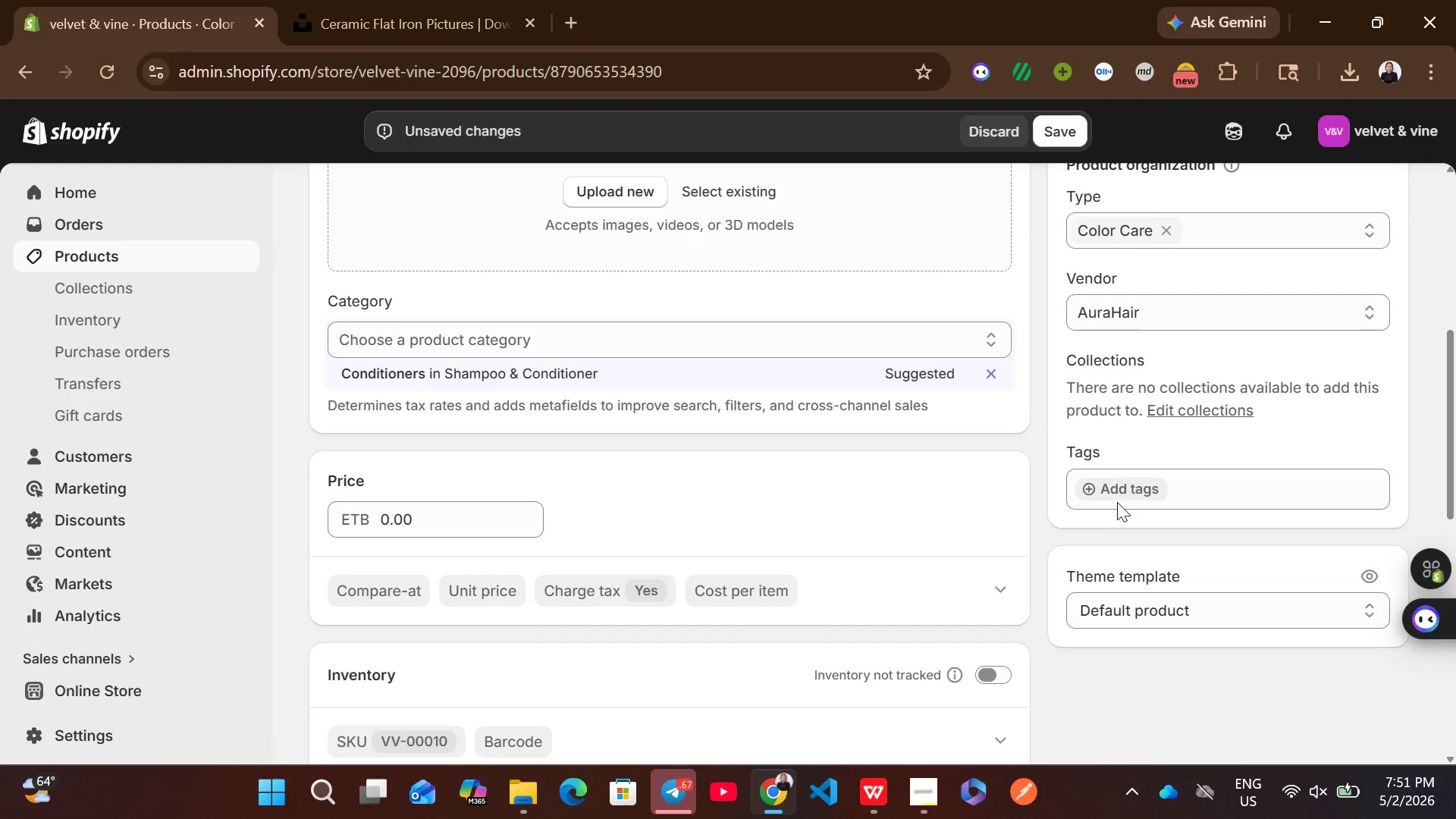 
left_click([1117, 494])
 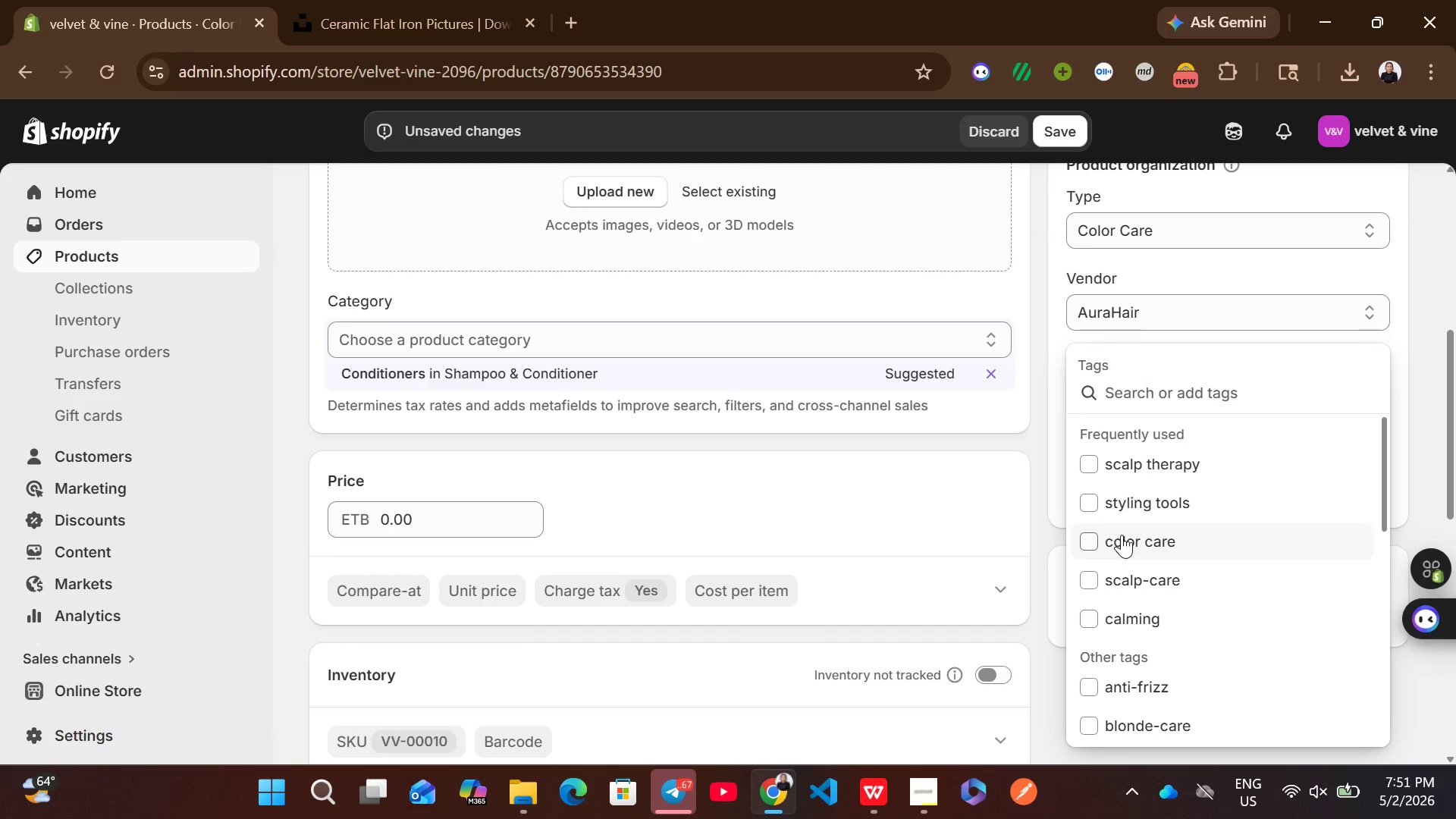 
left_click([1122, 535])
 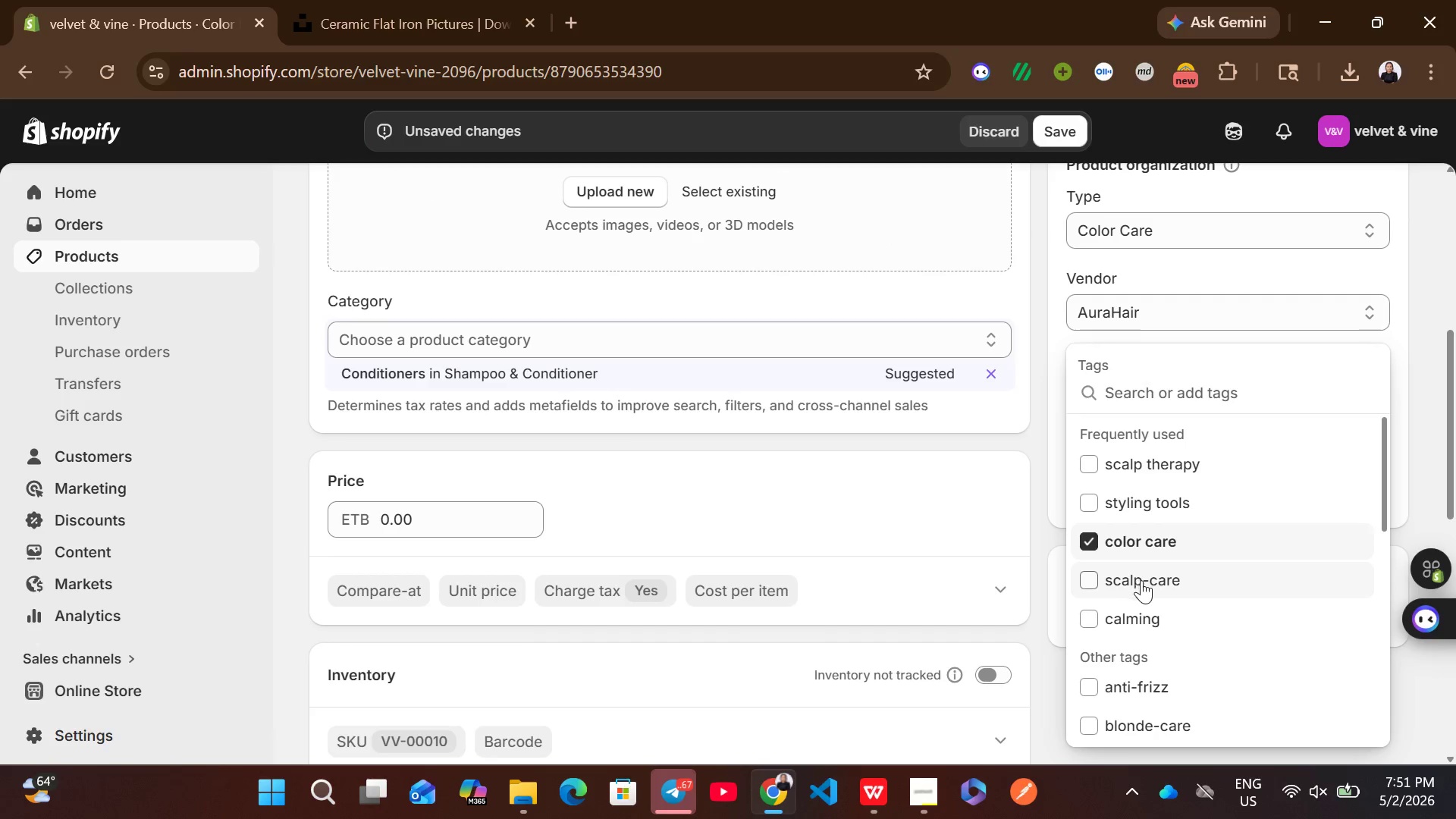 
mouse_move([1150, 609])
 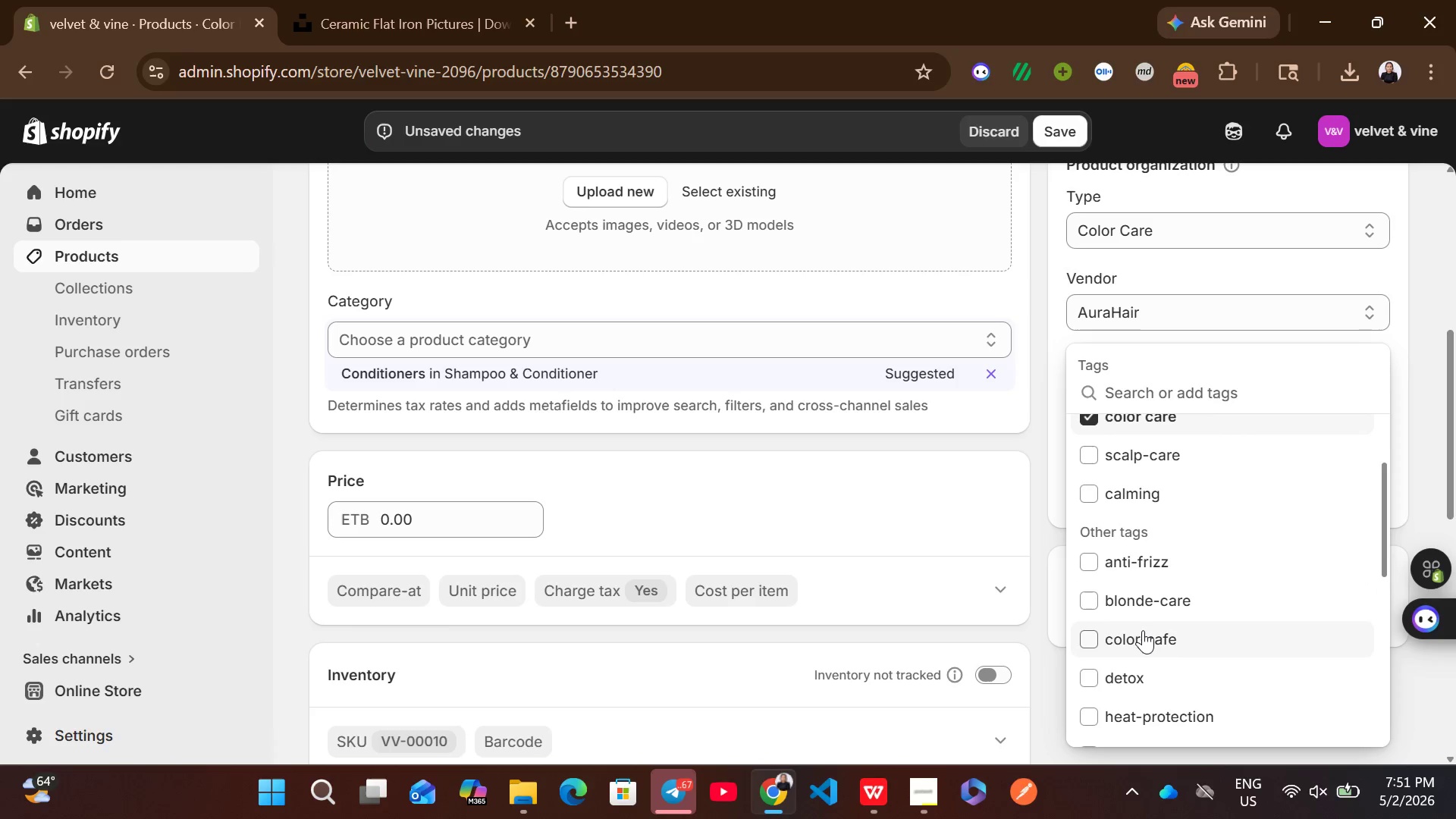 
left_click([1143, 630])
 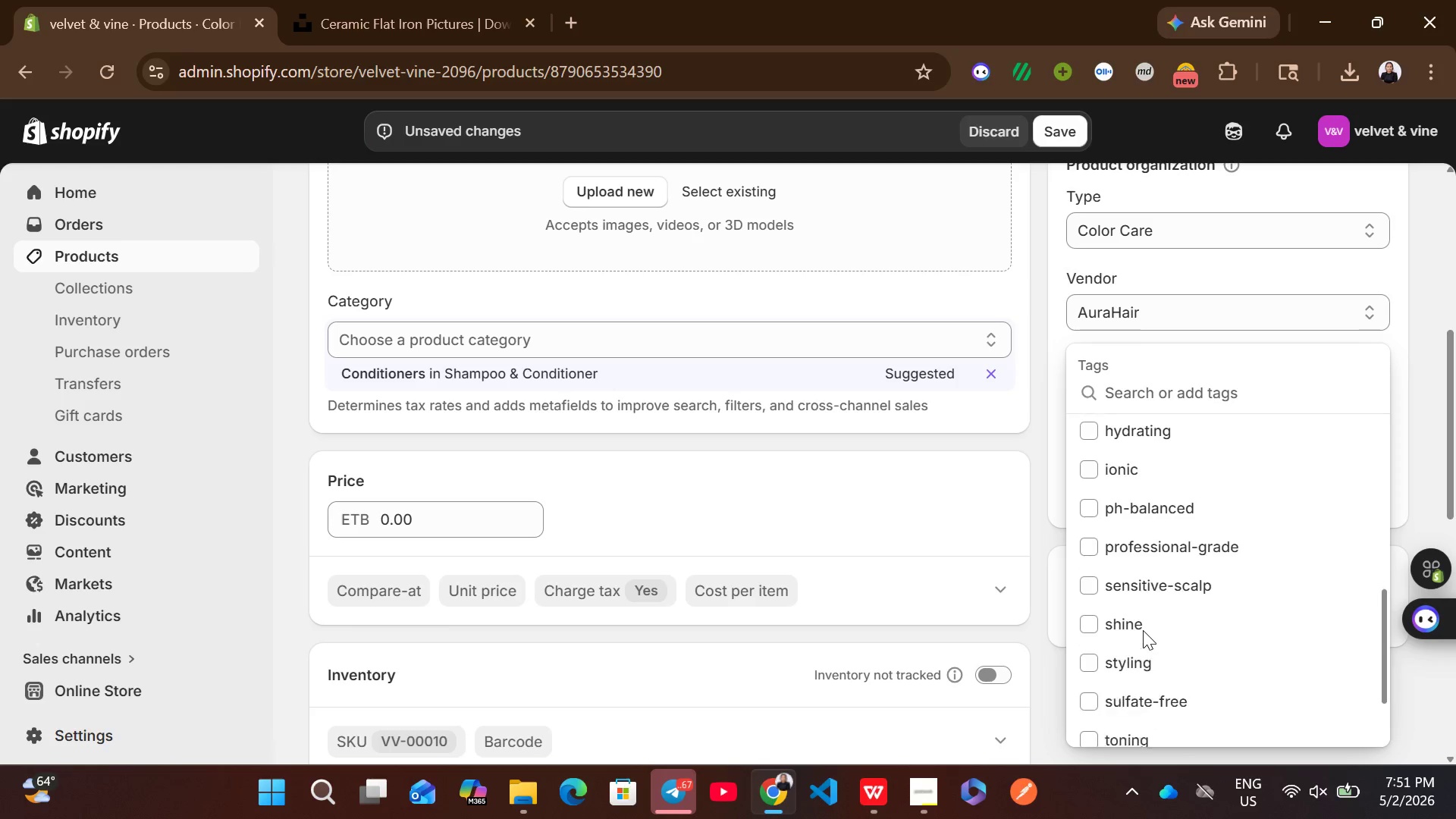 
left_click([1140, 626])
 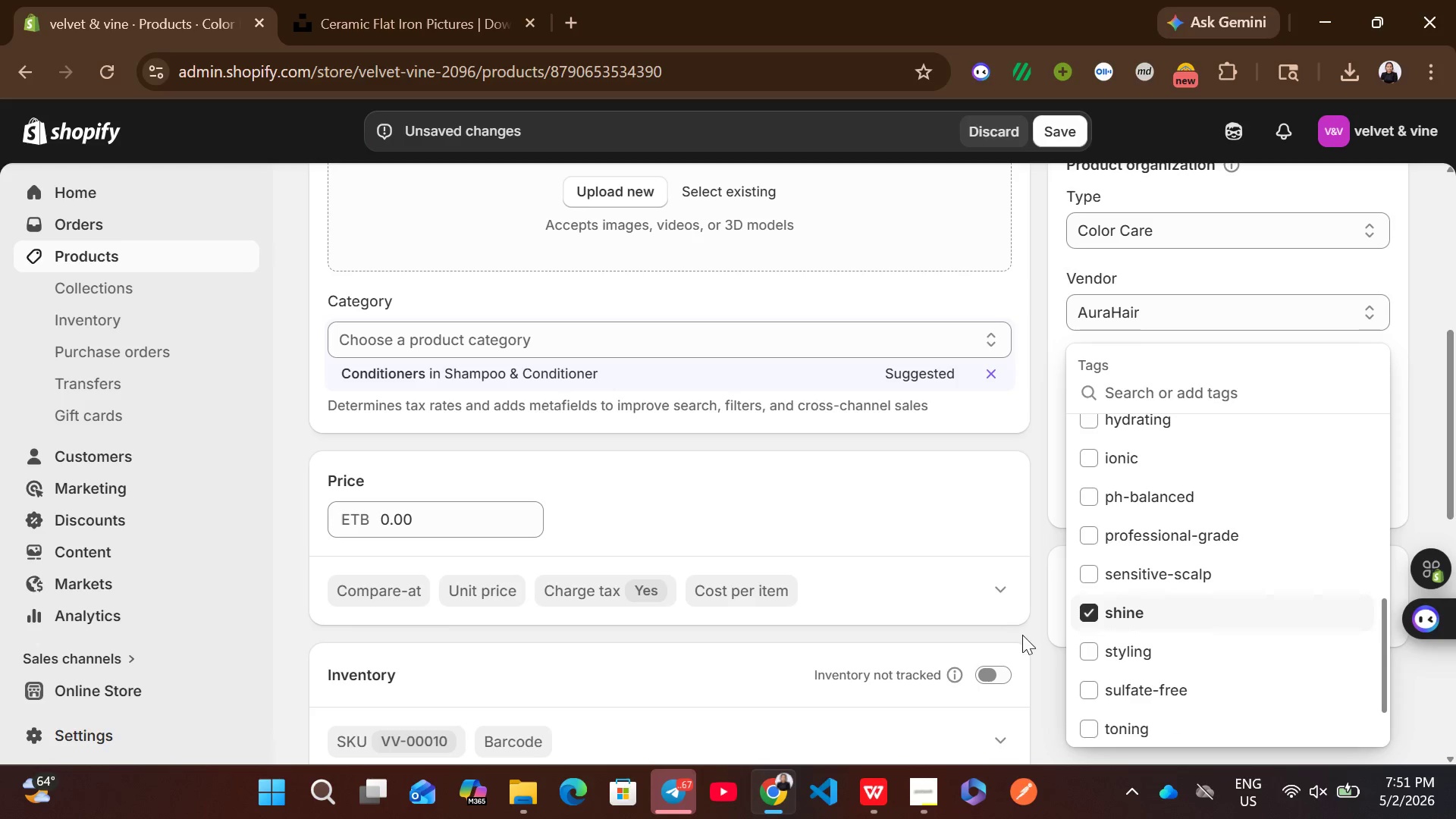 
left_click([1026, 641])
 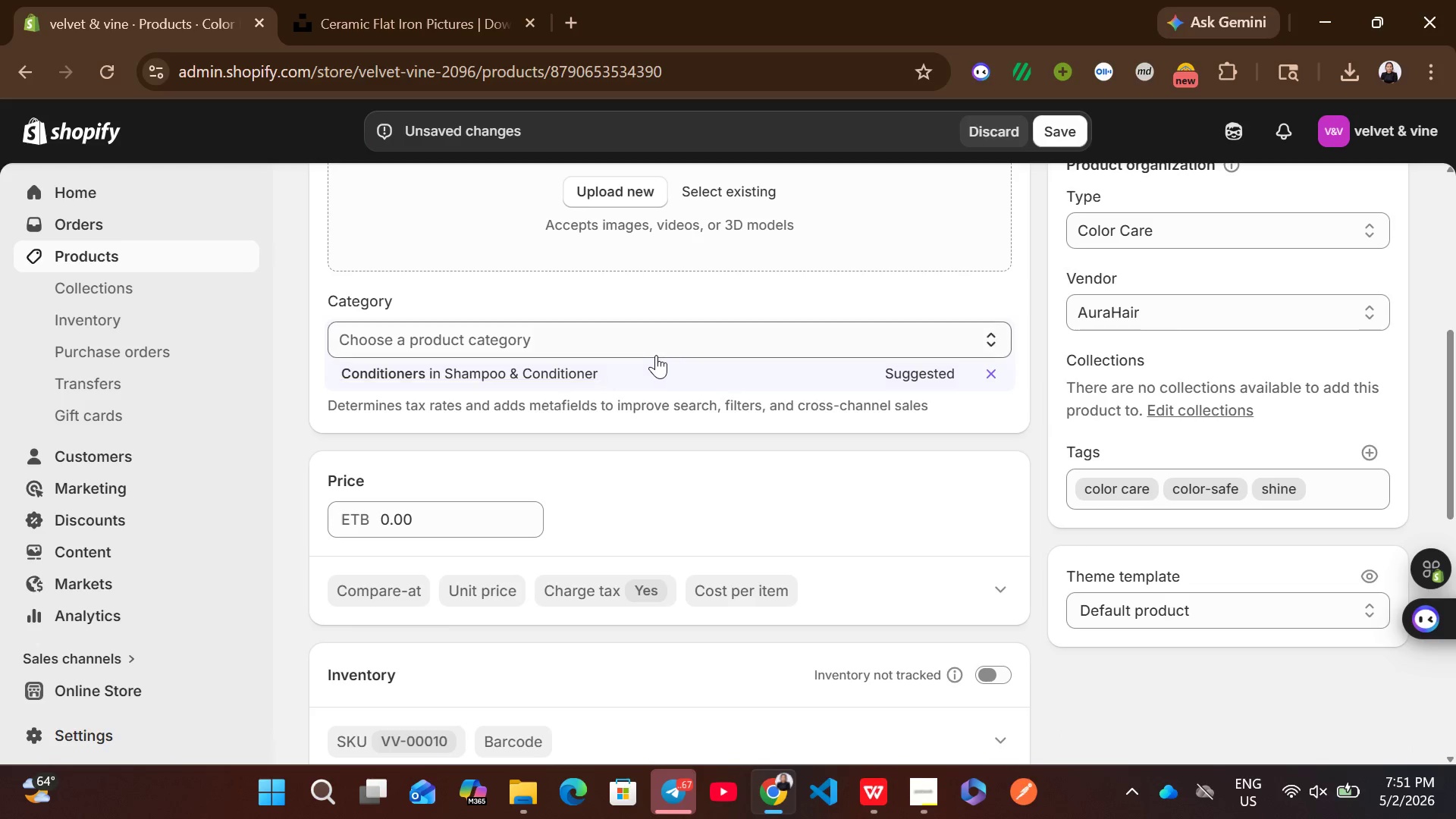 
left_click([643, 373])
 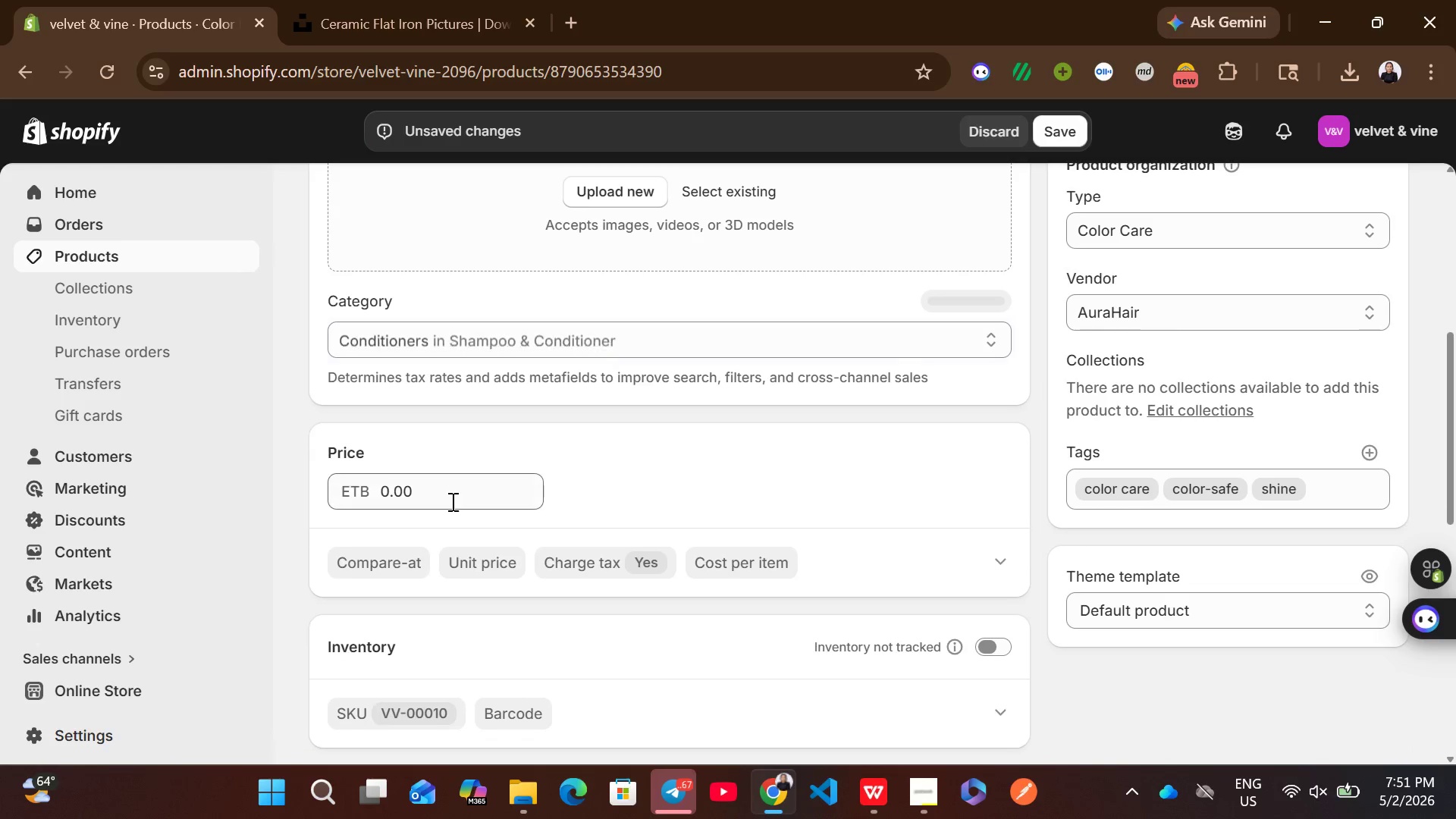 
left_click([449, 501])
 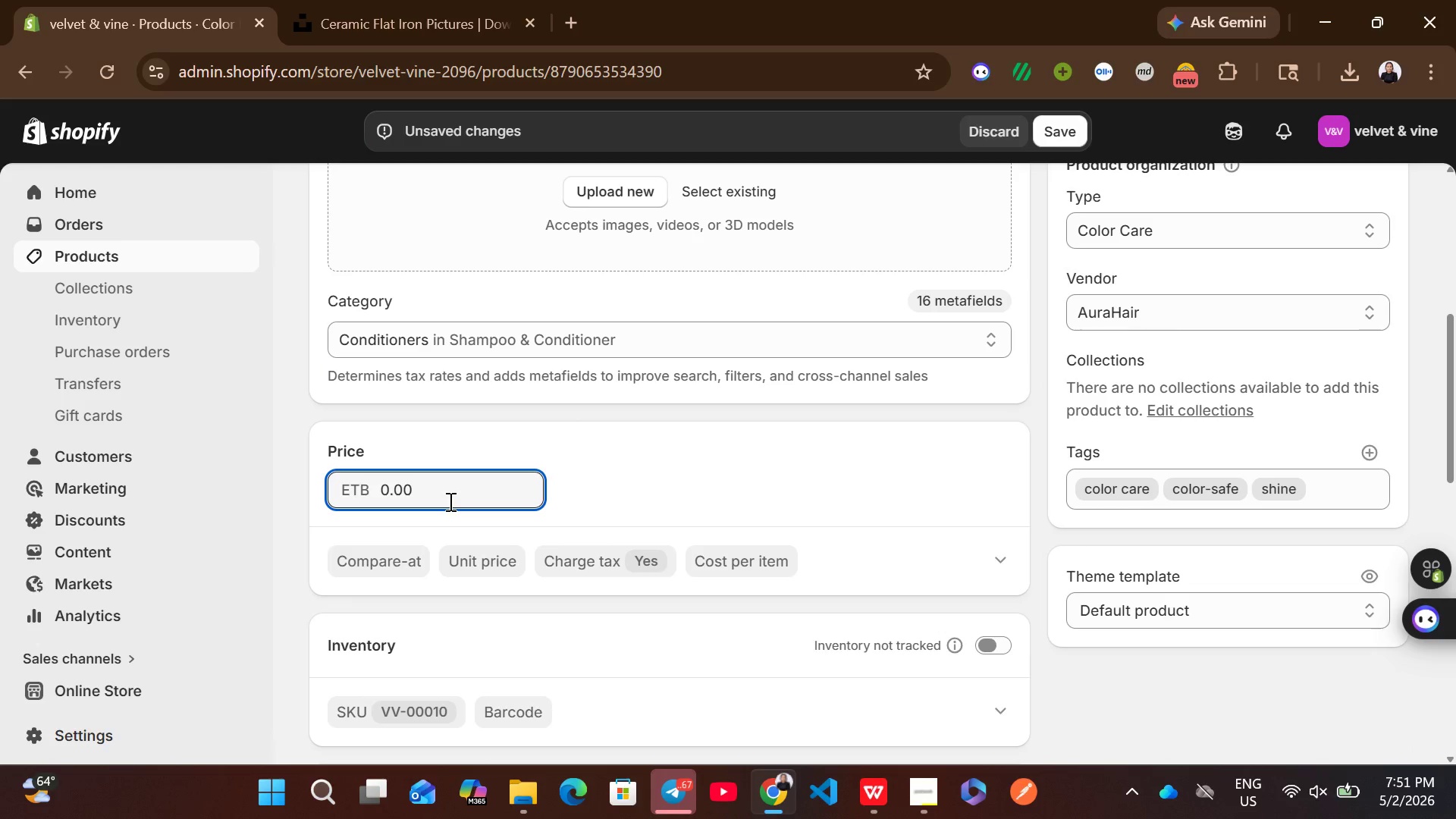 
key(Control+A)
 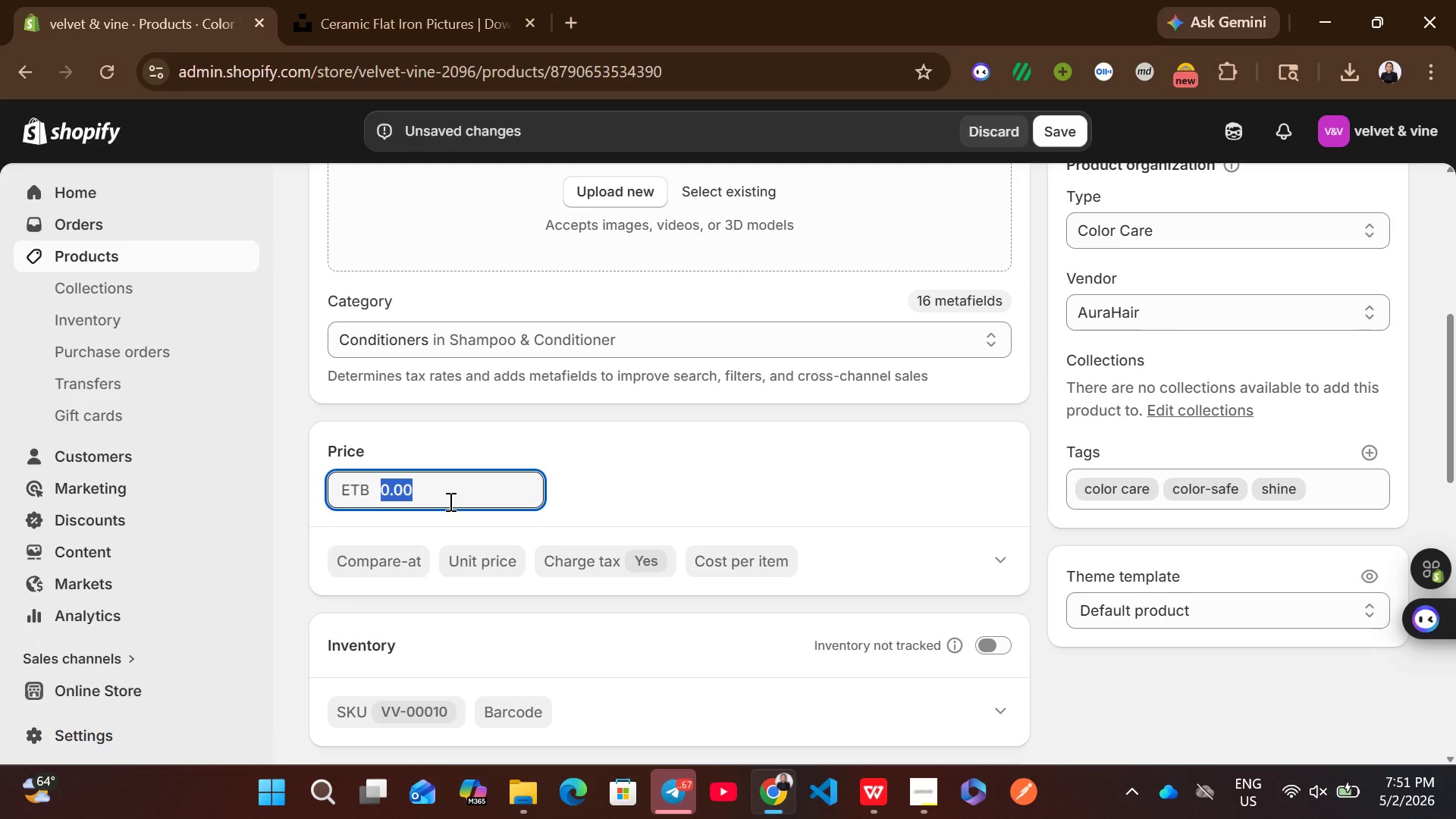 
type(55)
 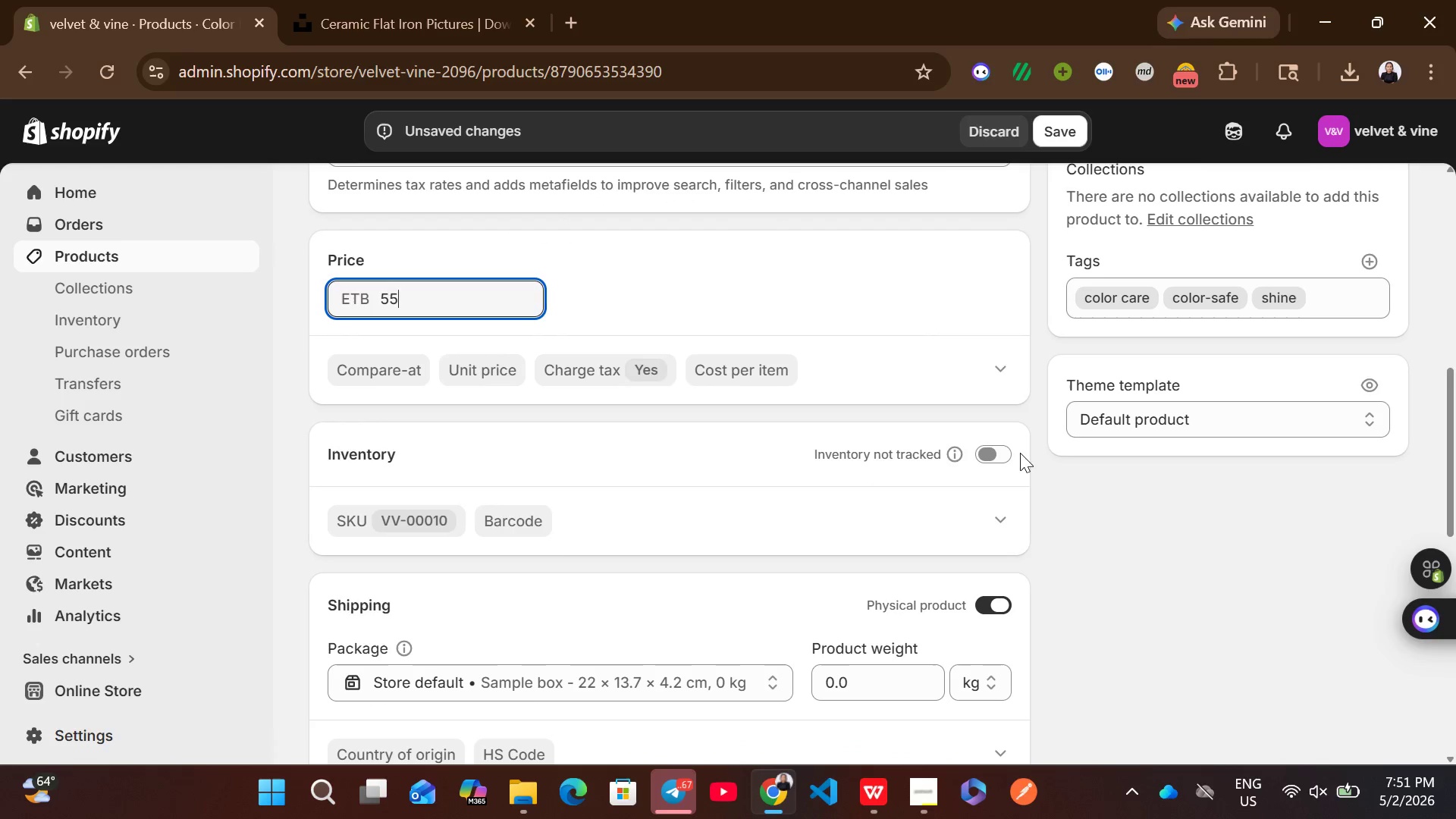 
left_click([996, 450])
 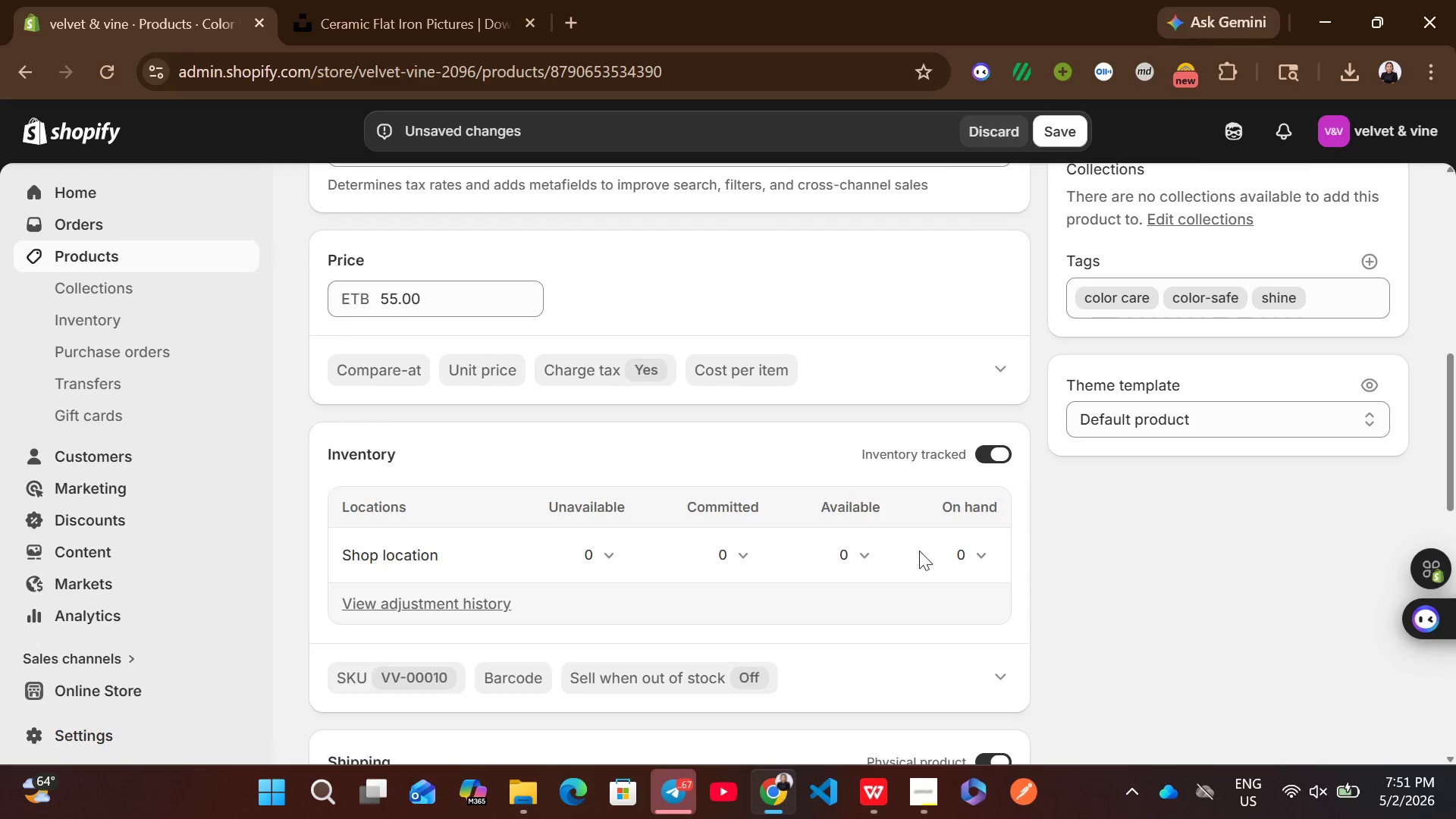 
left_click([855, 557])
 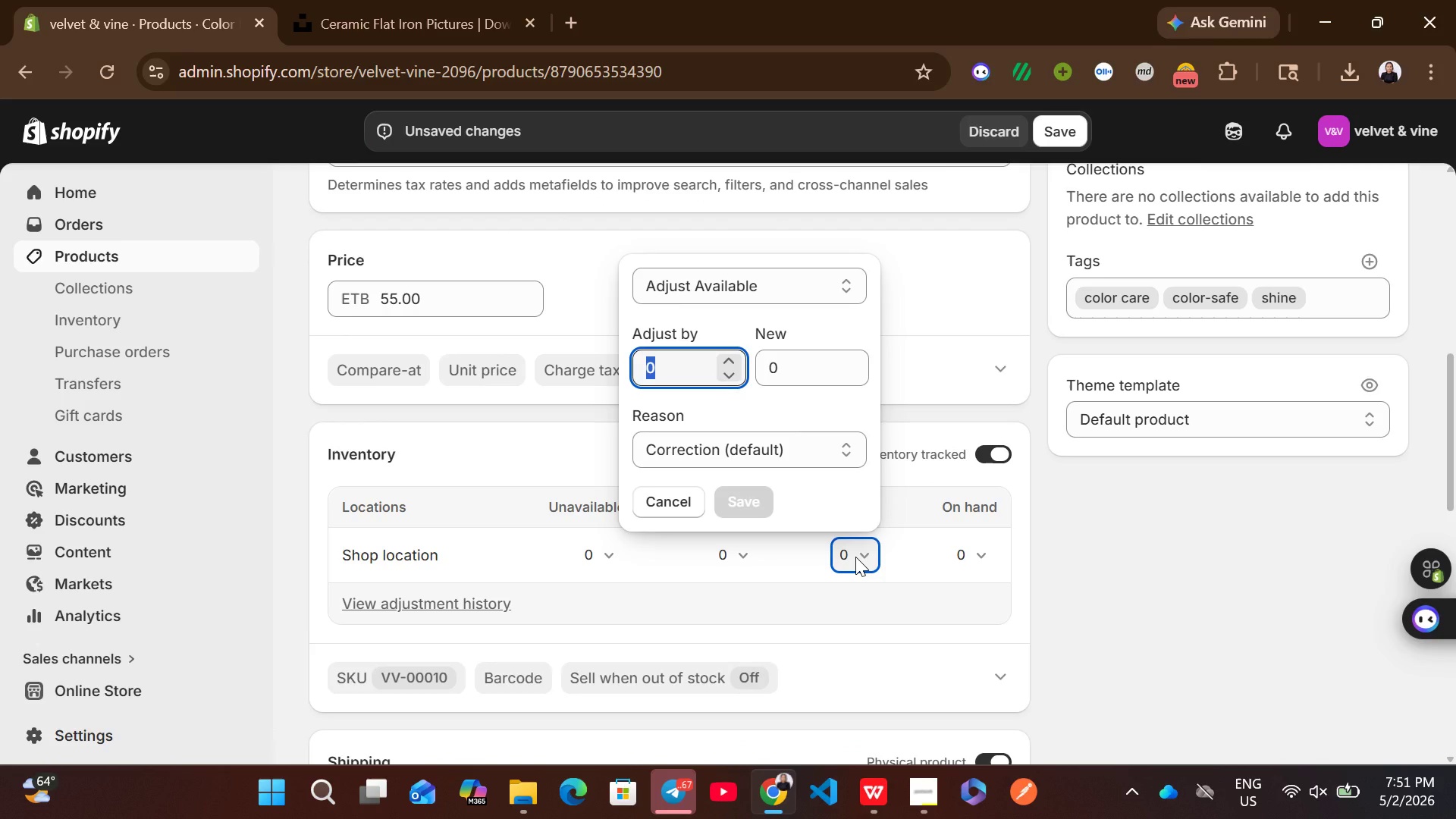 
type(49)
key(Backspace)
type(0)
 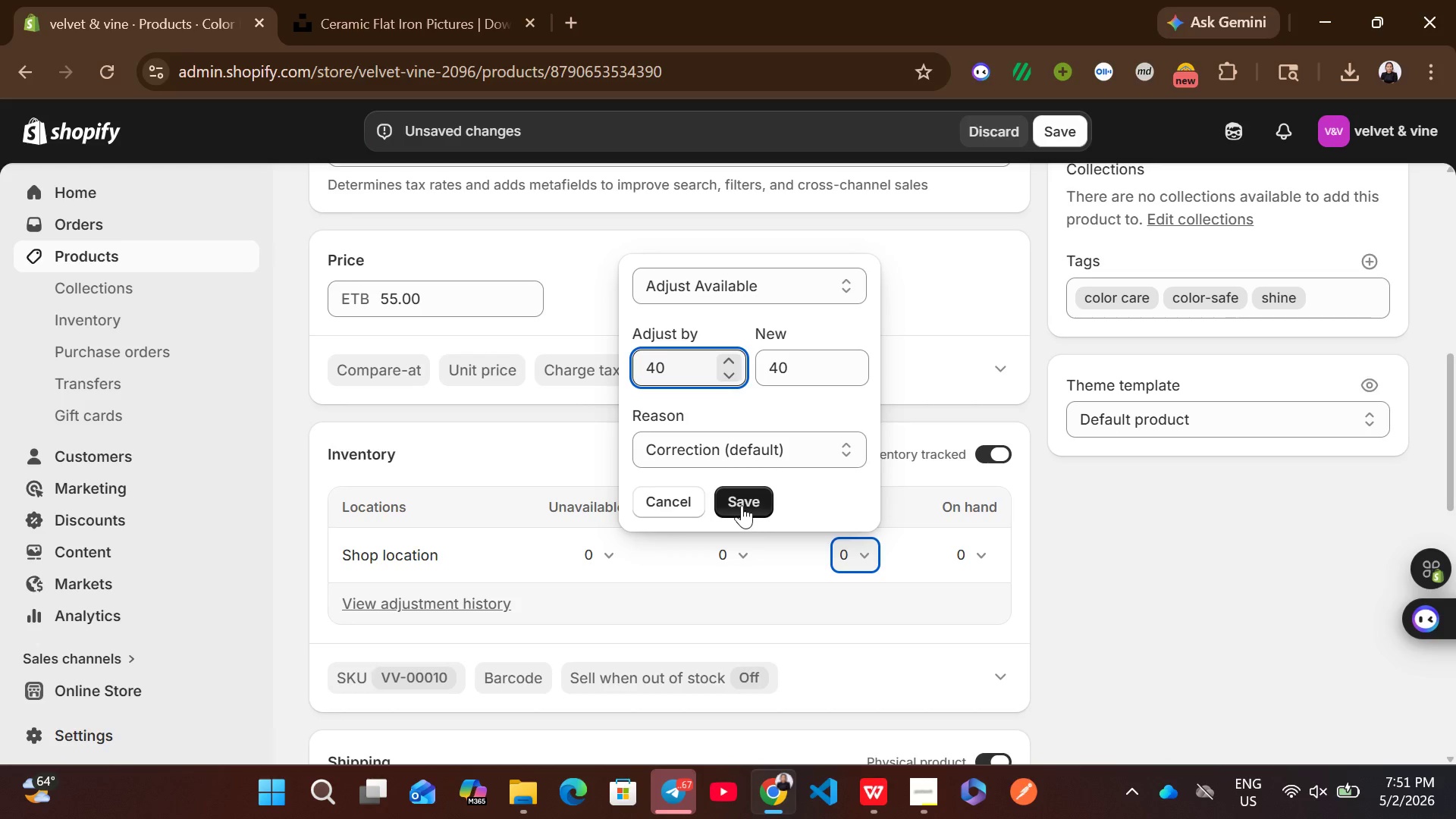 
left_click([742, 505])
 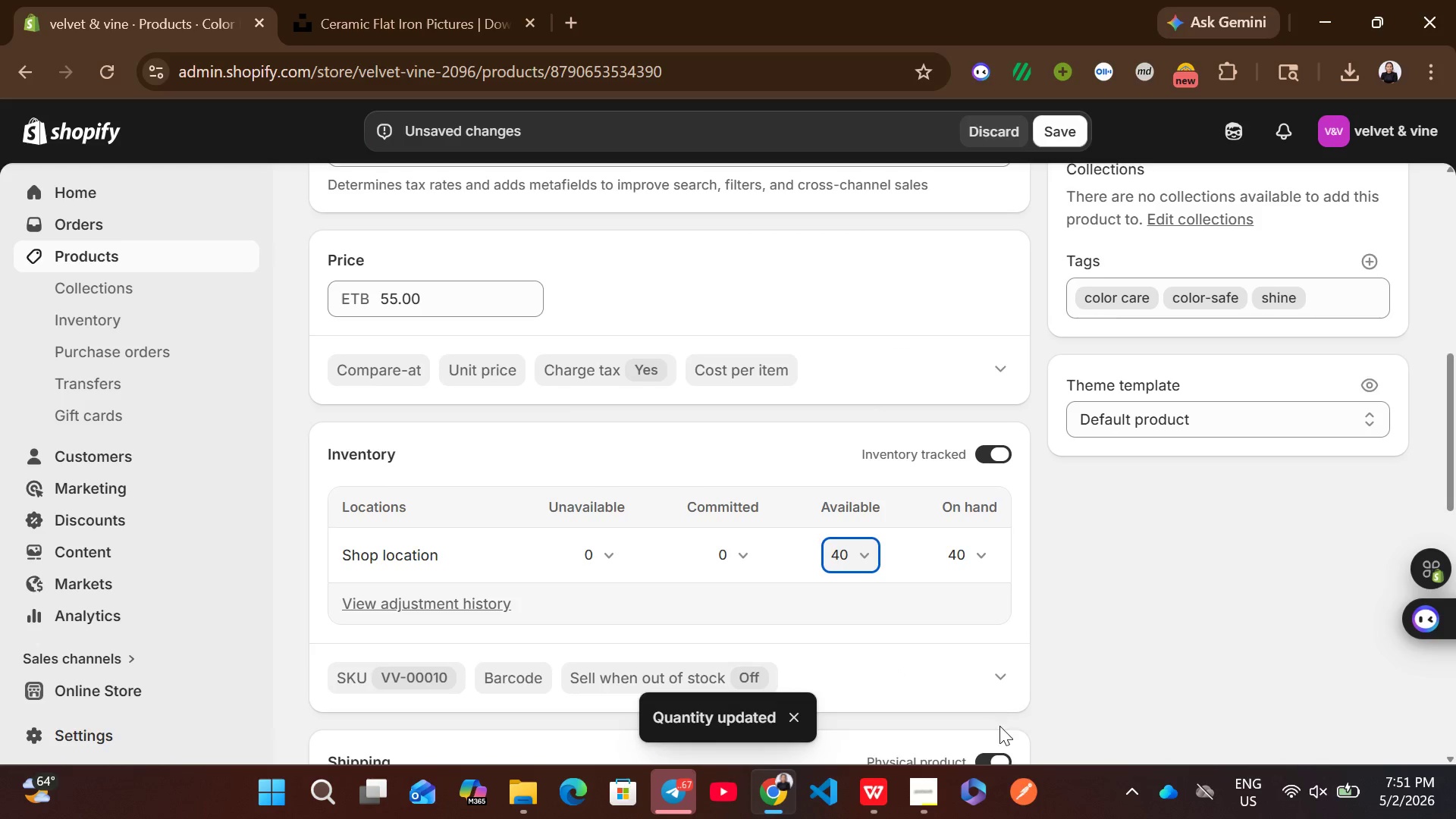 
left_click([890, 689])
 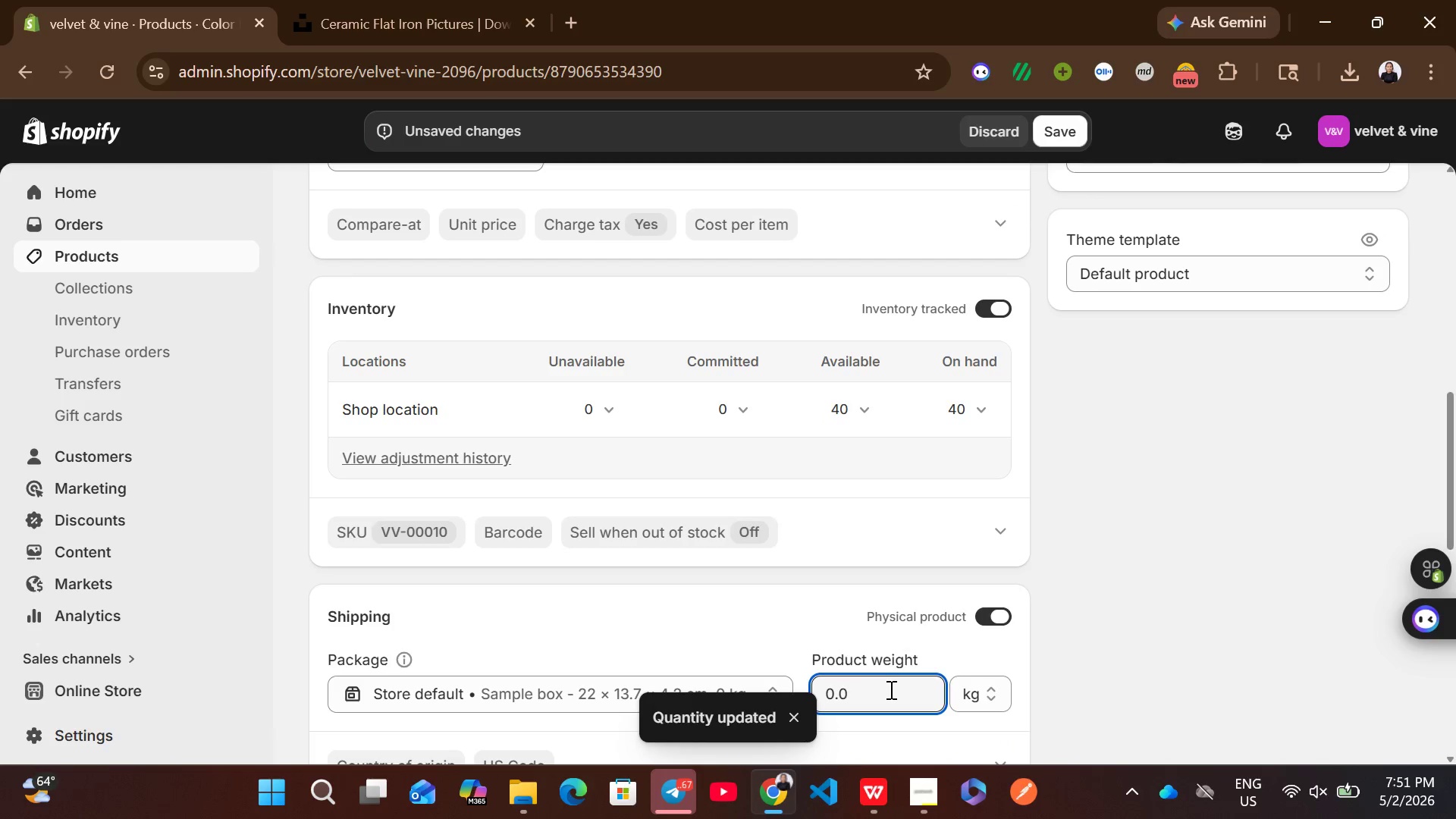 
key(Control+A)
 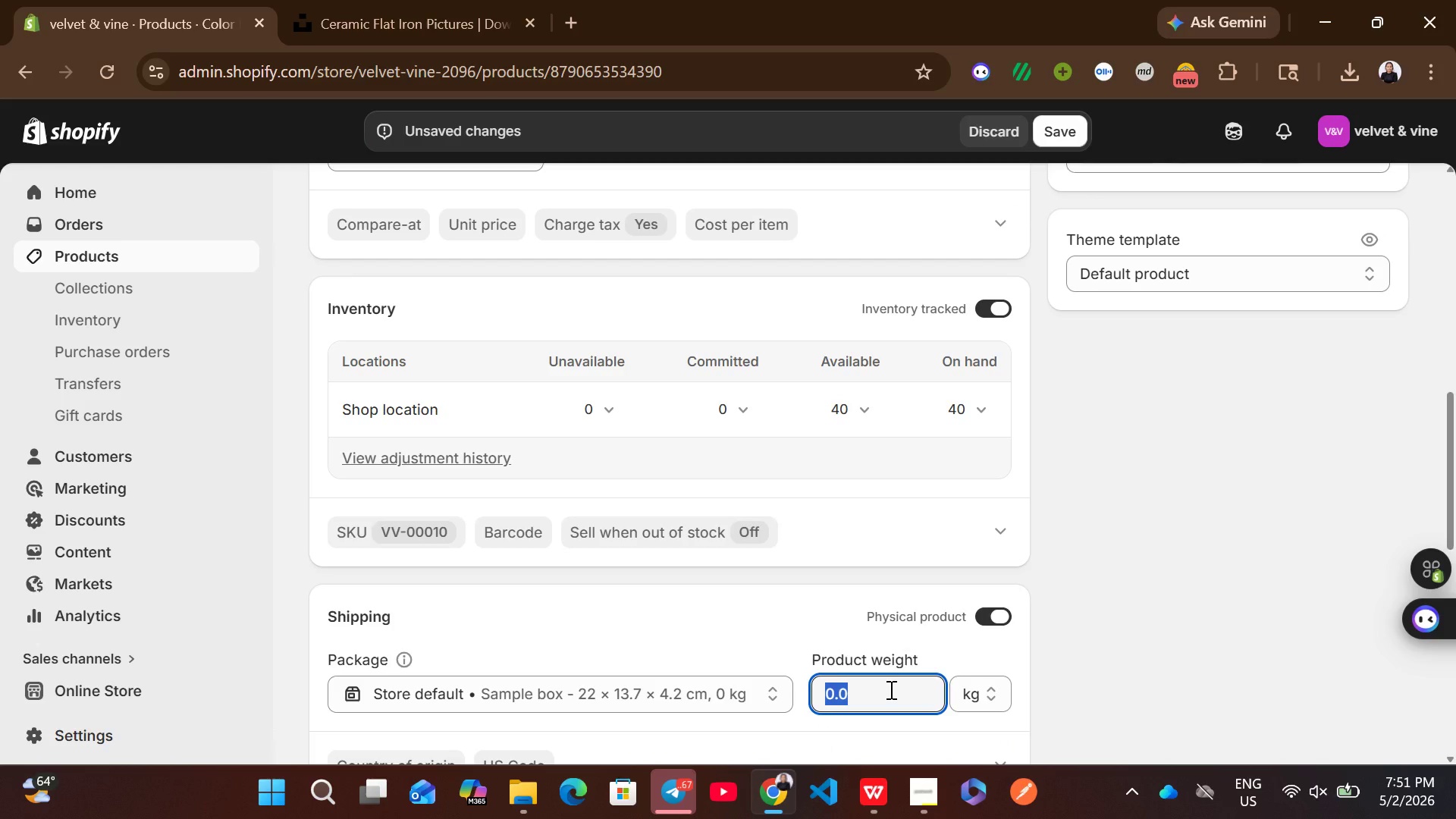 
type(1100)
 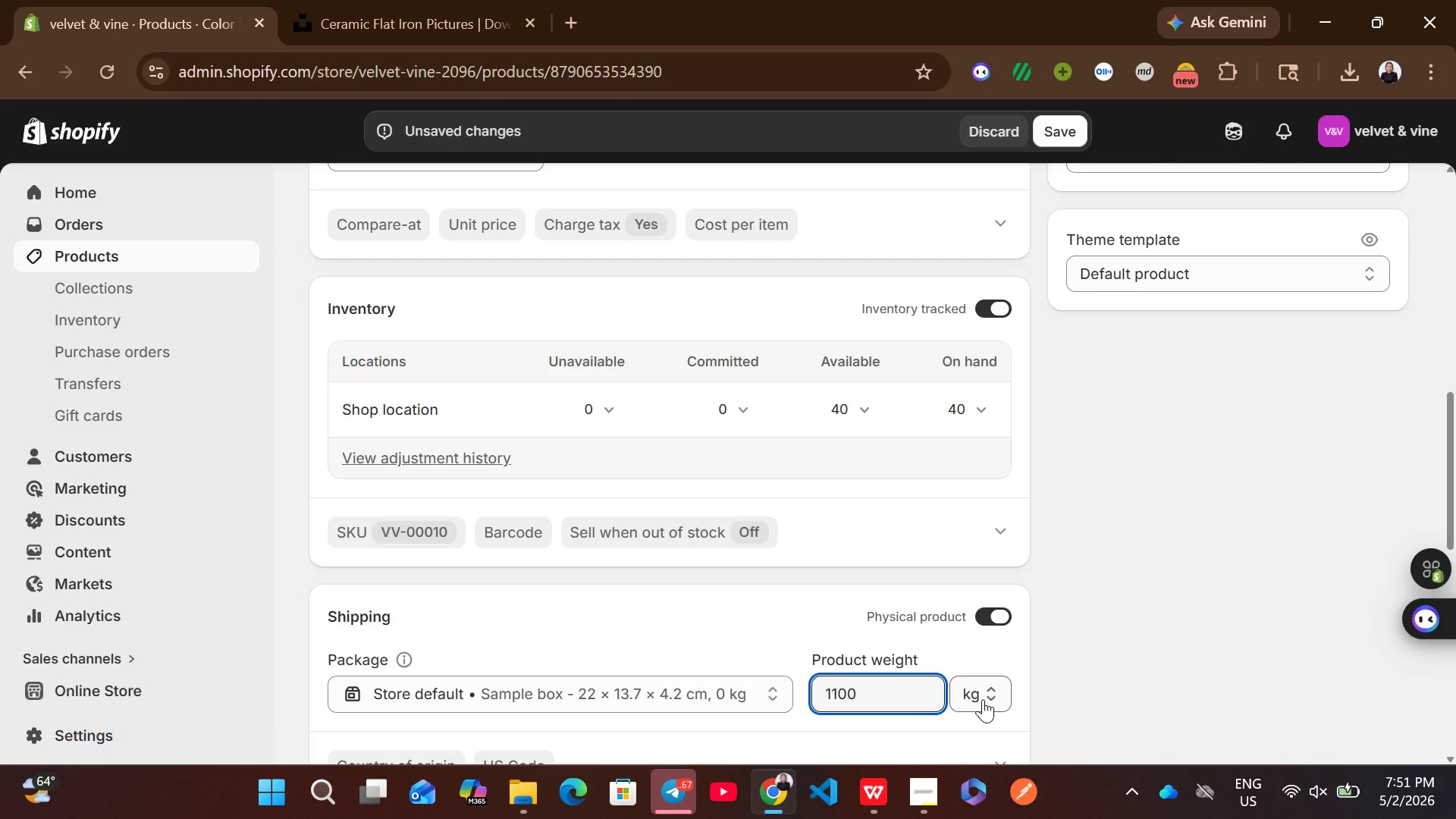 
left_click([983, 699])
 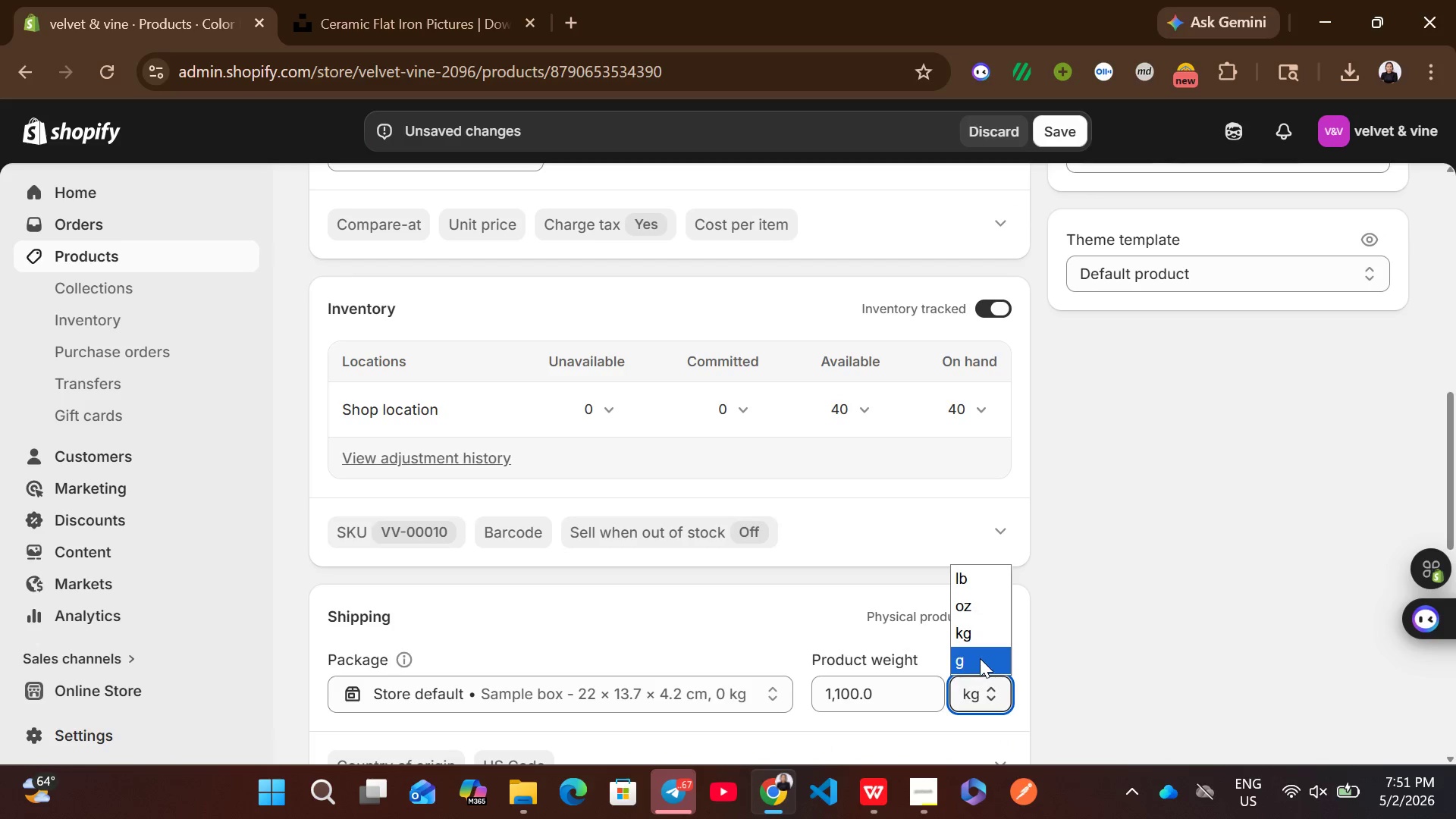 
left_click([980, 658])
 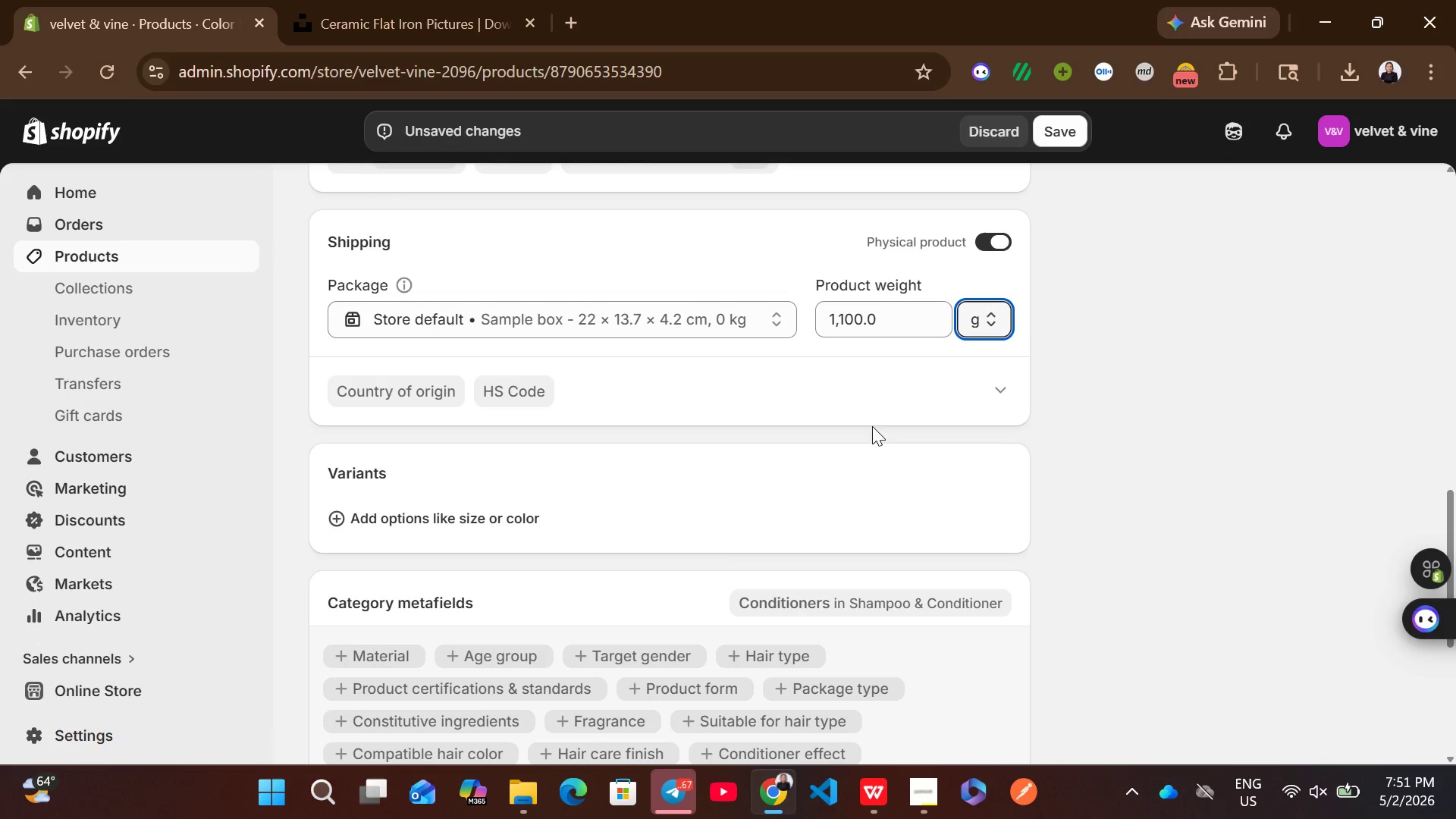 
left_click([851, 319])
 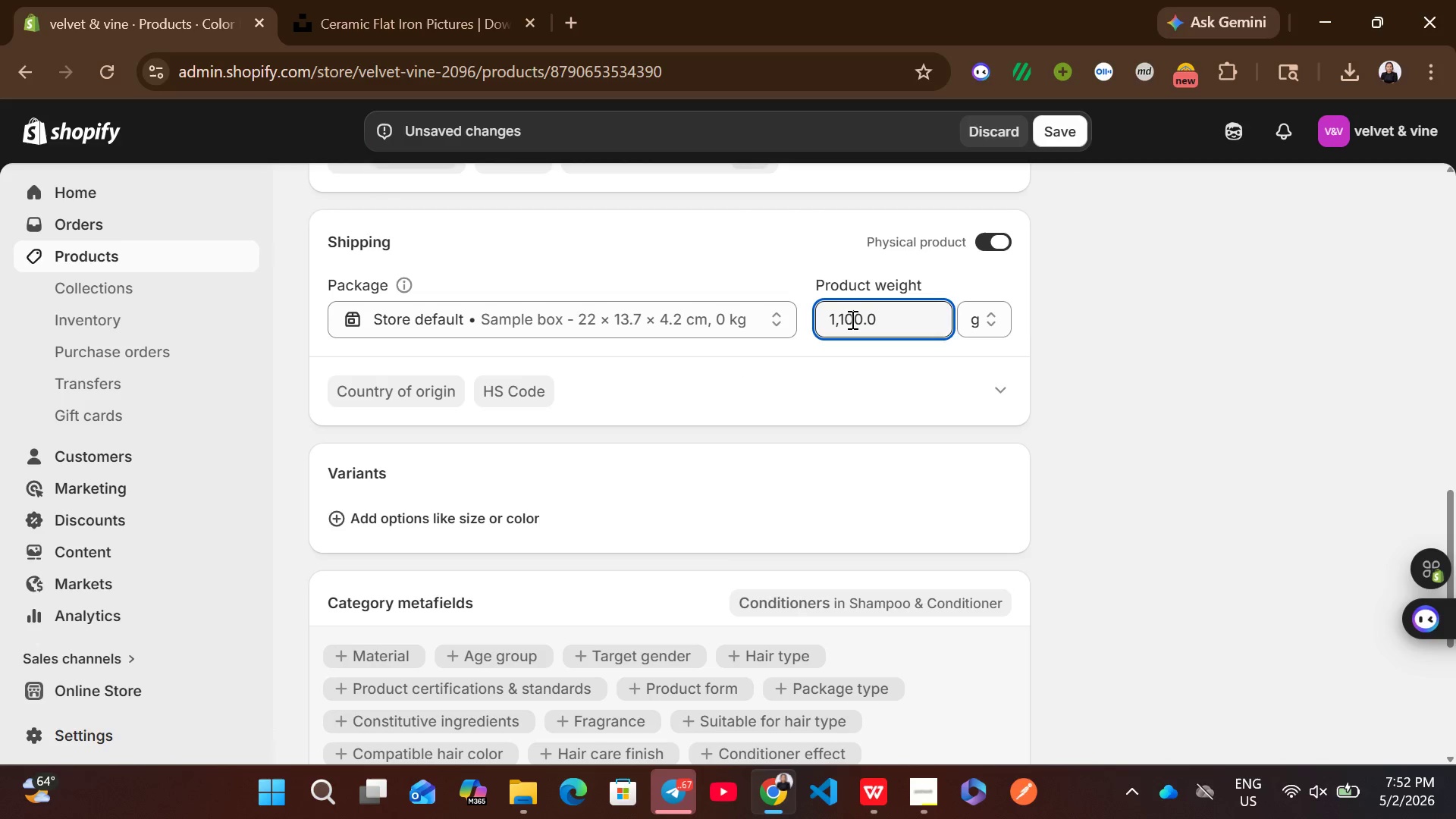 
left_click([1122, 413])
 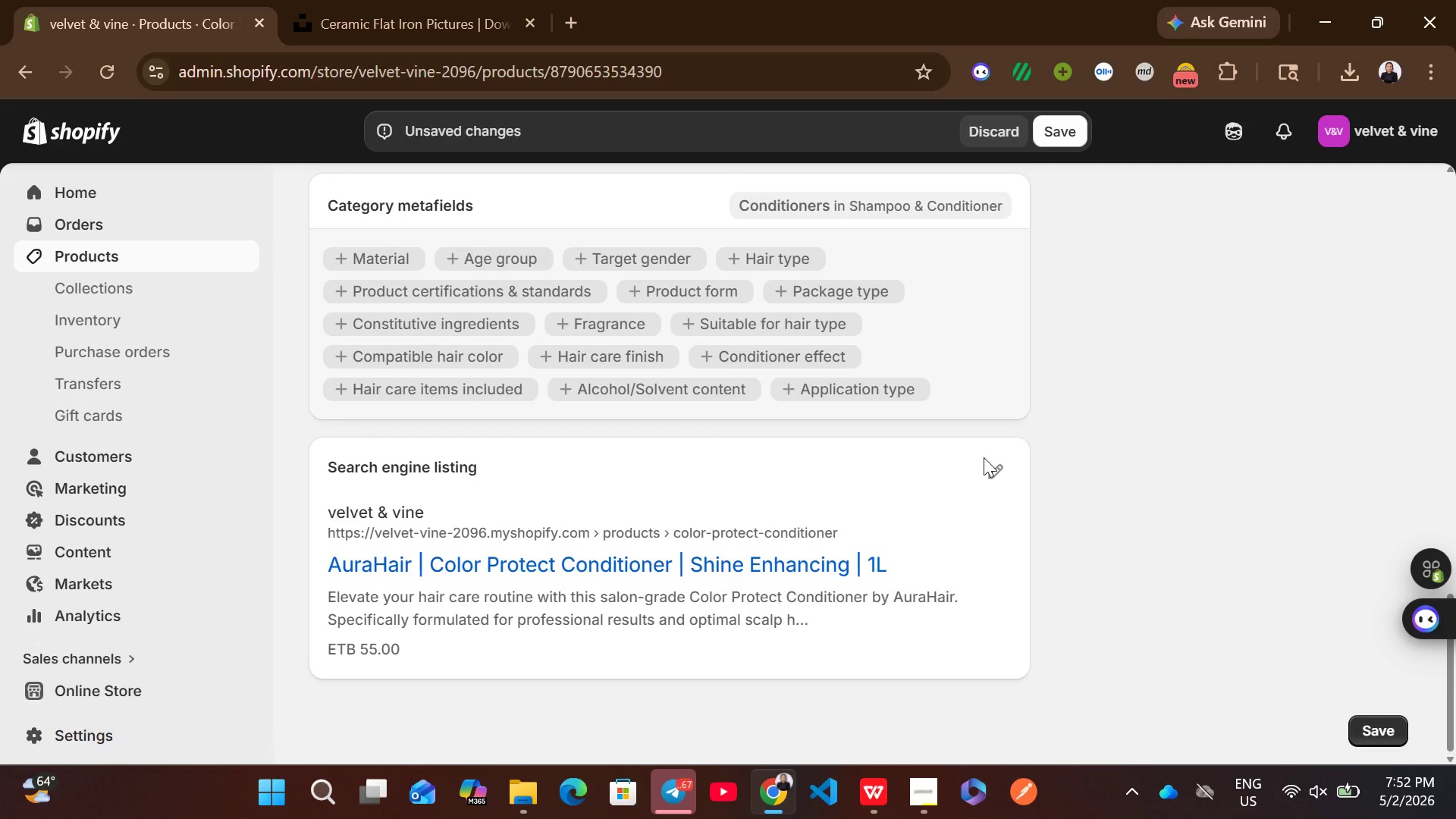 
left_click([987, 464])
 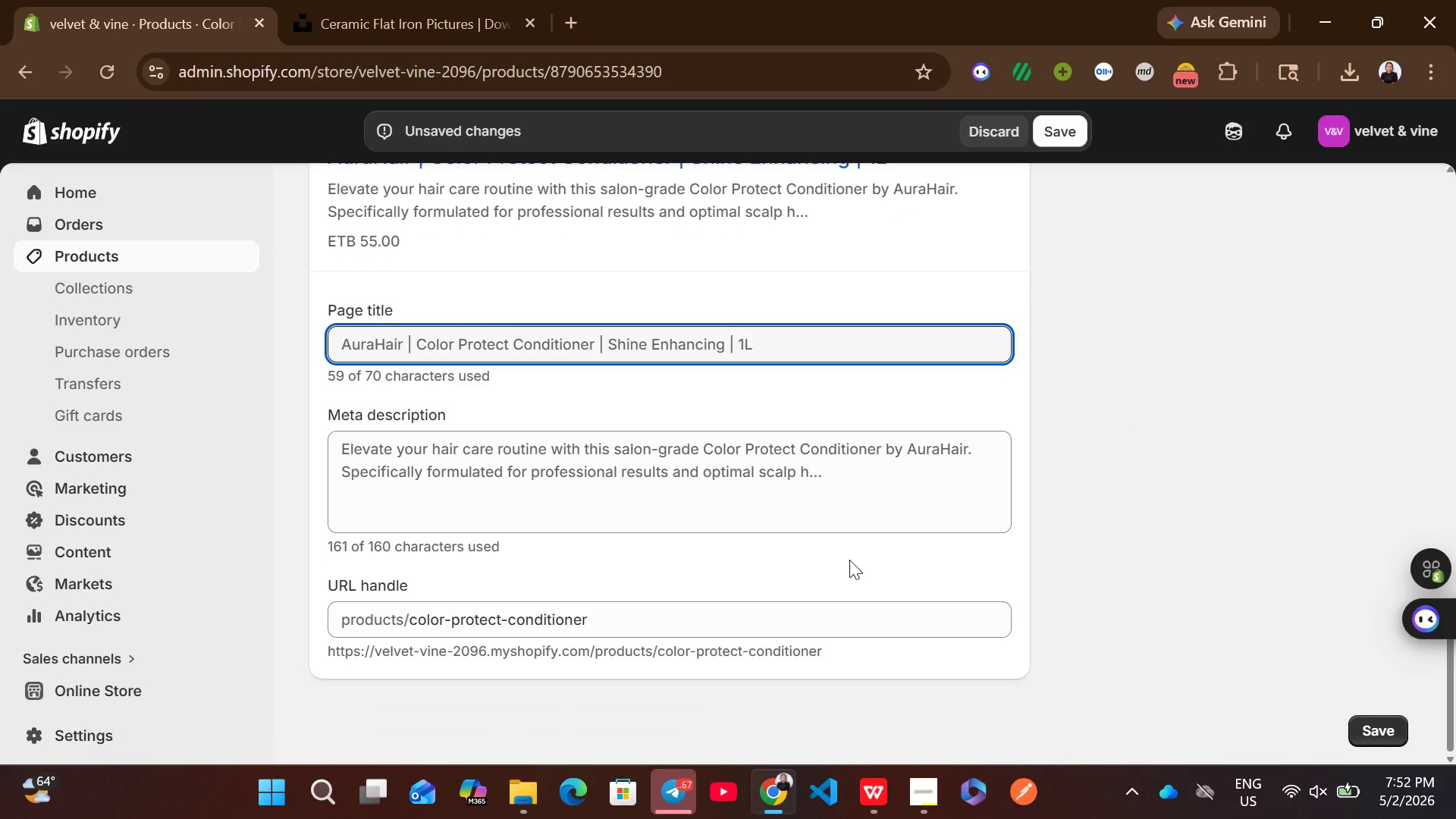 
left_click([822, 480])
 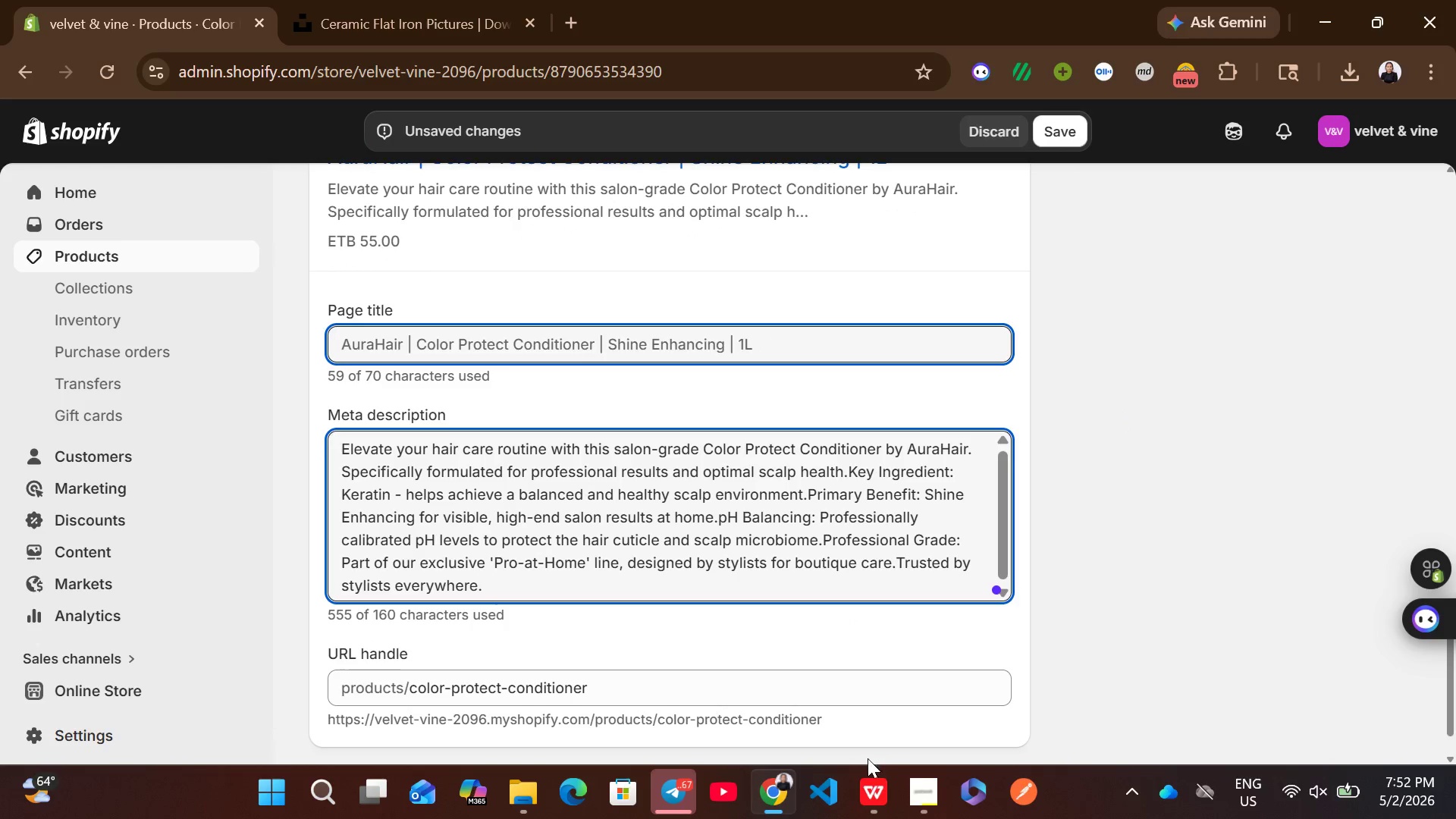 
left_click([868, 780])
 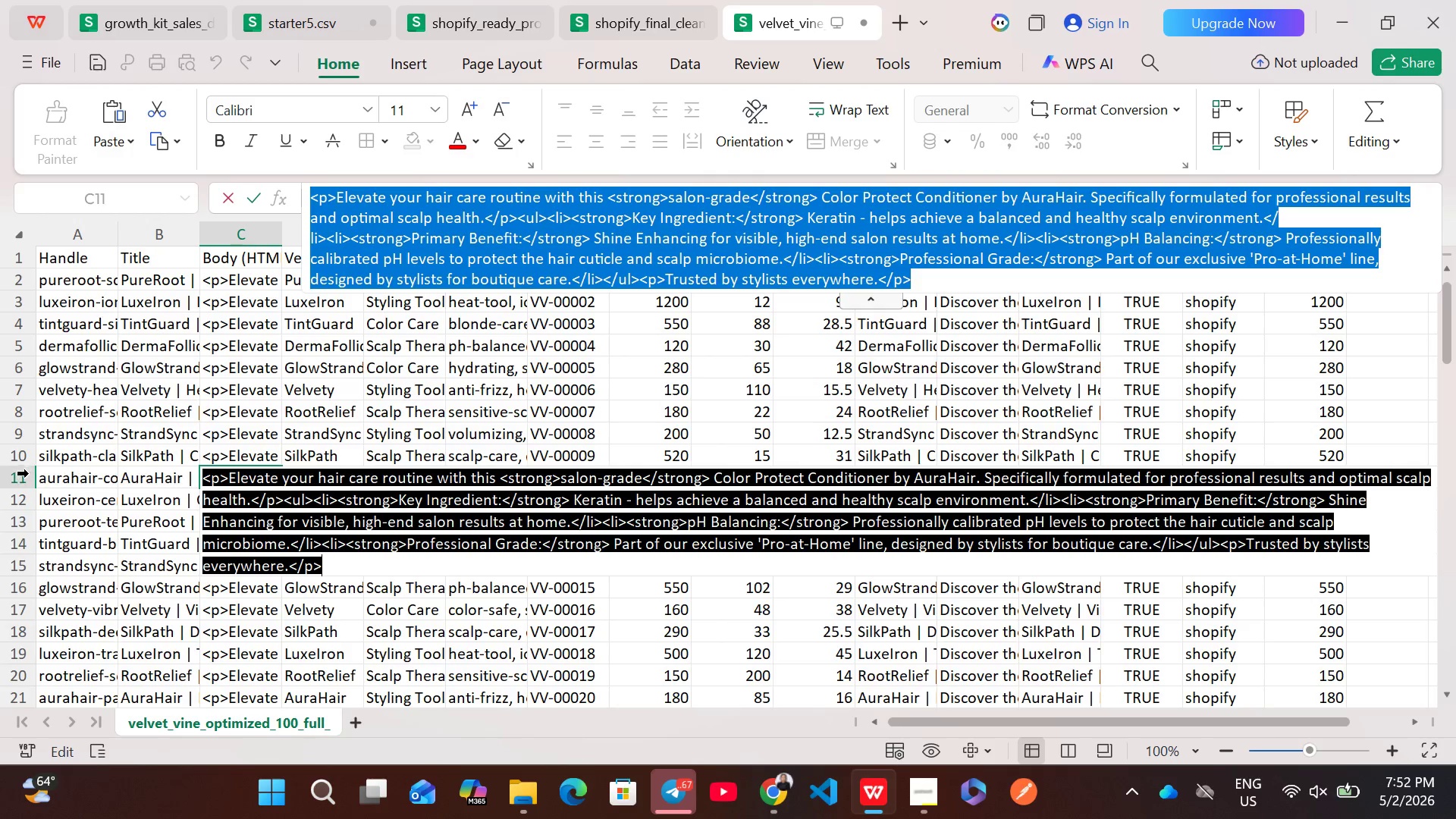 
left_click([21, 477])
 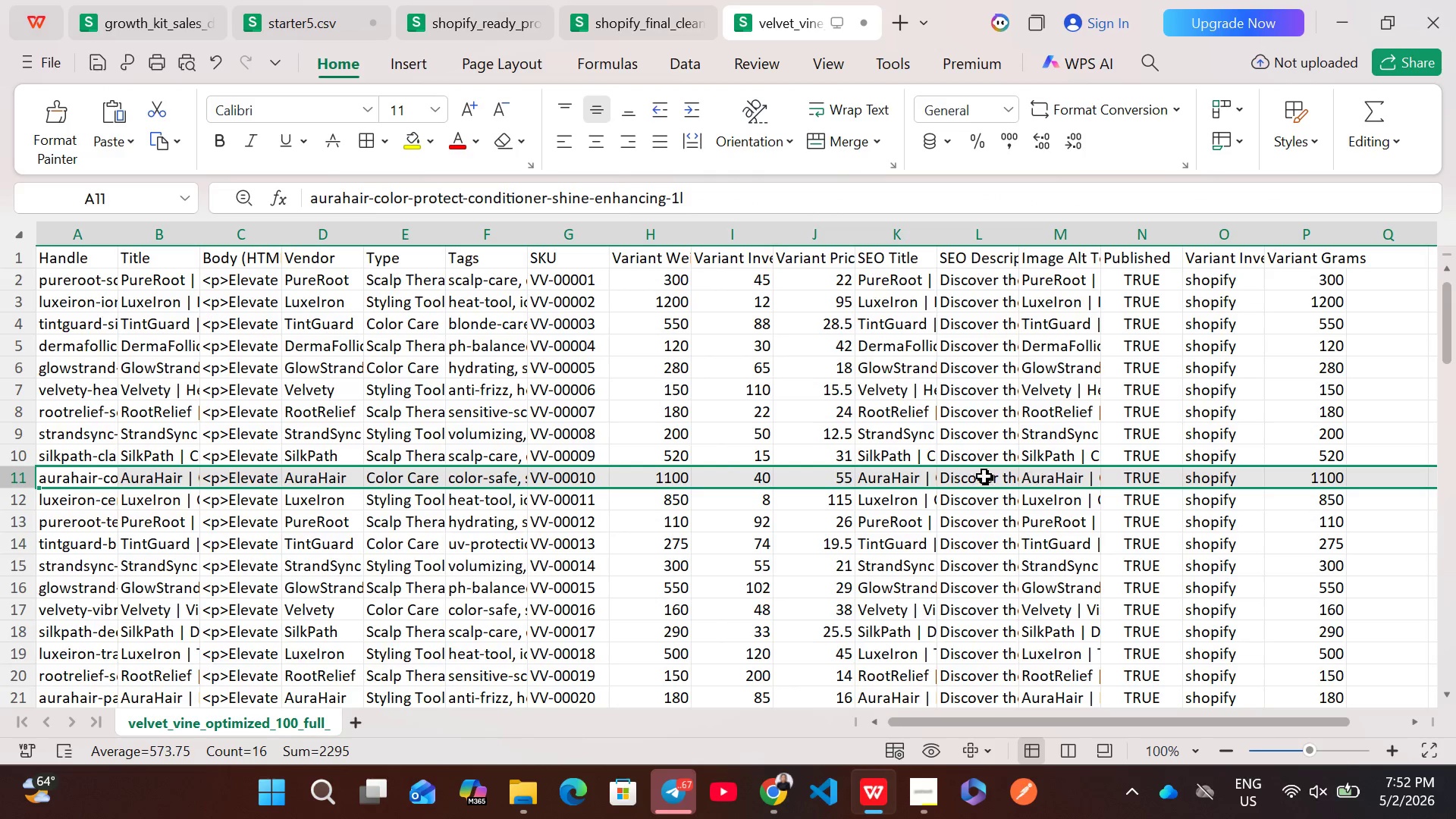 
double_click([962, 475])
 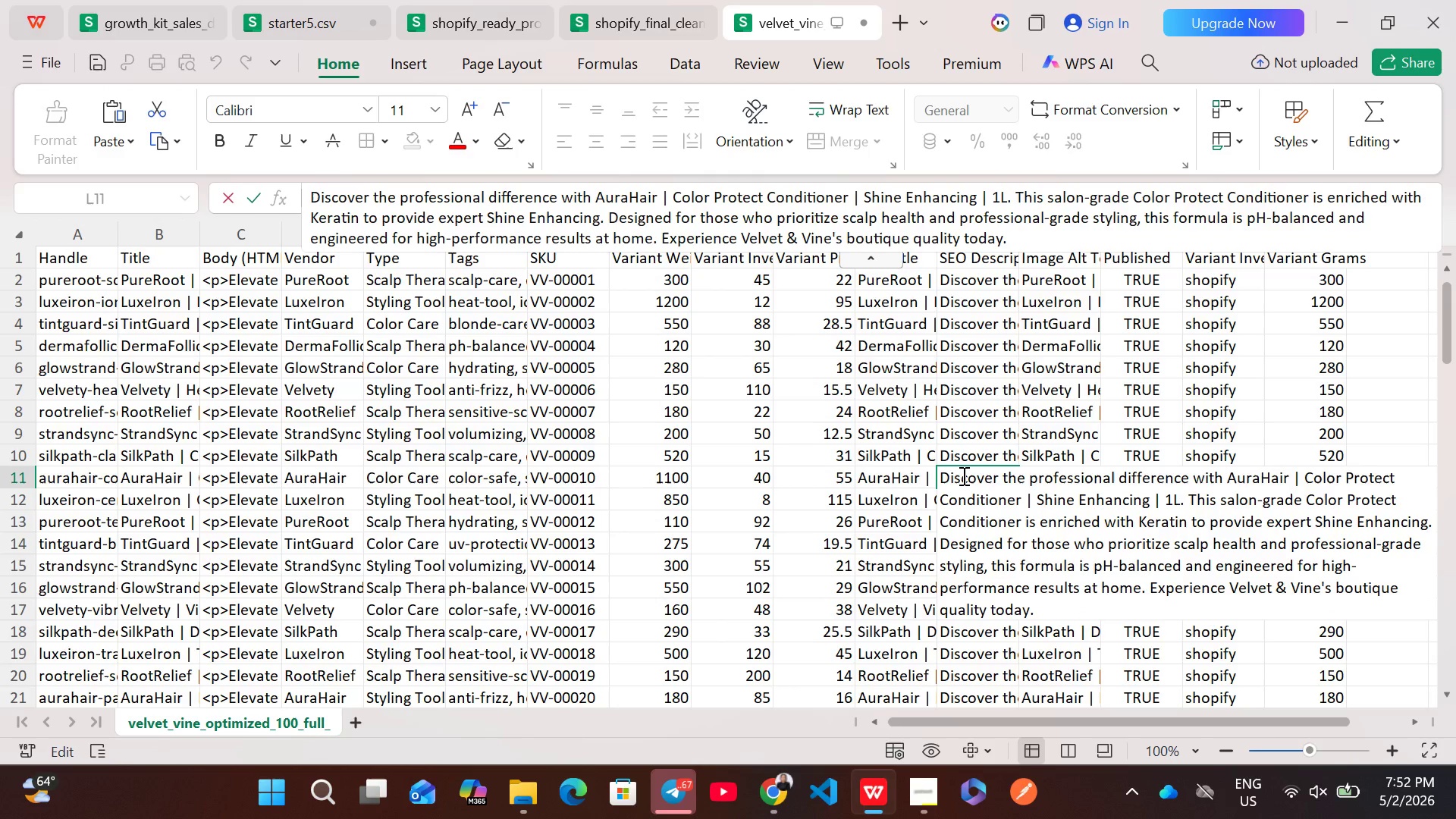 
key(Control+A)
 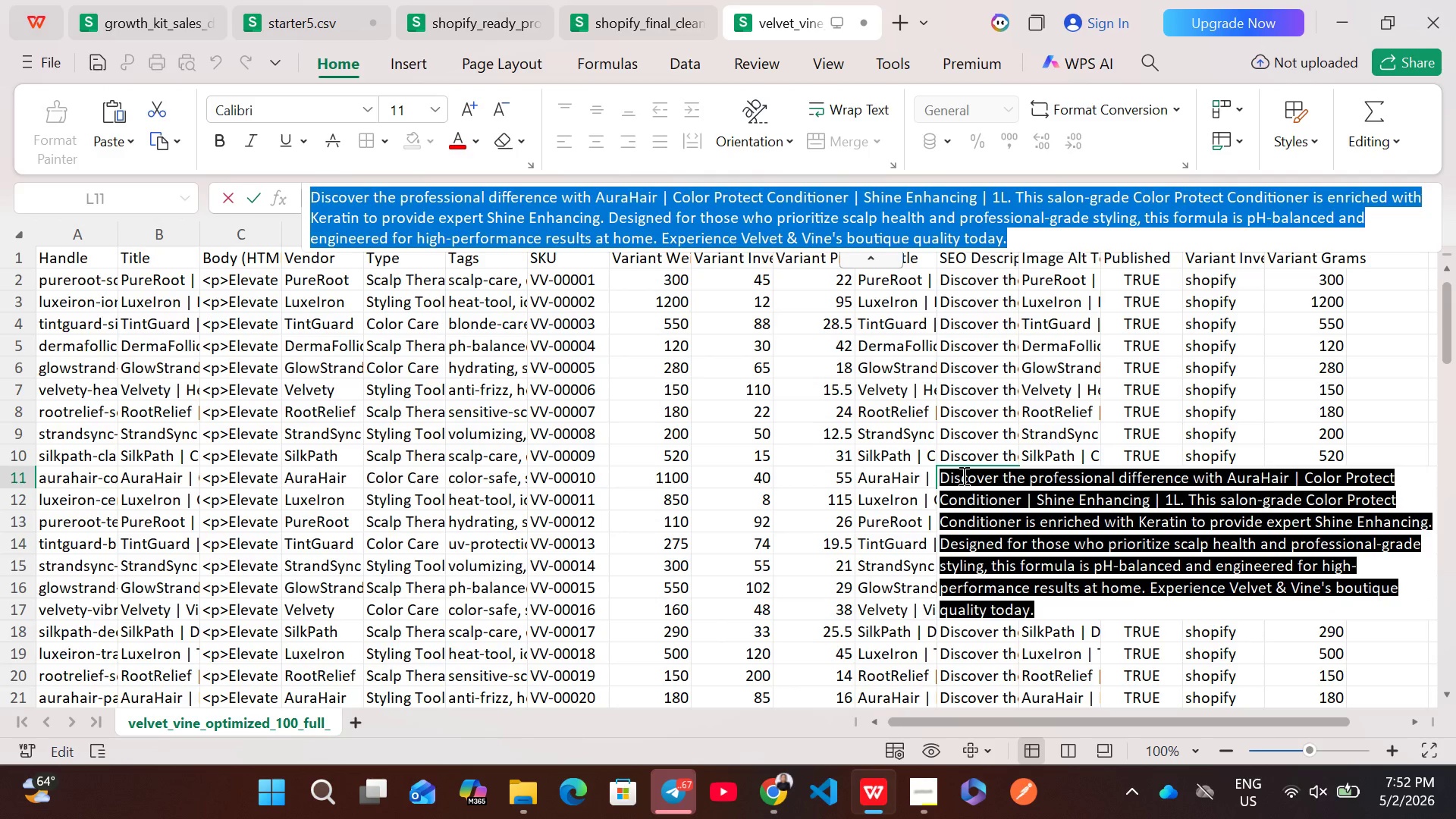 
key(Control+C)
 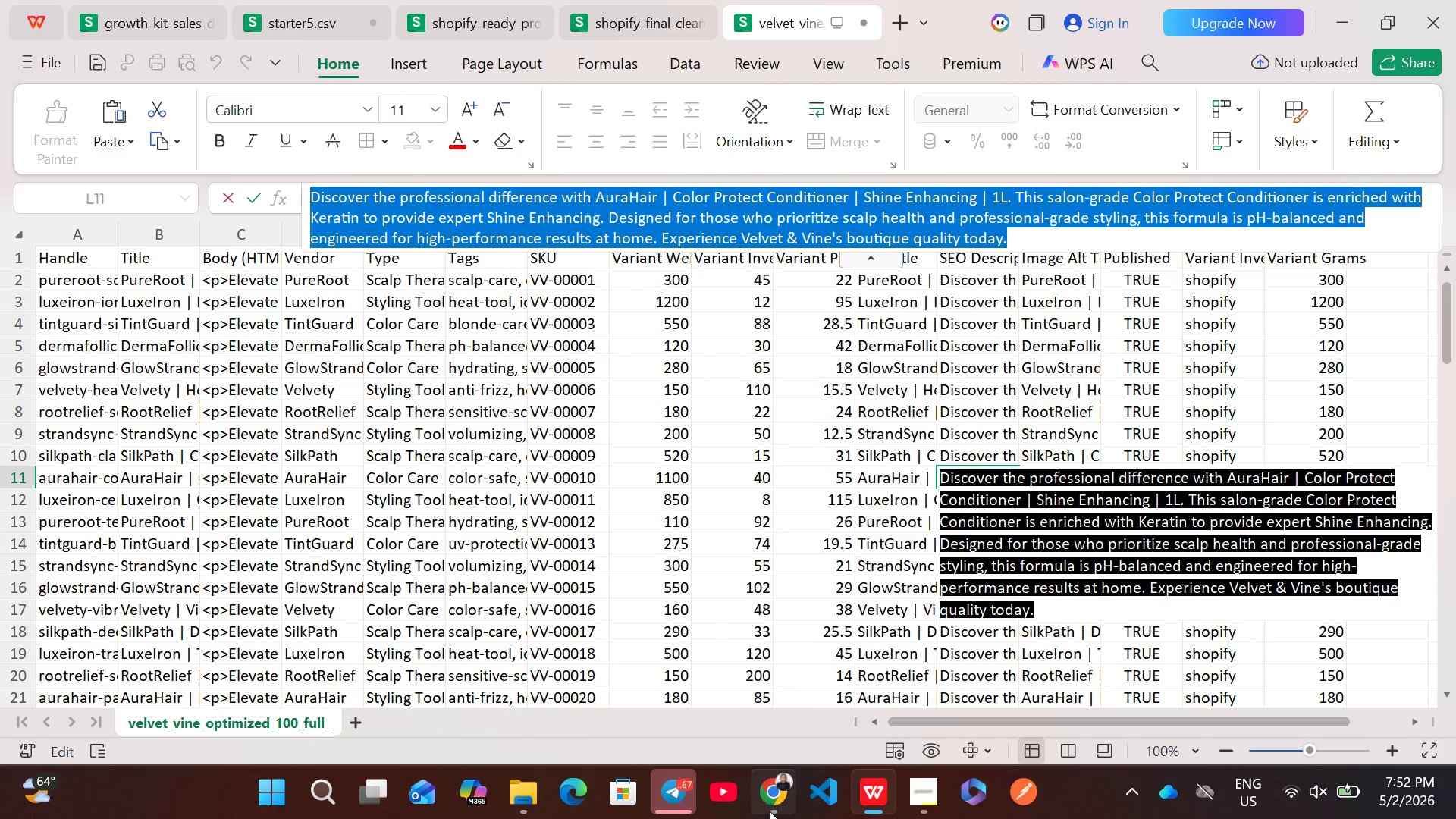 
left_click([770, 811])
 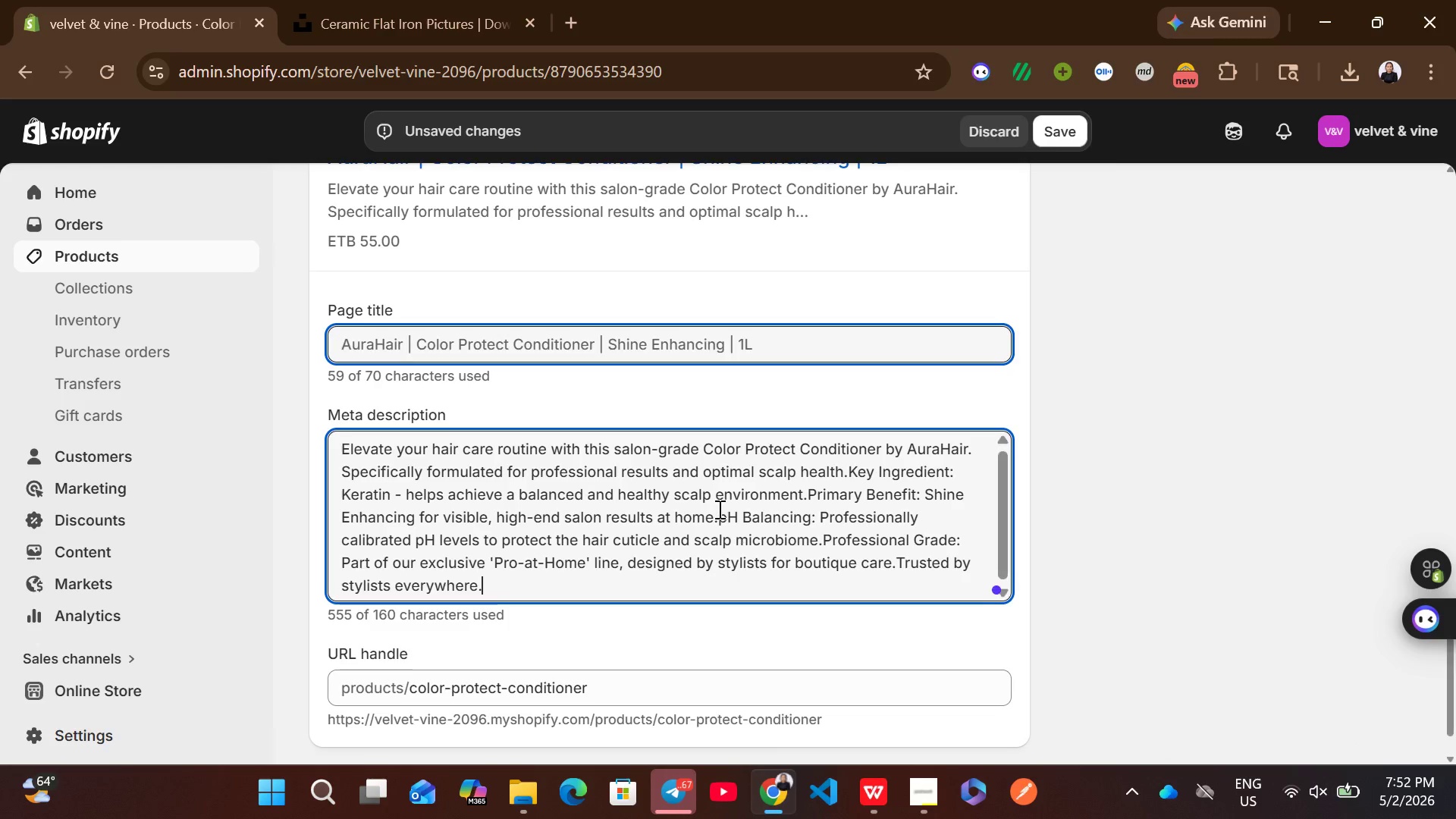 
left_click([718, 509])
 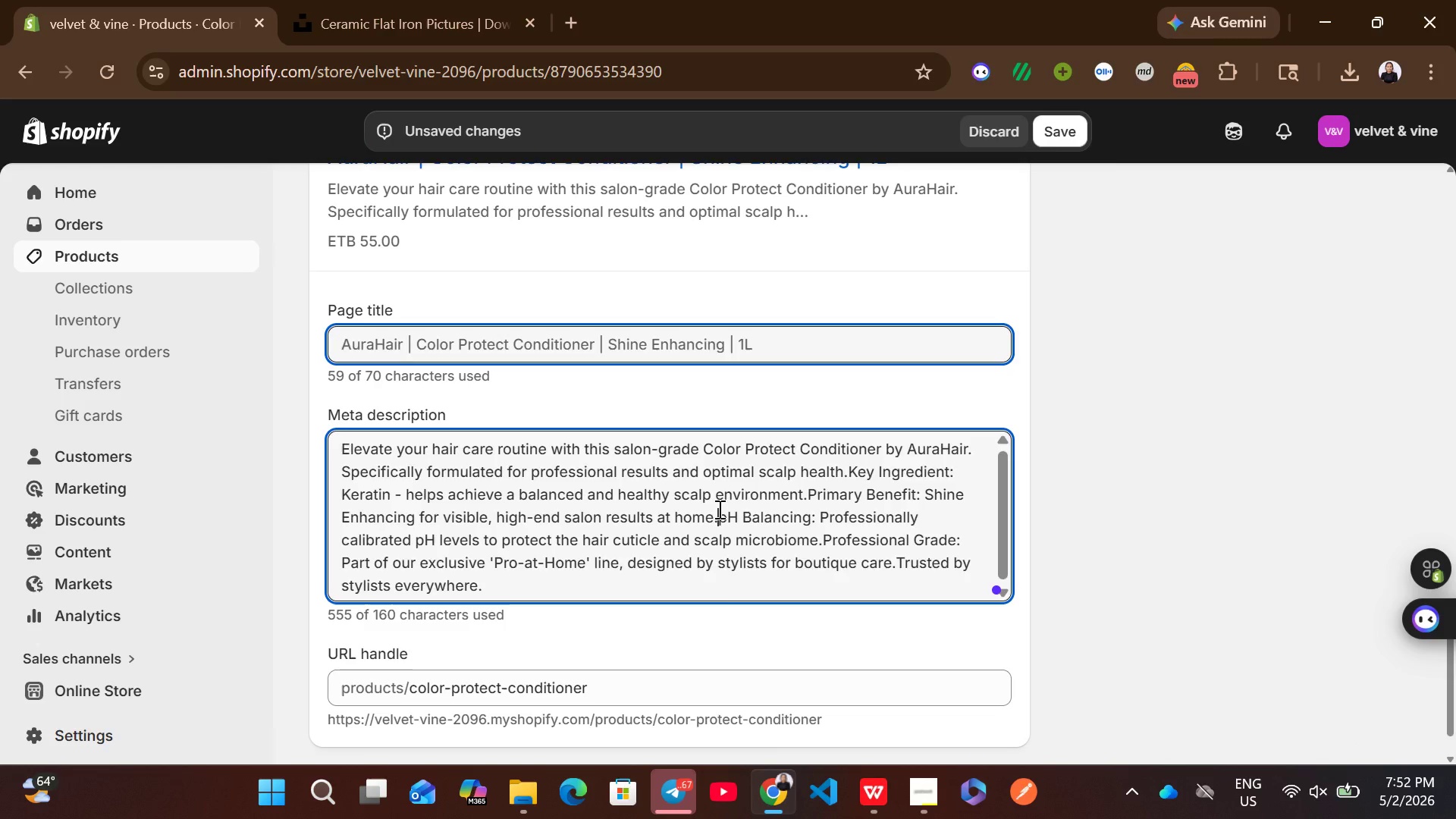 
key(Control+A)
 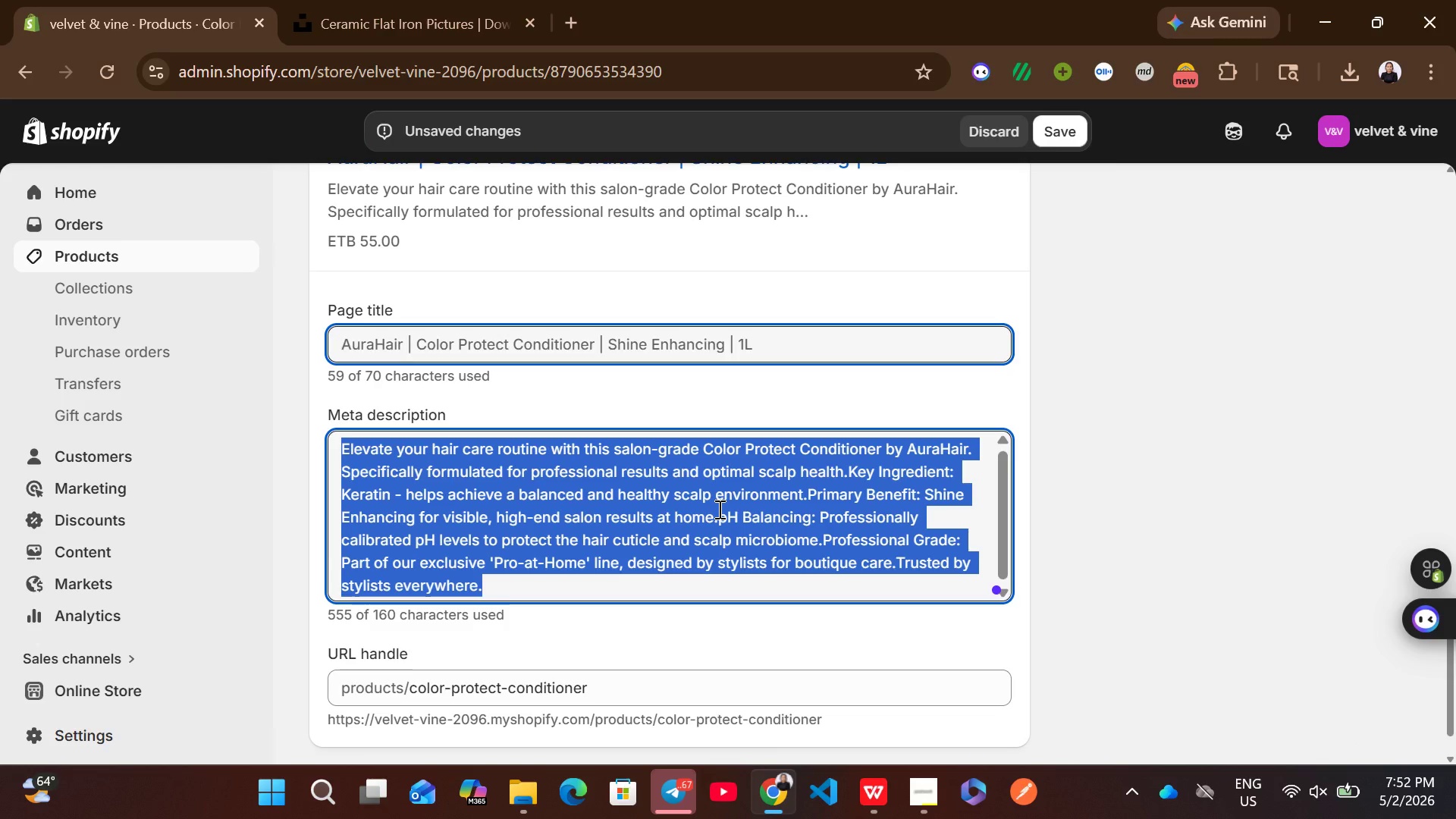 
key(Control+ControlLeft)
 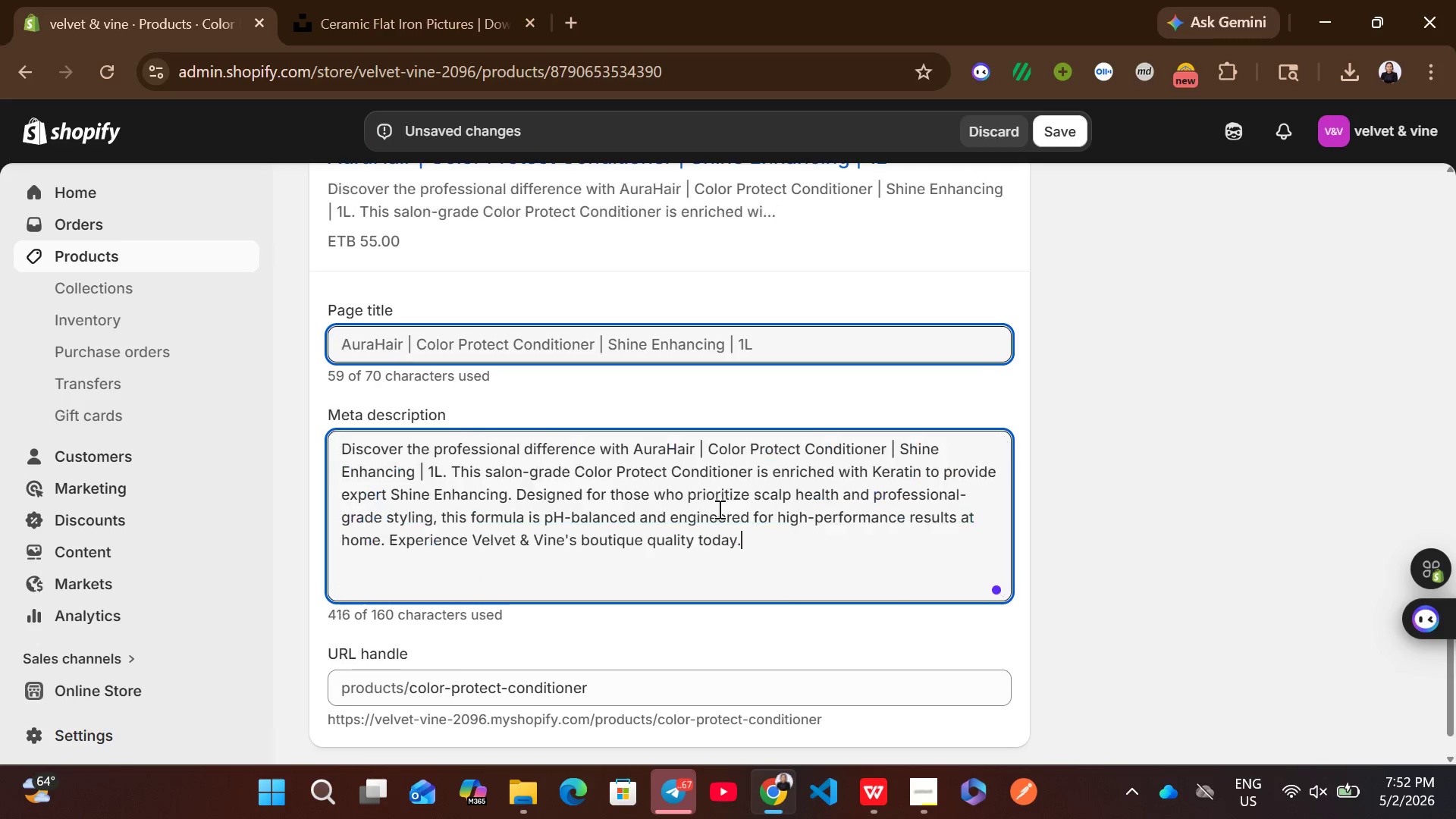 
key(Control+V)
 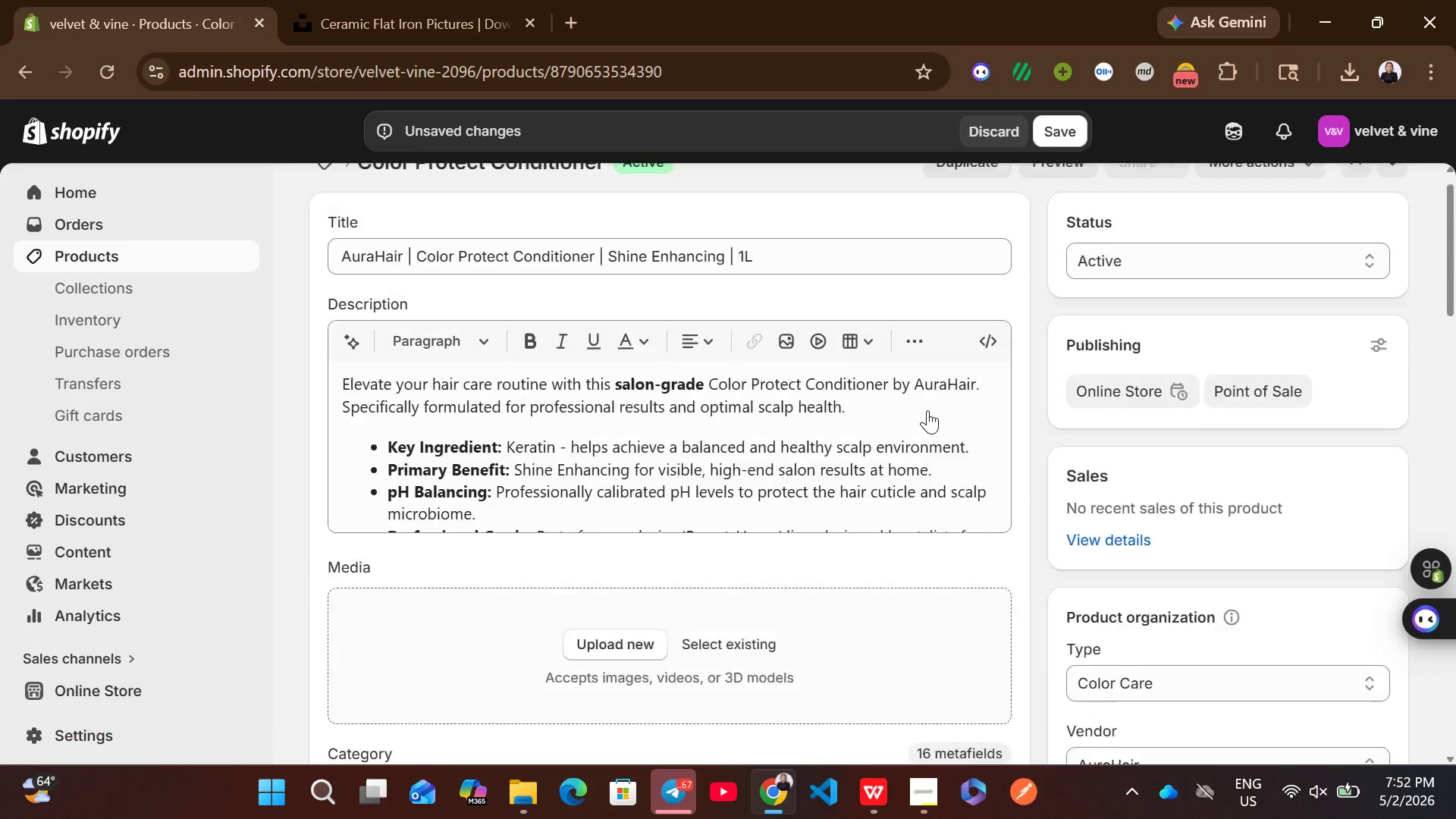 
wait(6.69)
 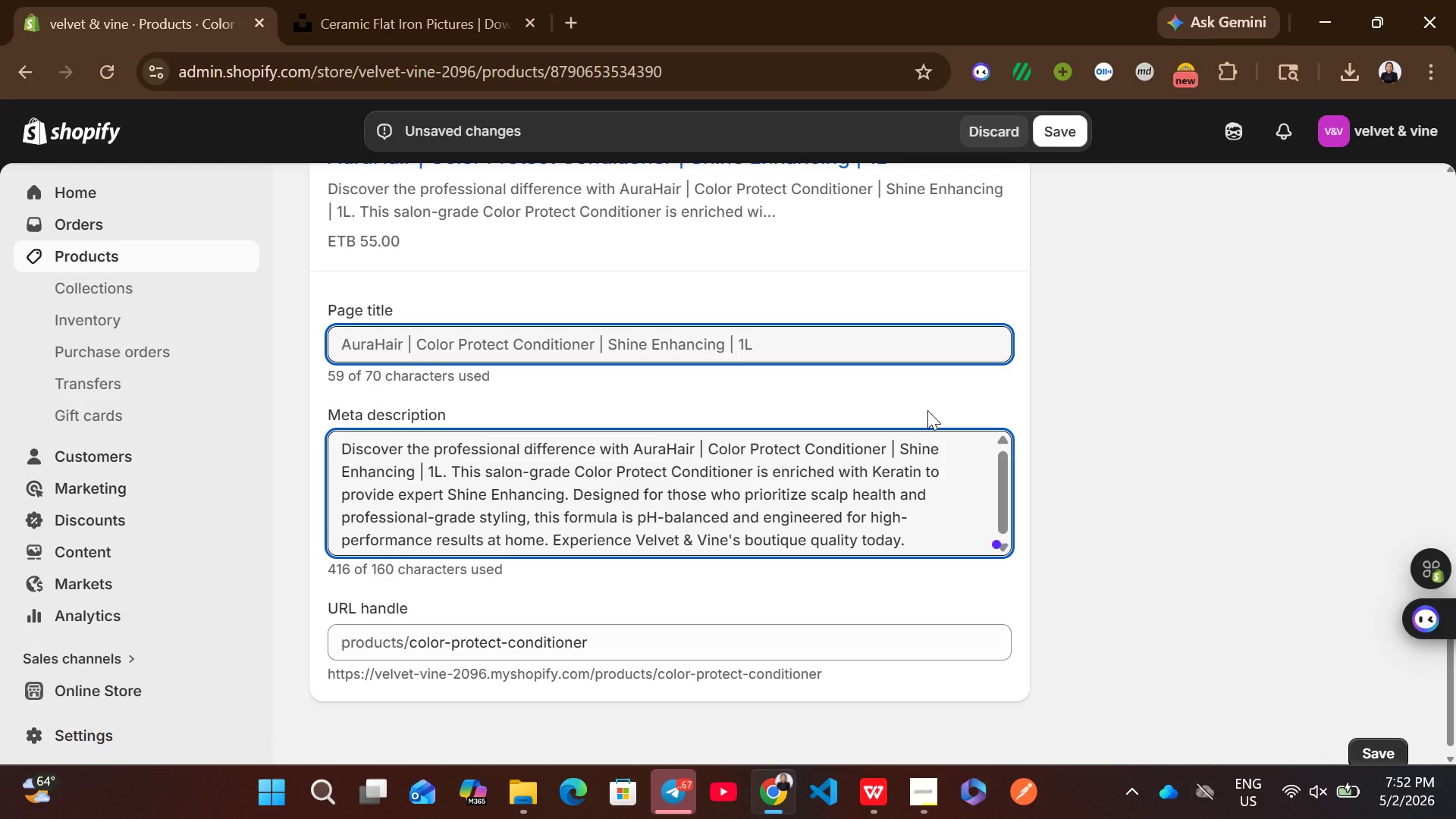 
left_click_drag(start_coordinate=[418, 294], to_coordinate=[596, 297])
 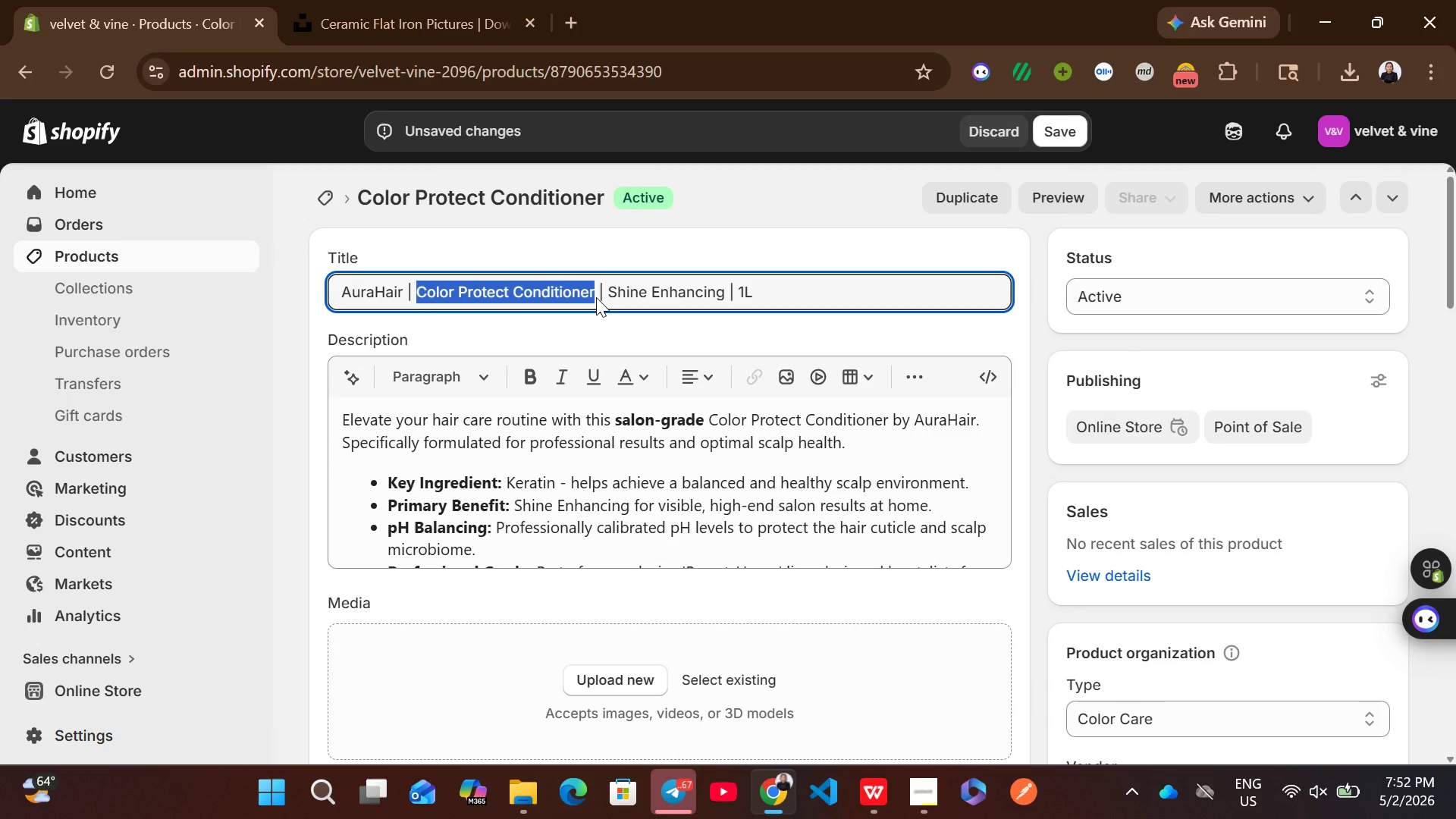 
key(Control+C)
 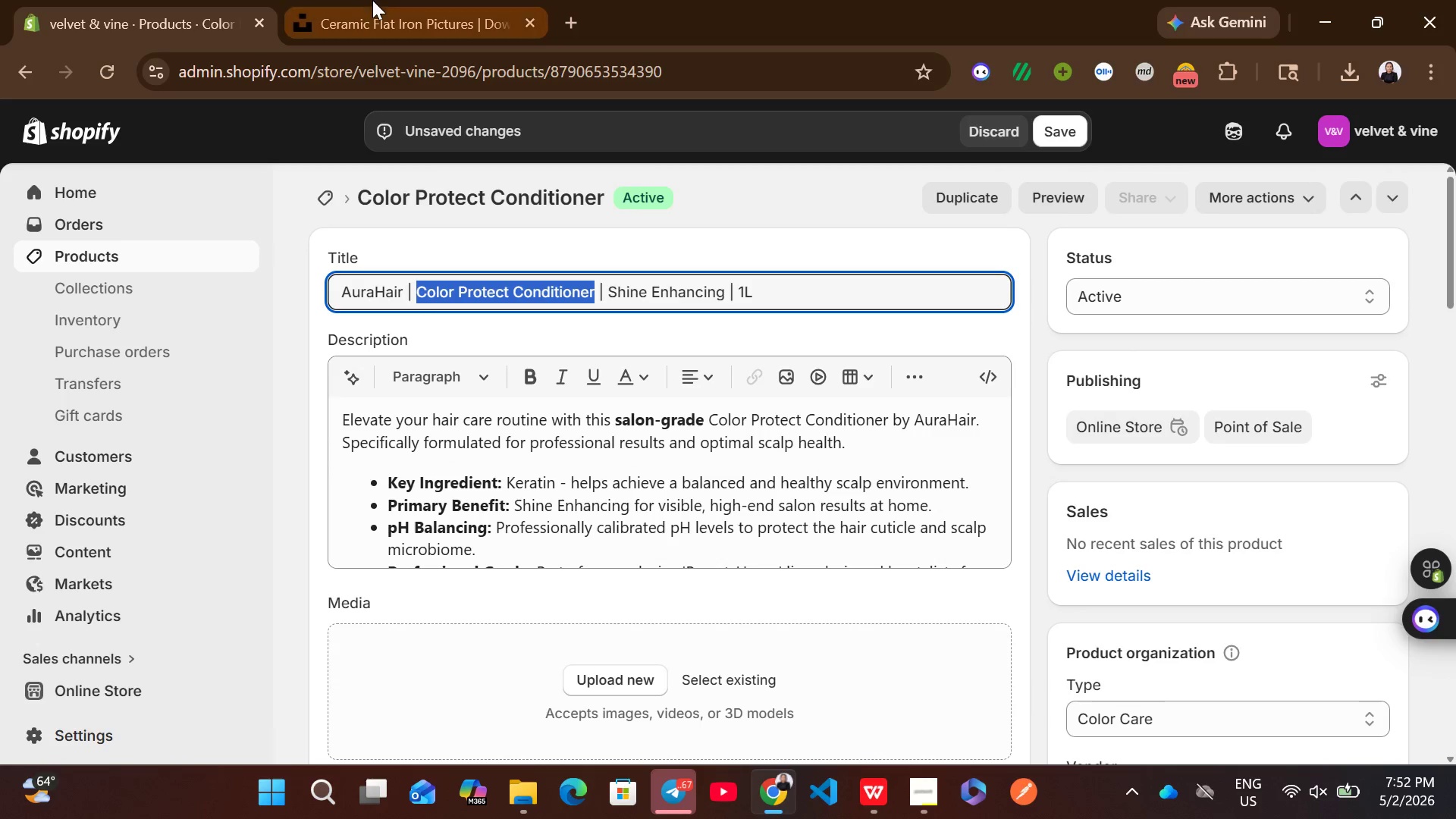 
left_click([372, 0])
 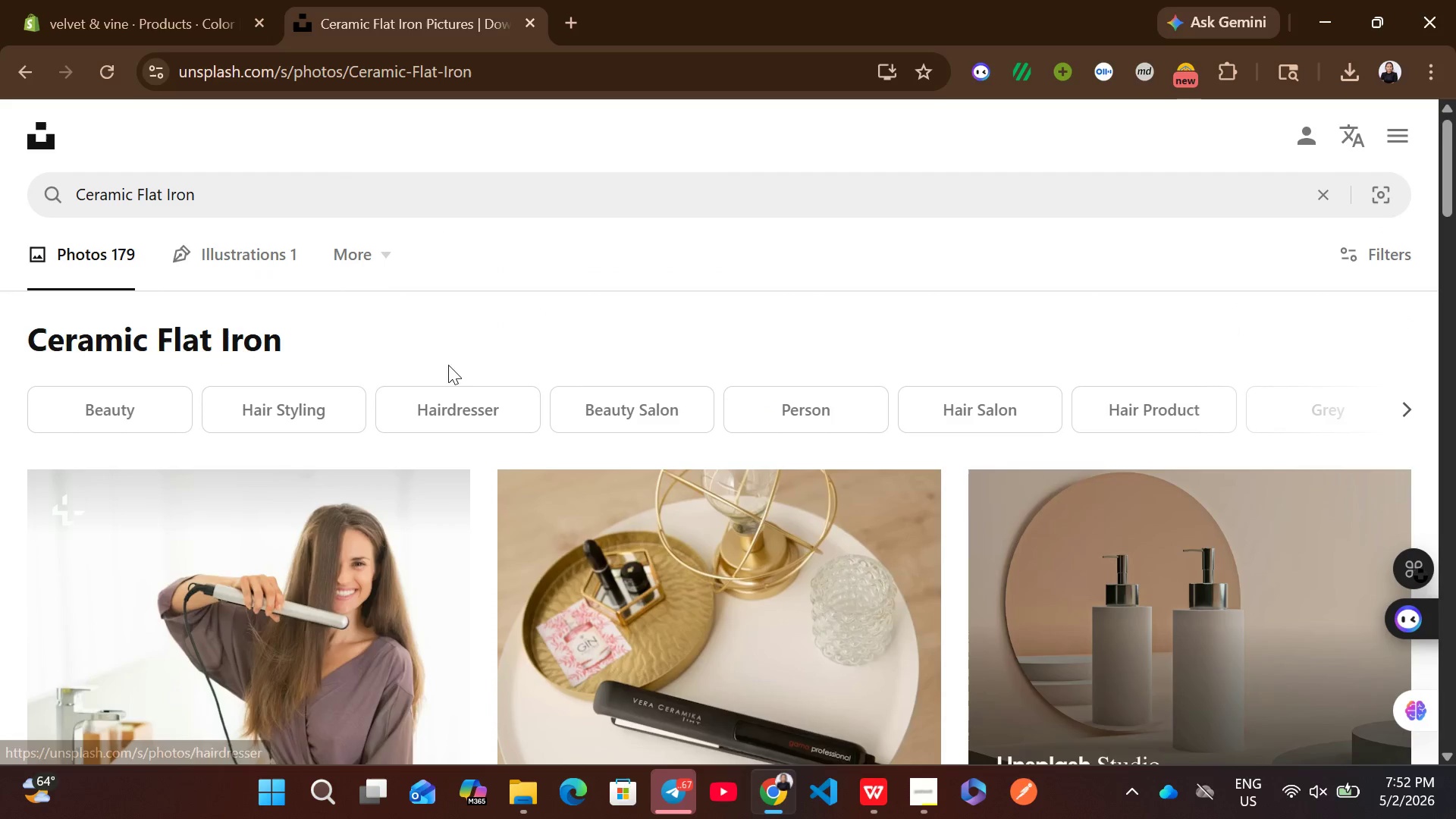 
left_click([376, 190])
 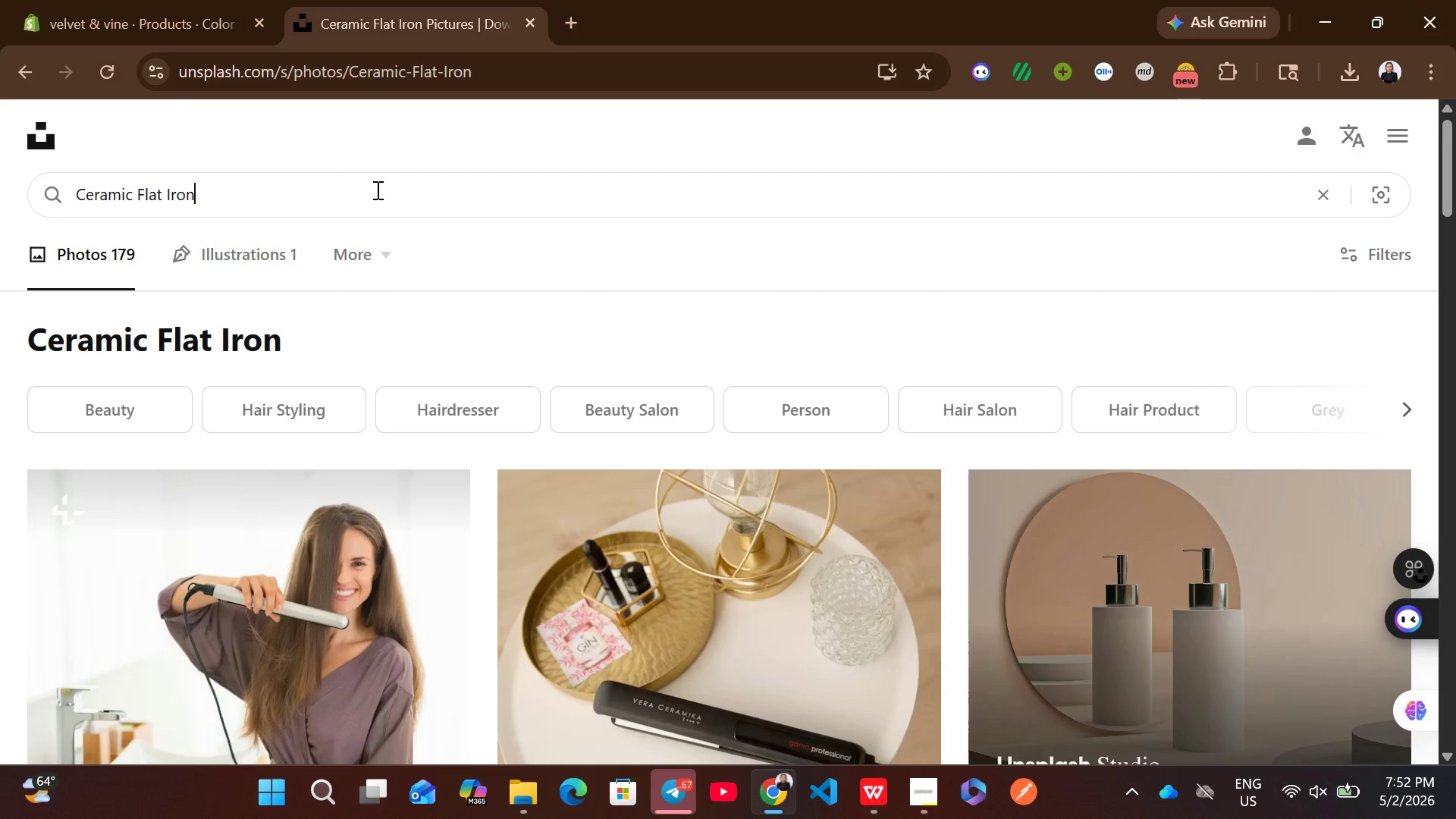 
key(Control+A)
 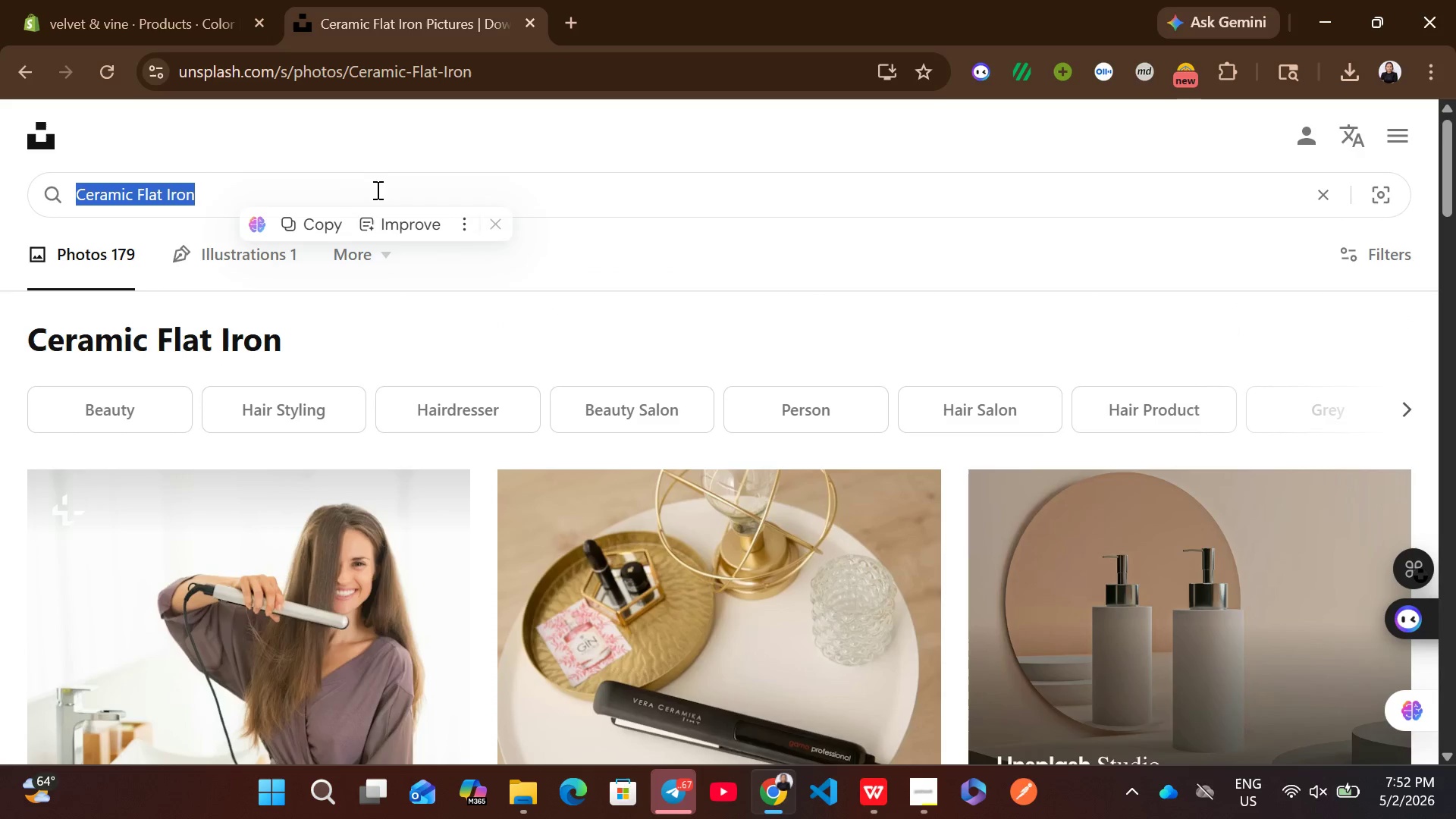 
key(Control+ControlLeft)
 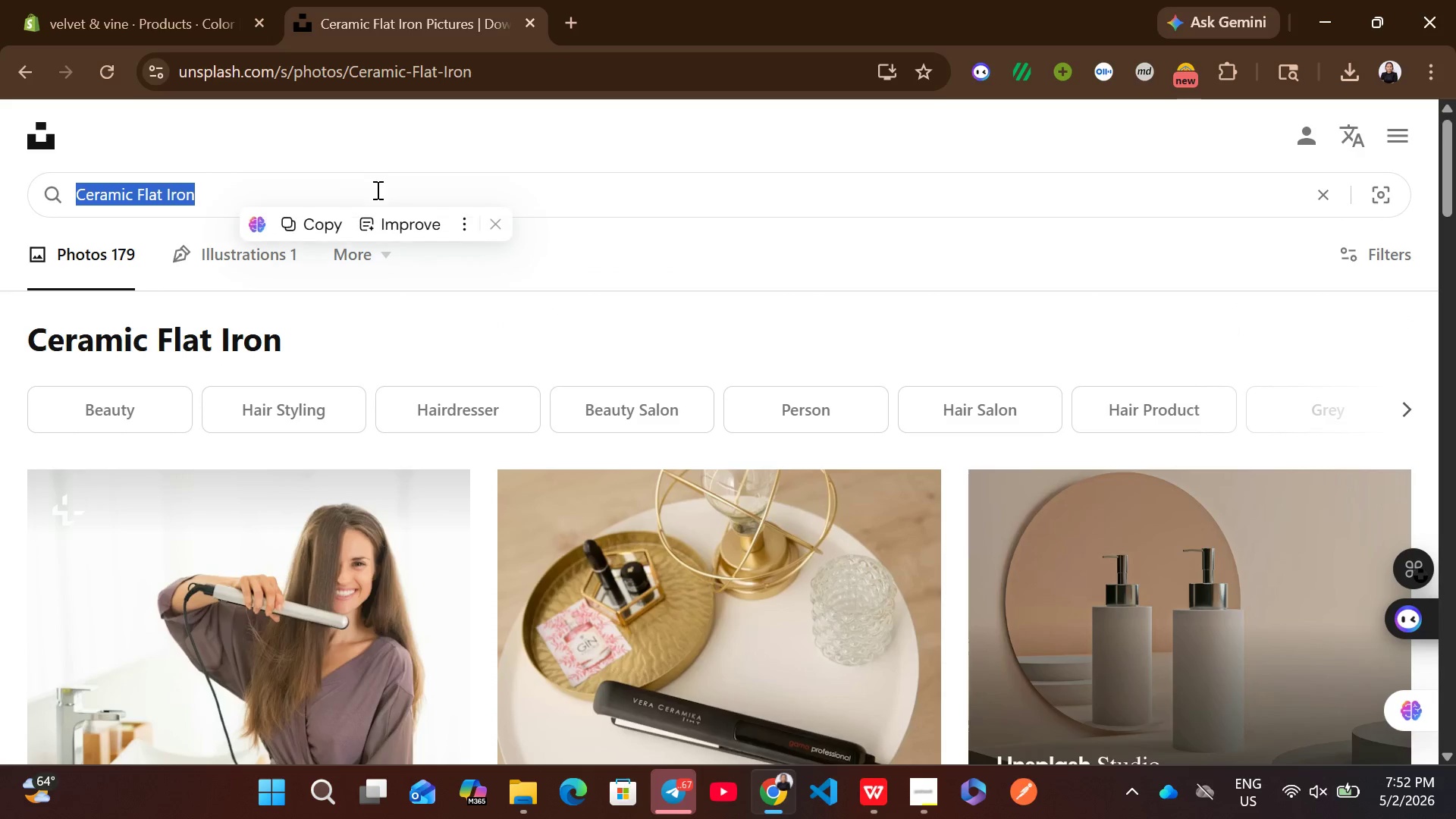 
key(Control+V)
 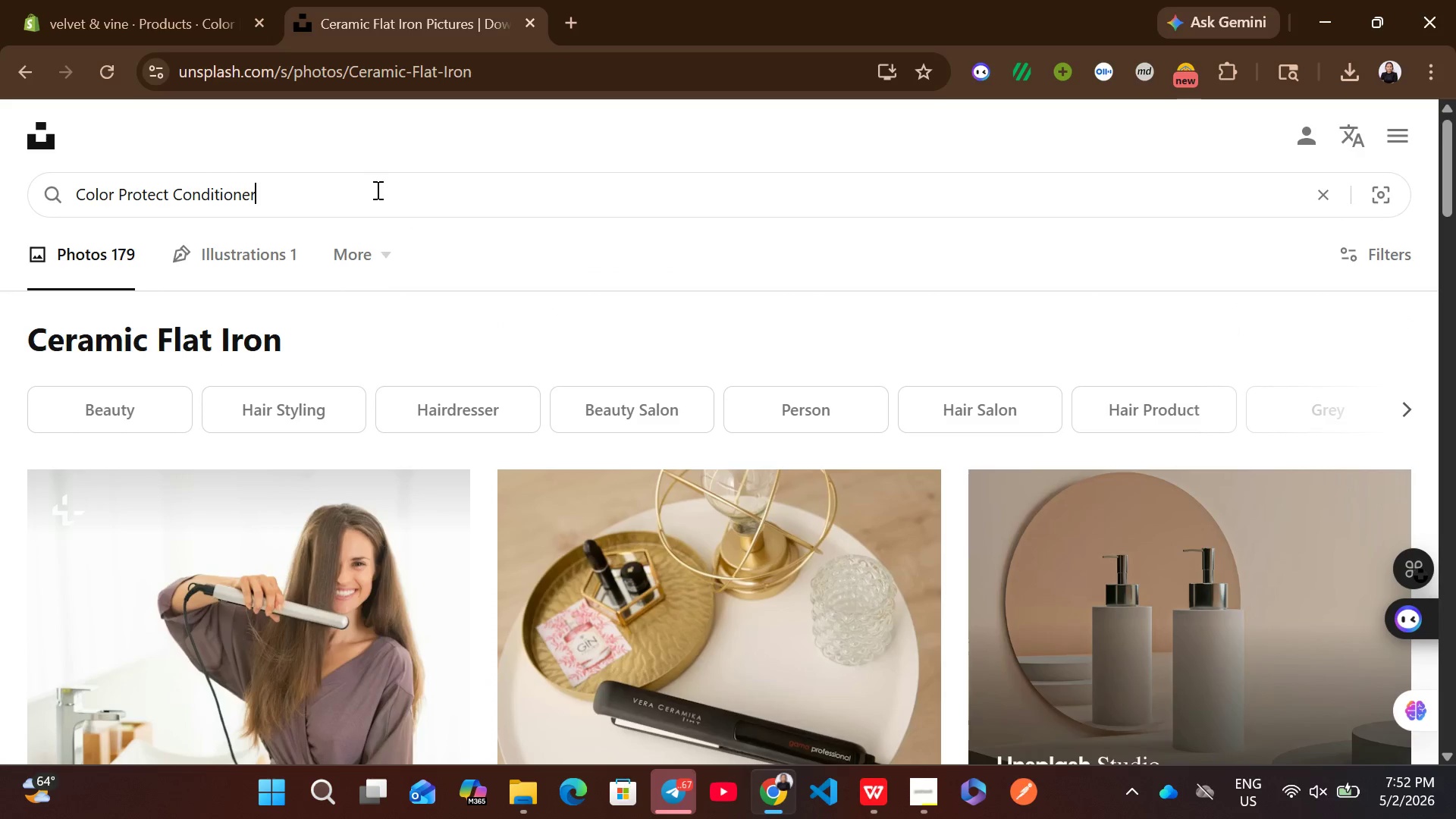 
key(Enter)
 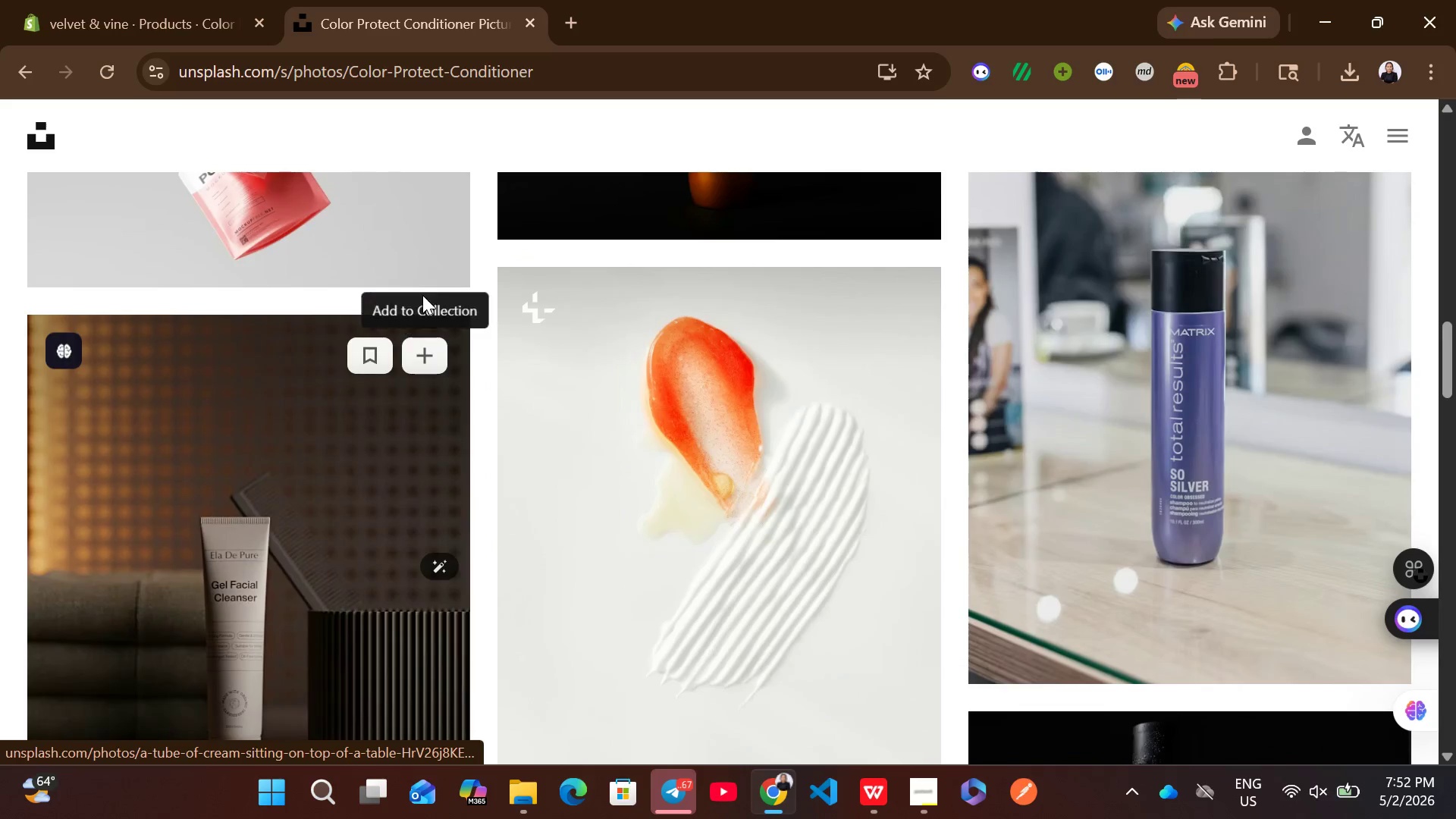 
left_click([425, 254])
 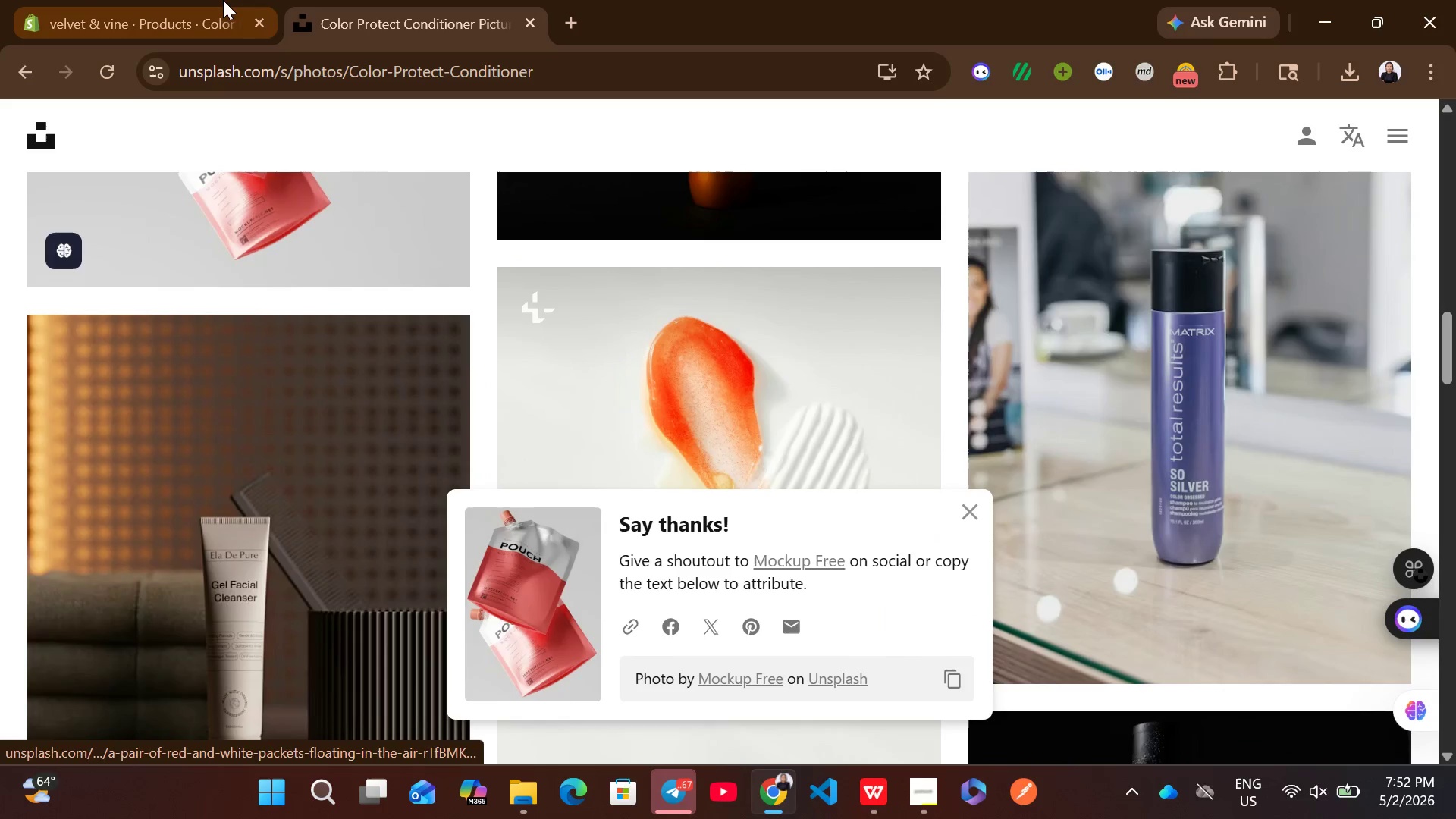 
left_click([223, 0])
 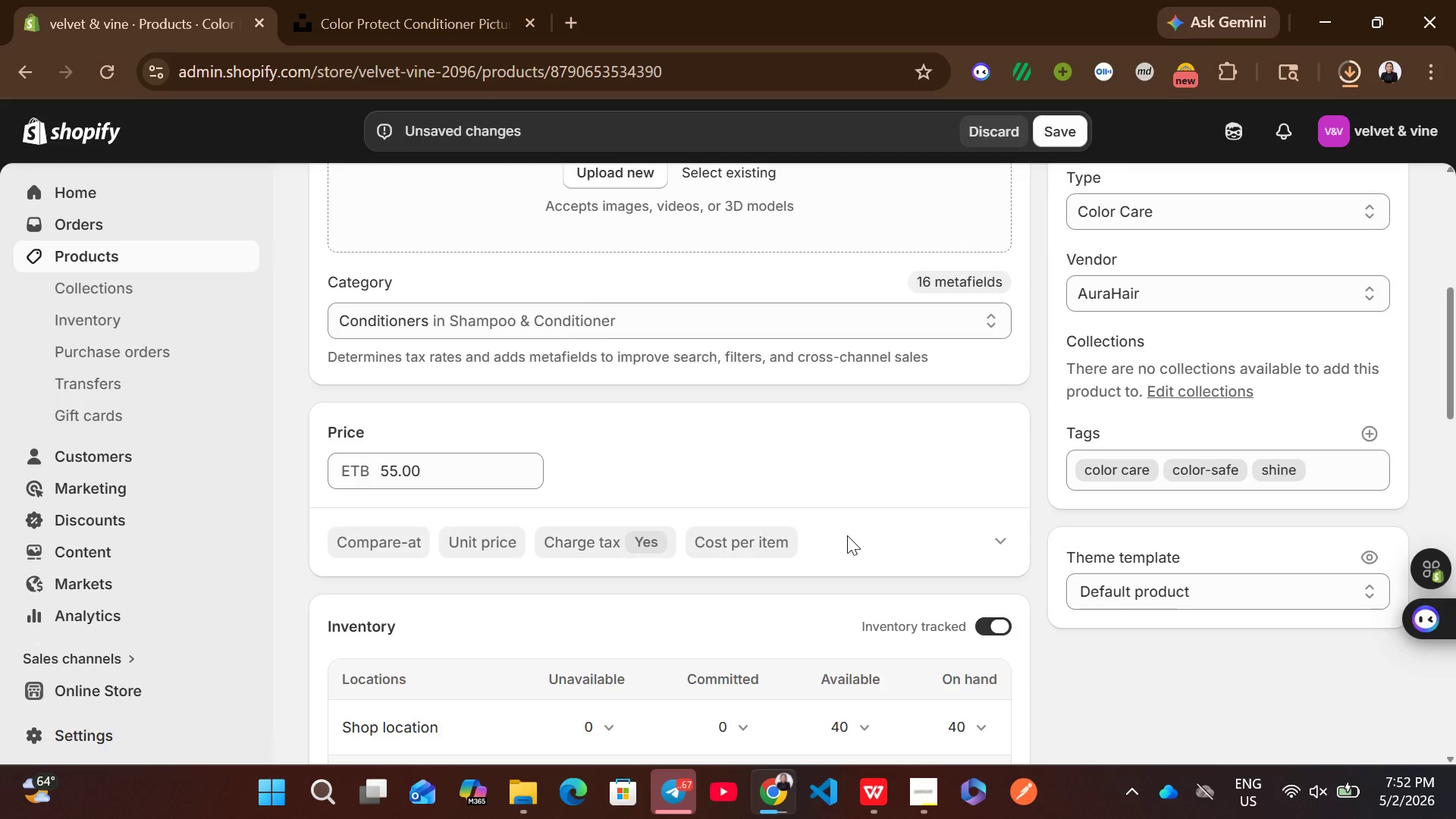 
left_click([878, 780])
 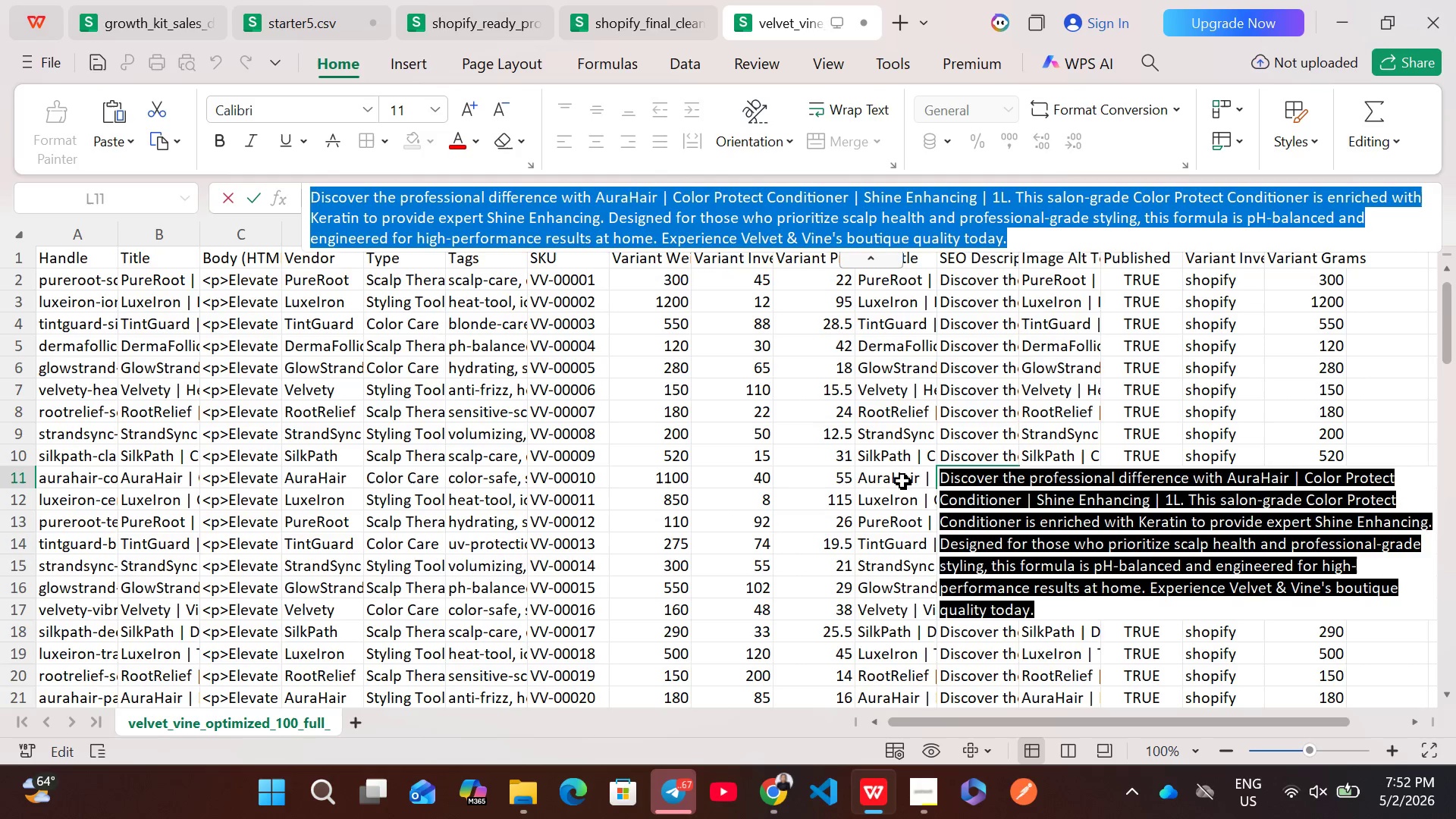 
left_click([902, 479])
 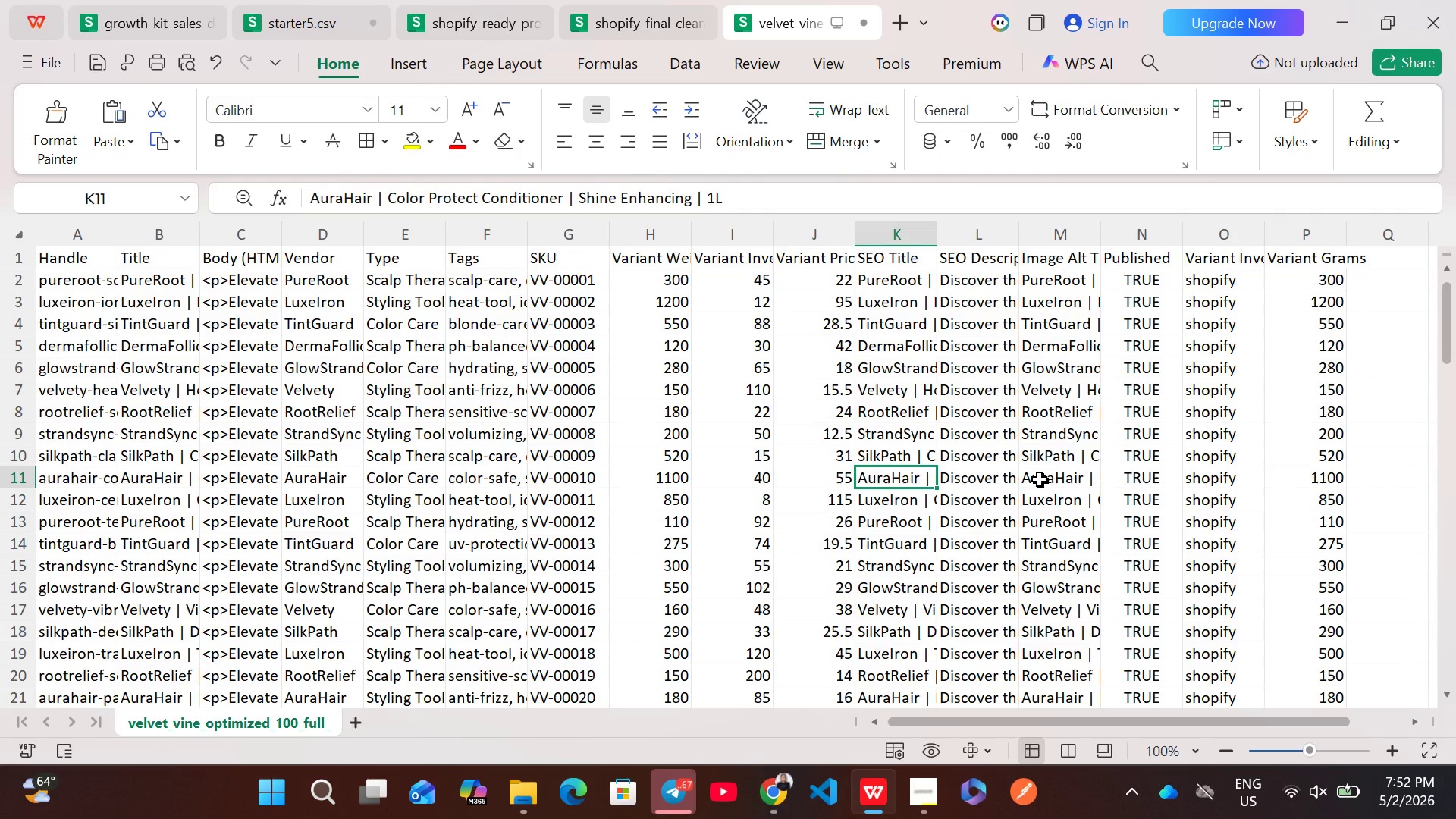 
double_click([1040, 479])
 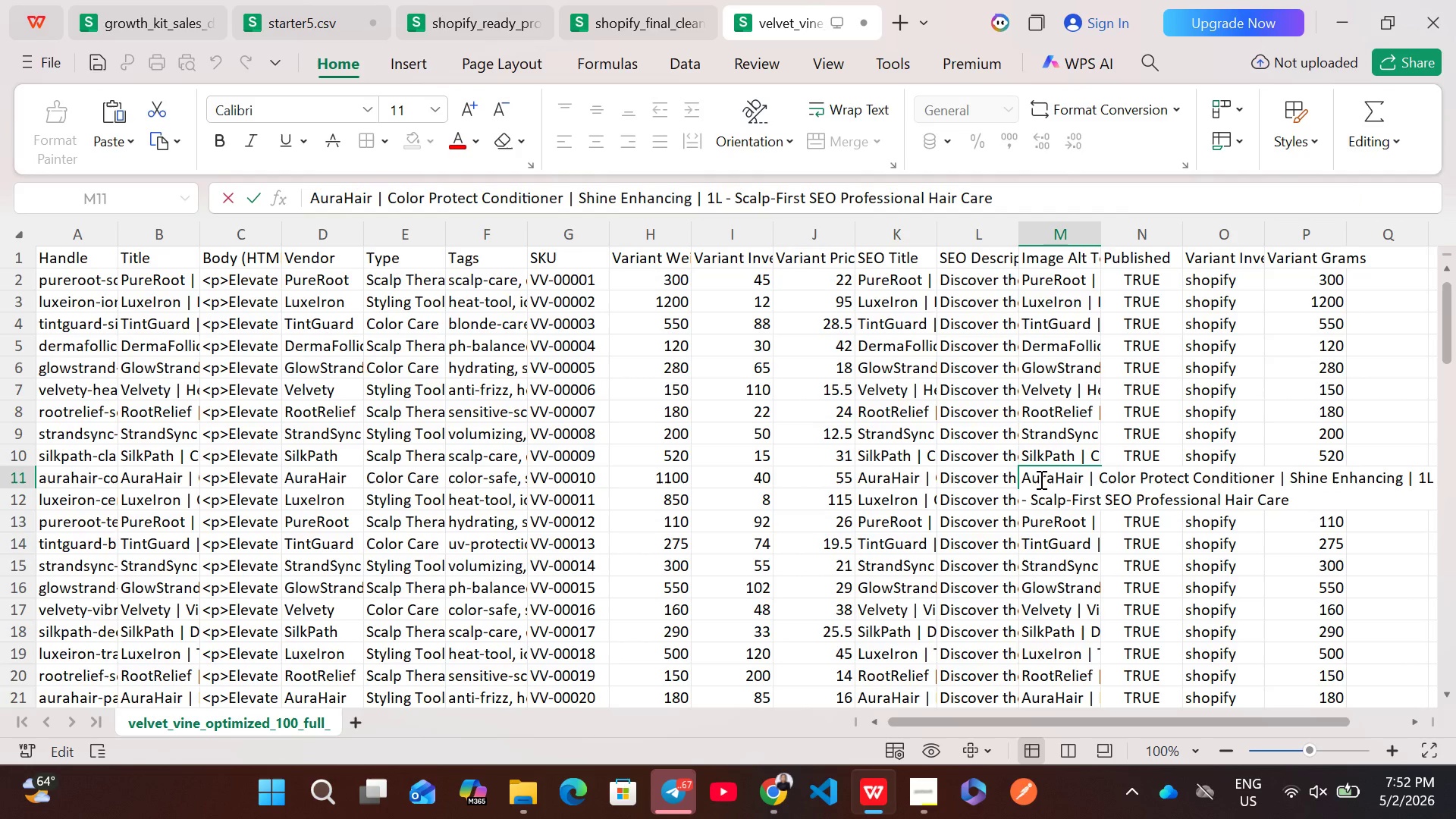 
key(Control+A)
 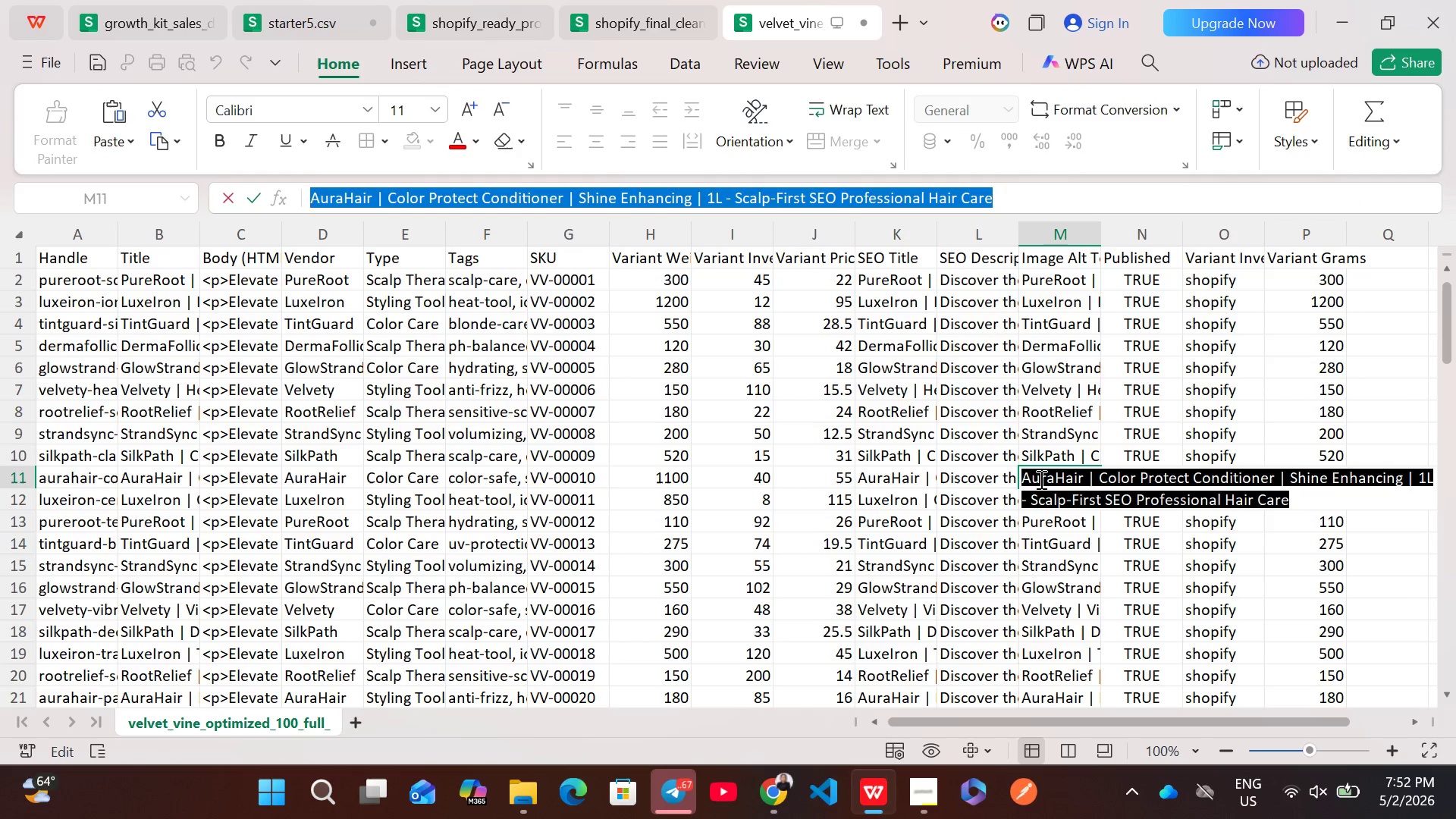 
key(Control+ControlLeft)
 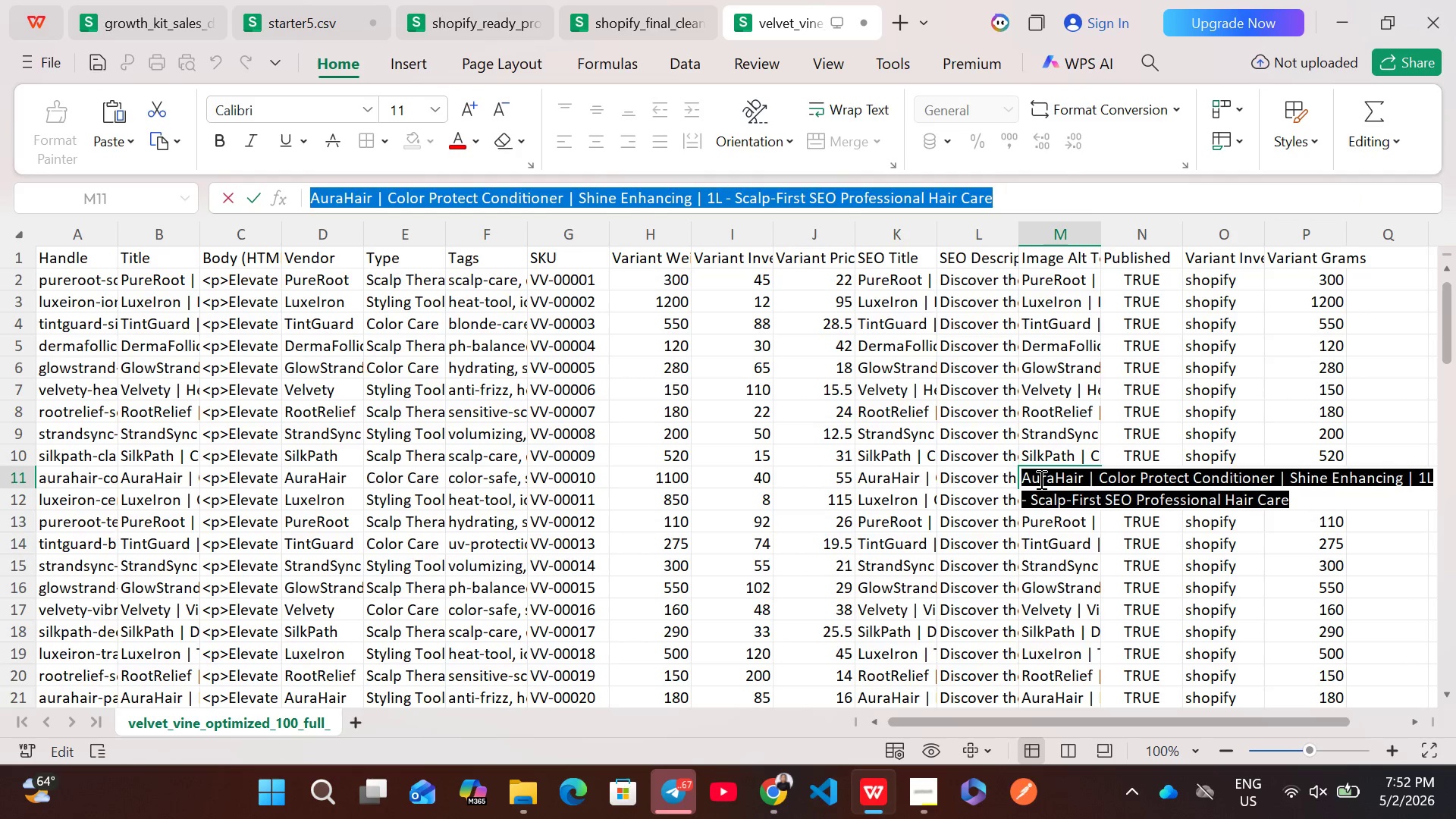 
key(Control+C)
 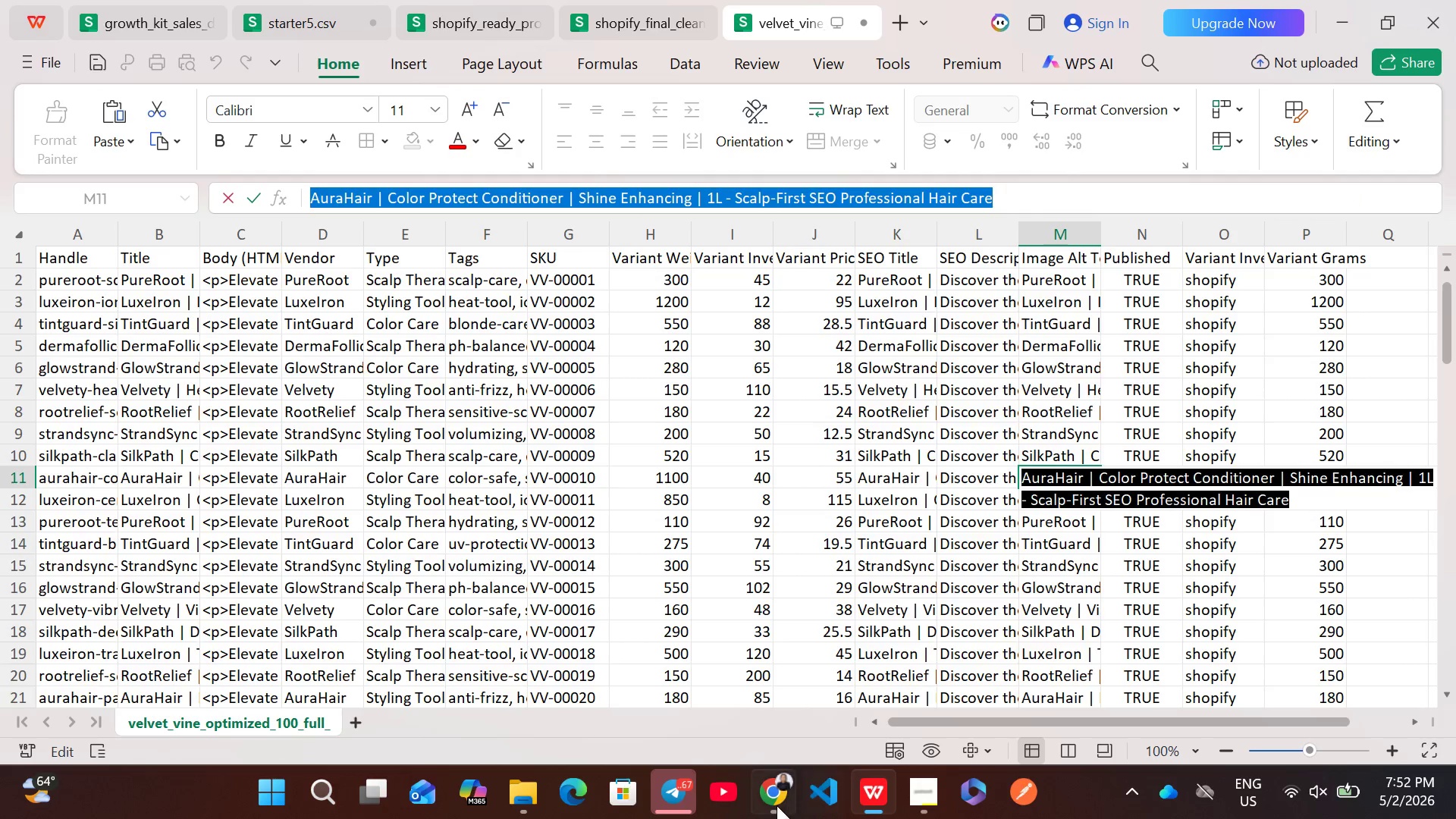 
left_click([774, 806])
 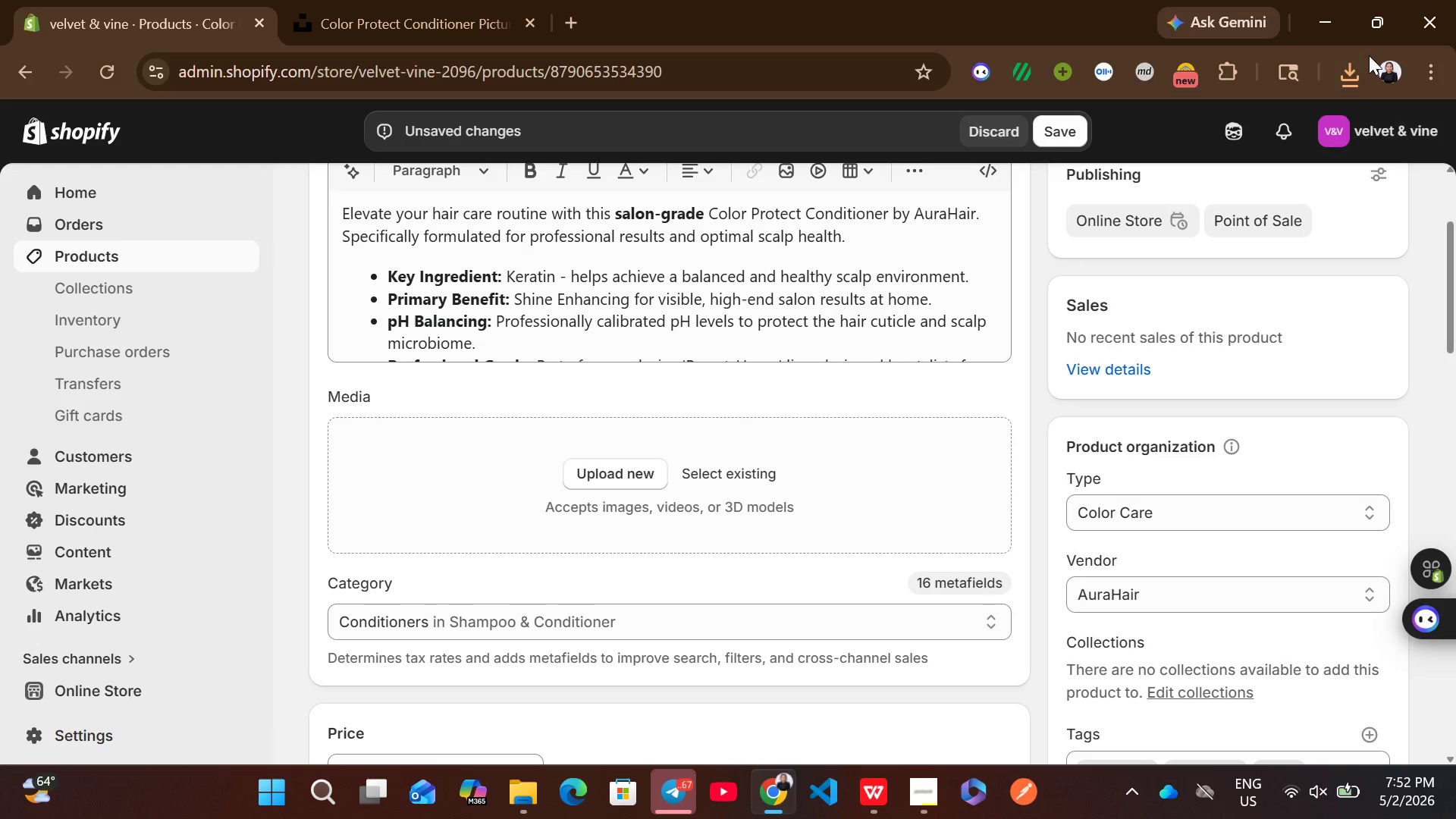 
left_click([1358, 62])
 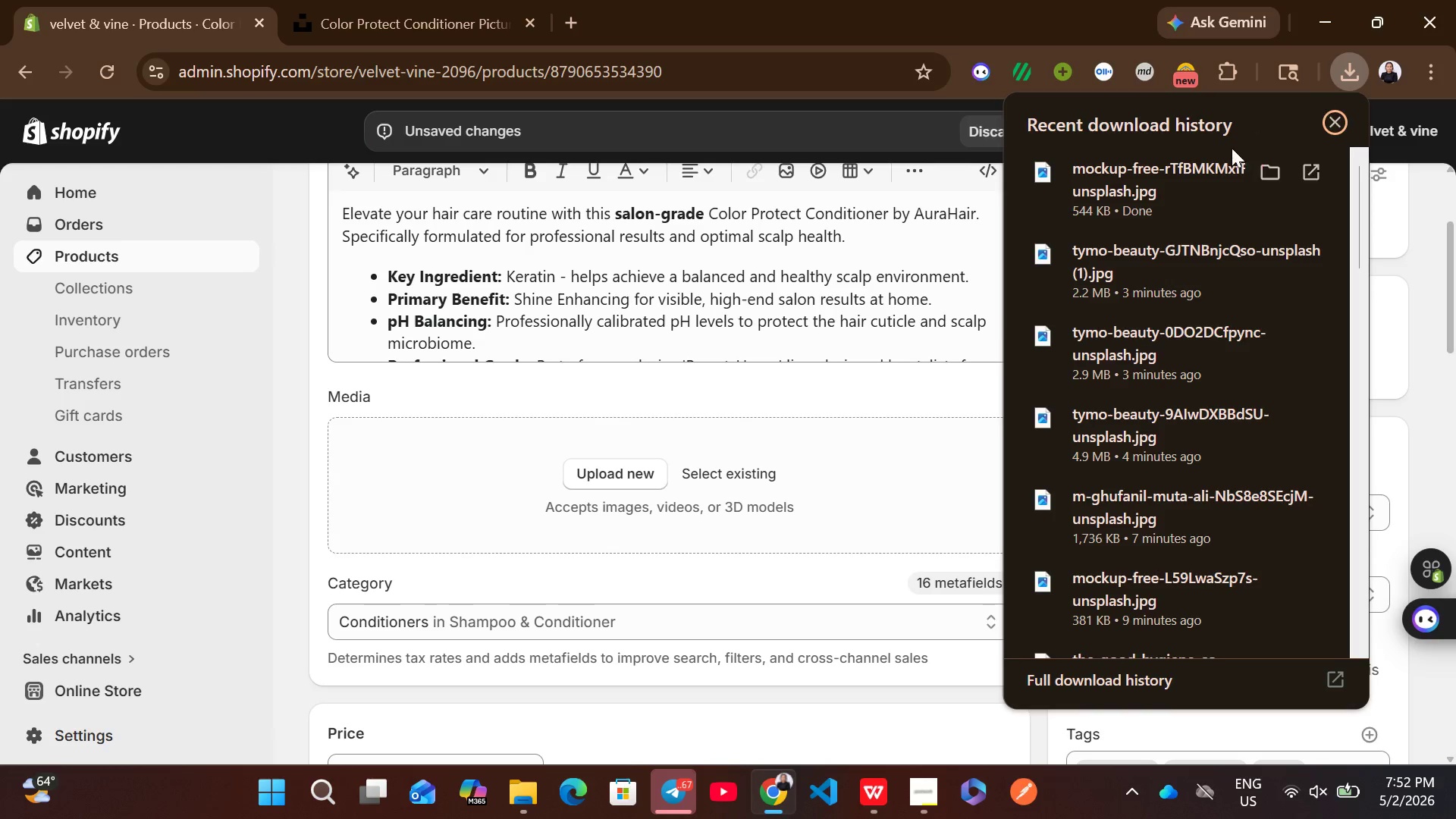 
left_click_drag(start_coordinate=[1225, 152], to_coordinate=[752, 554])
 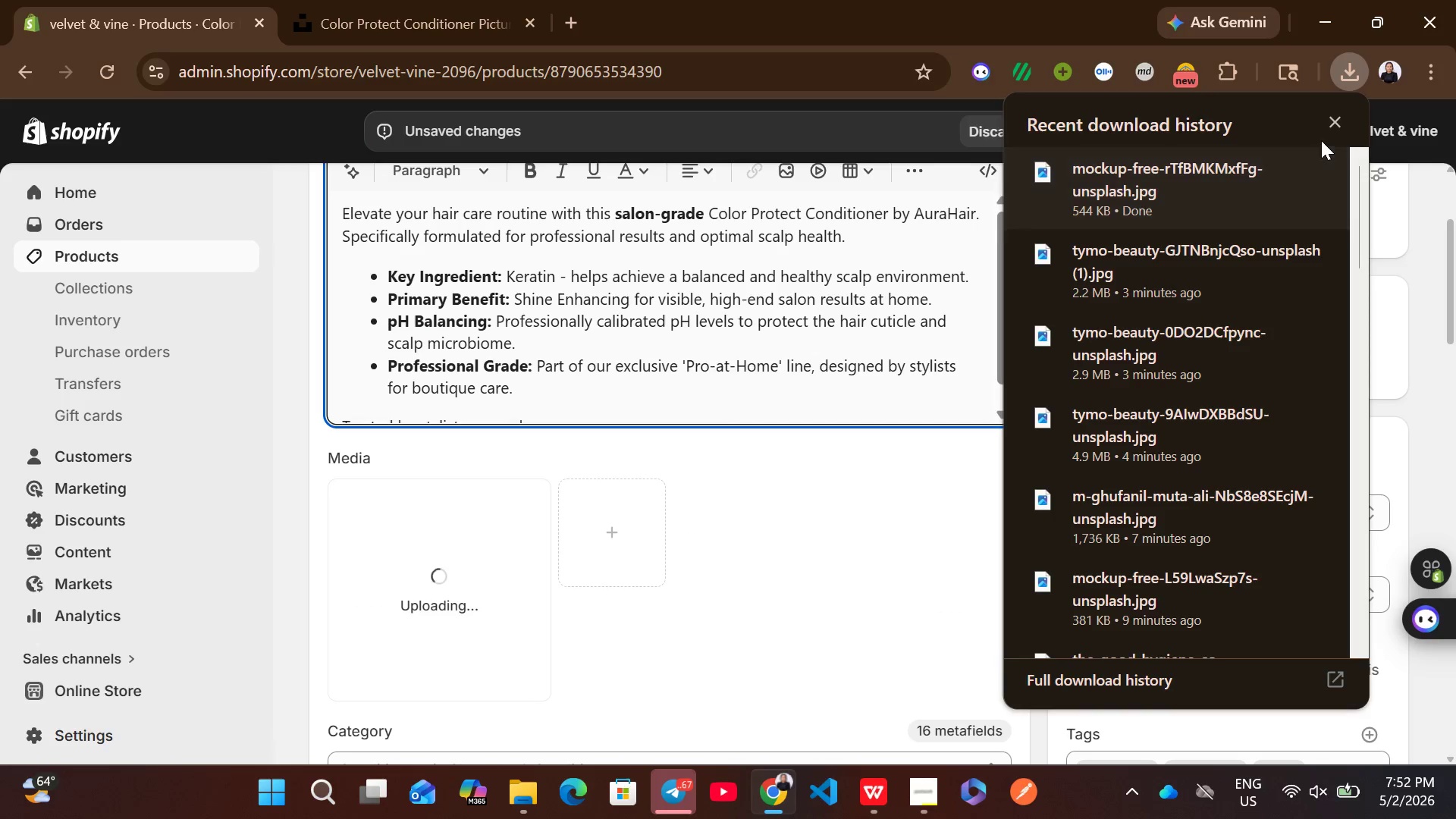 
left_click([1331, 121])
 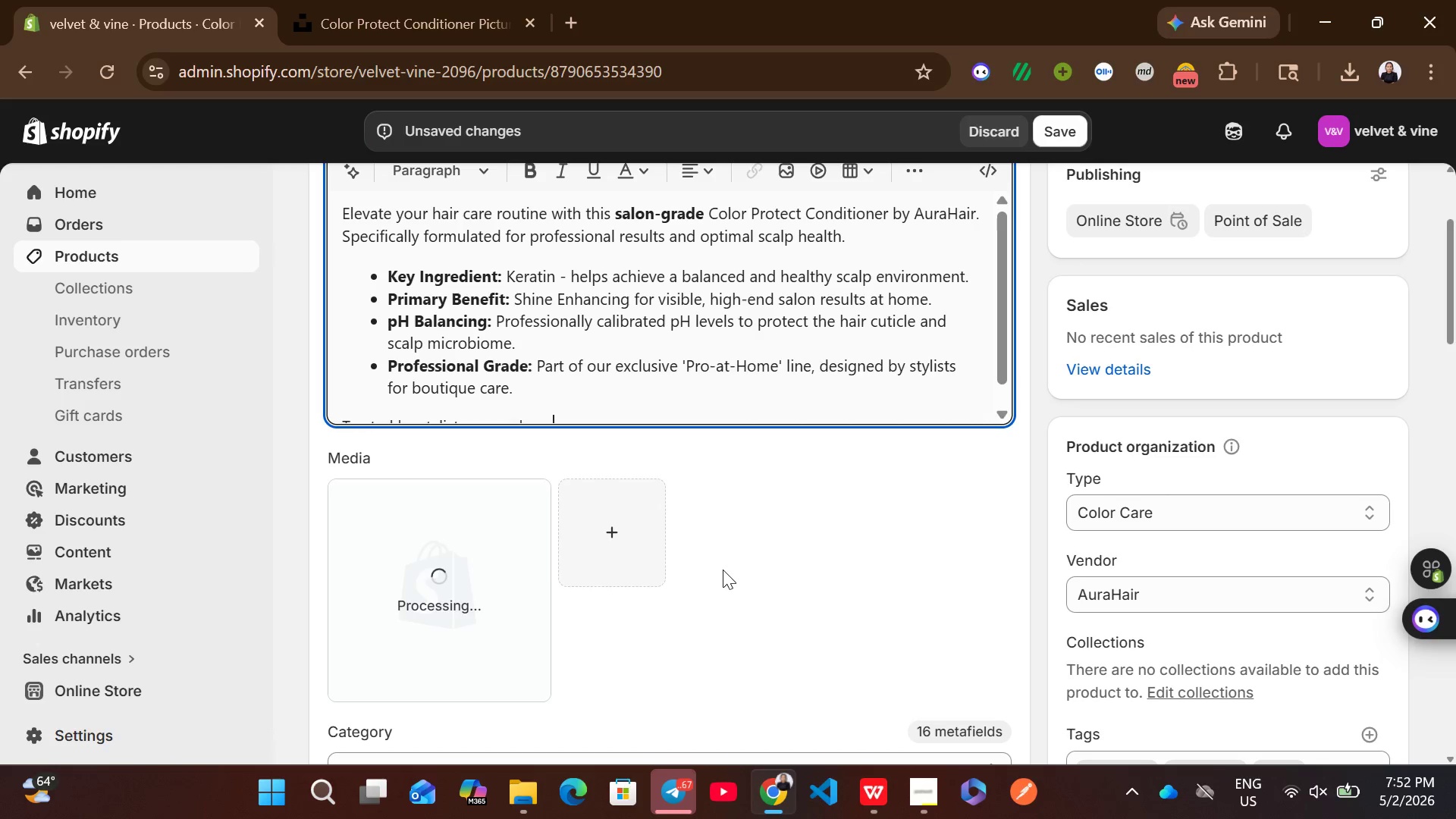 
wait(6.95)
 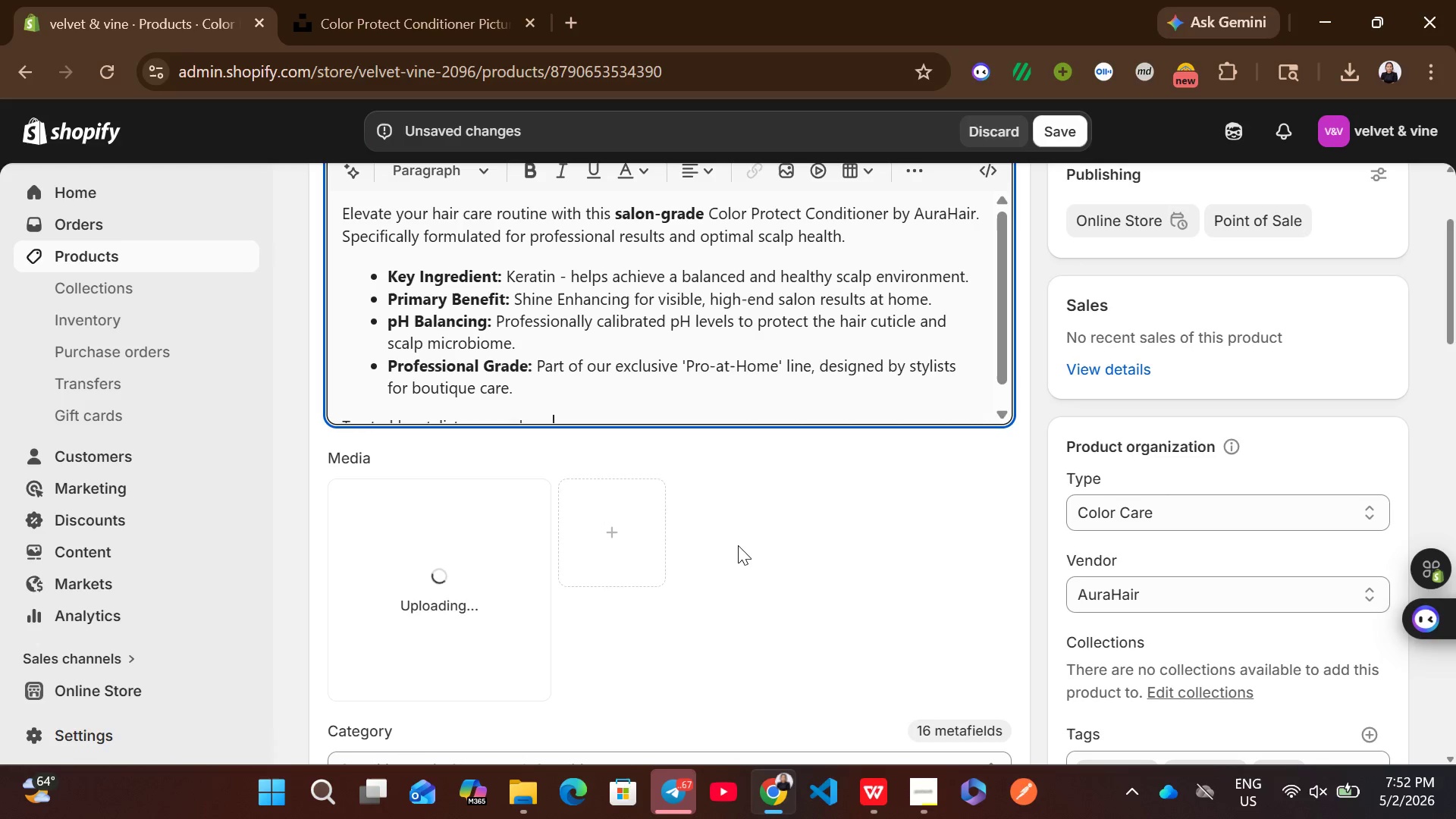 
left_click([445, 570])
 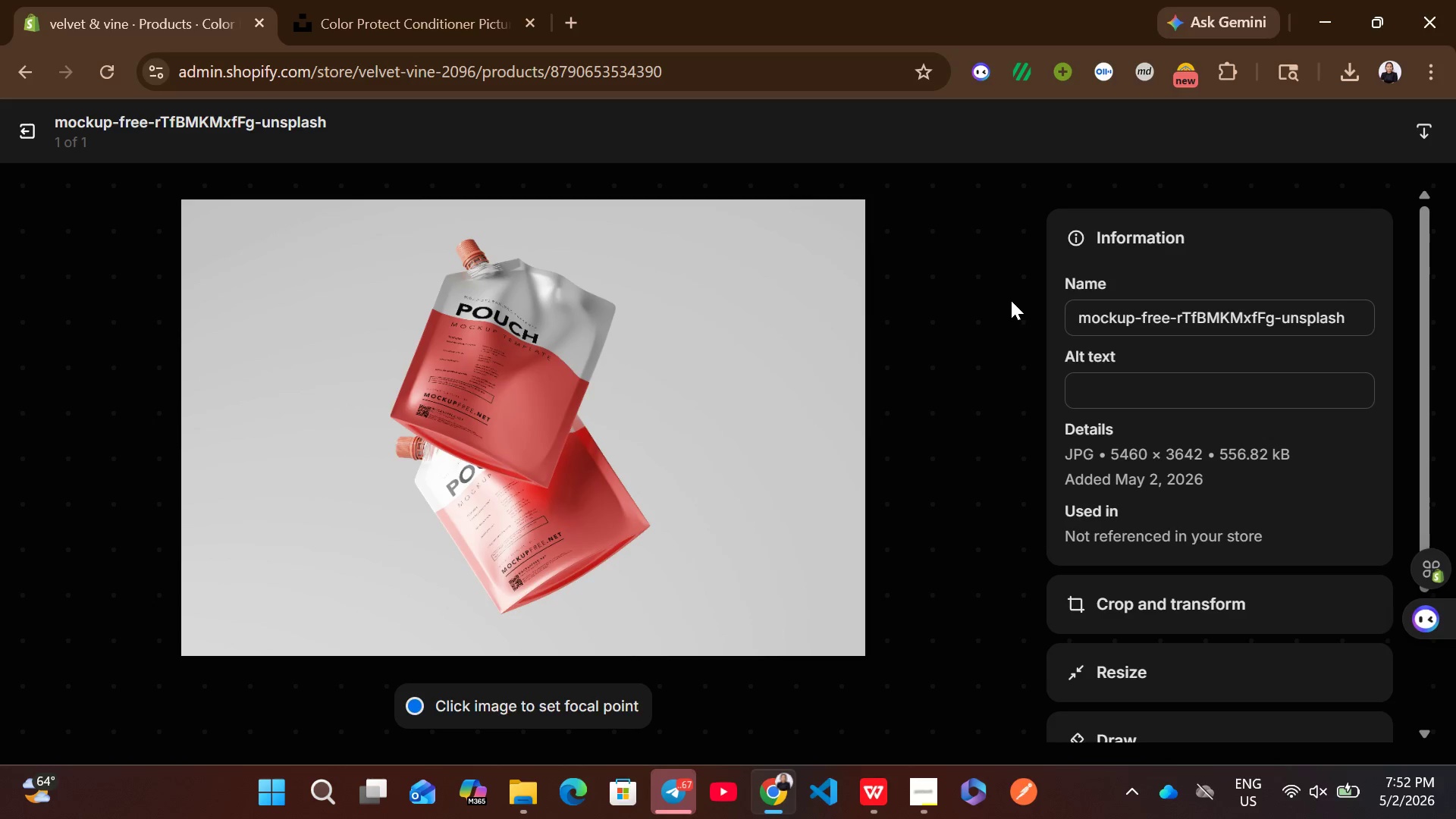 
left_click([1159, 400])
 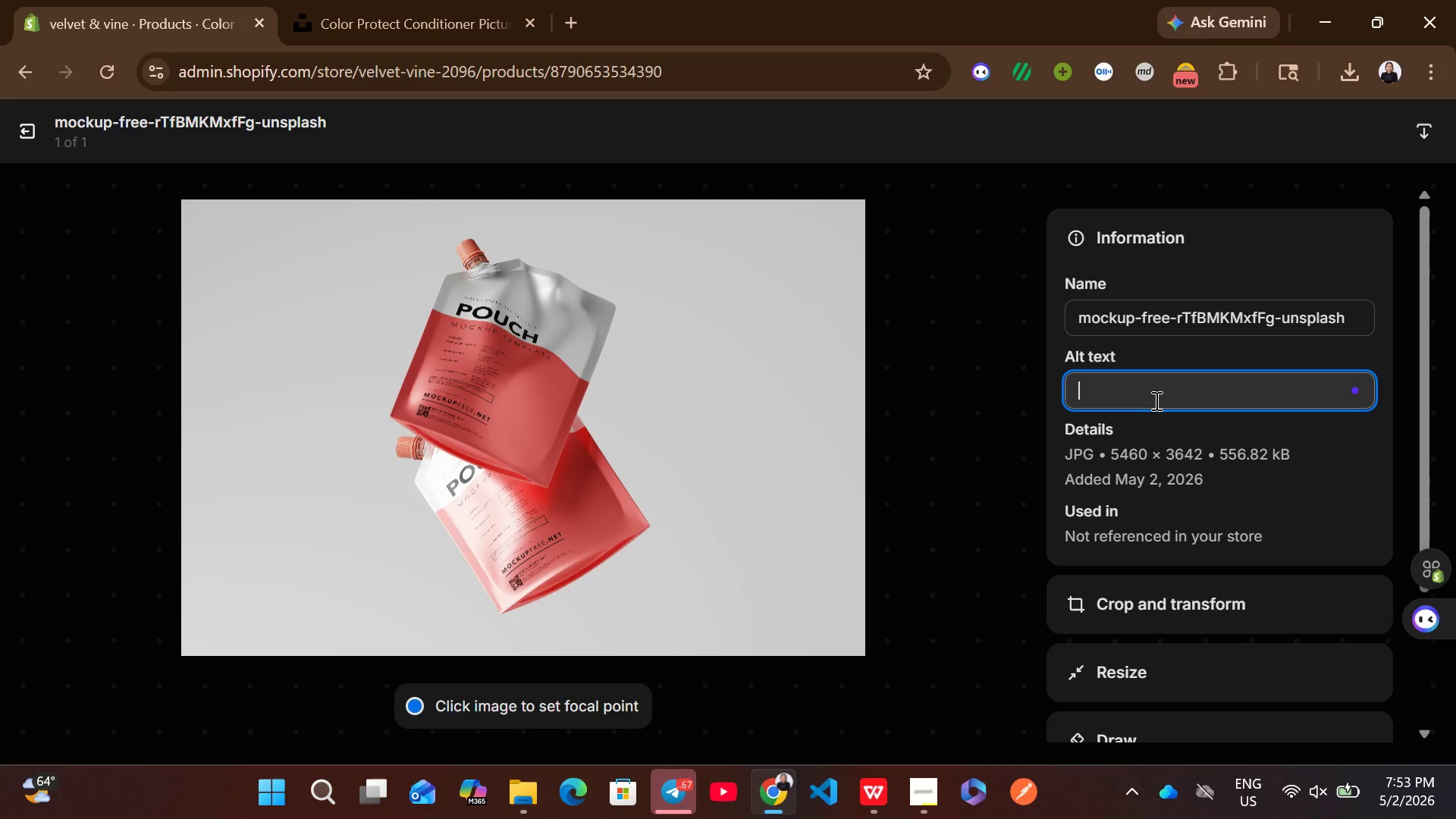 
key(Control+V)
 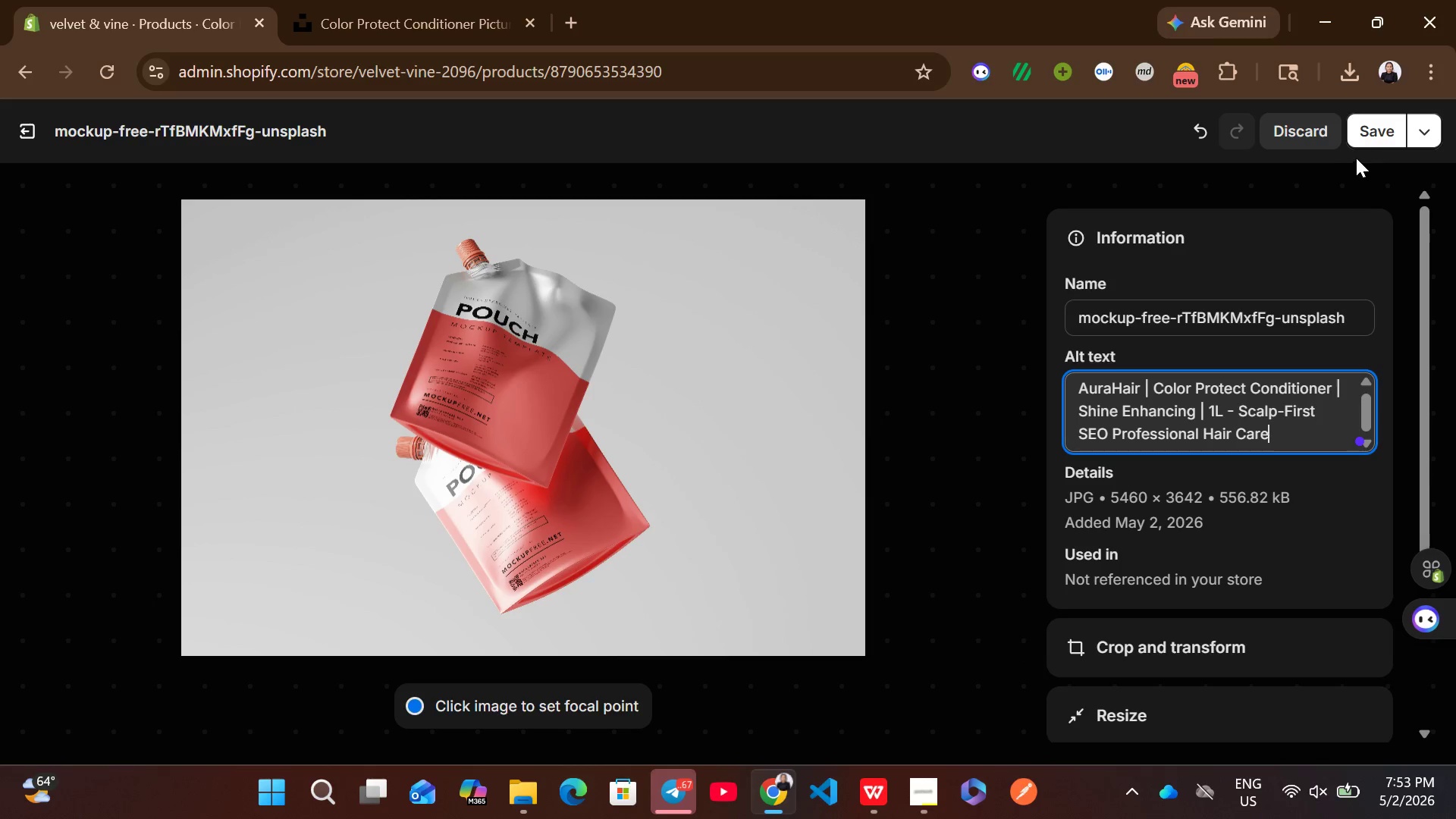 
left_click([1364, 133])
 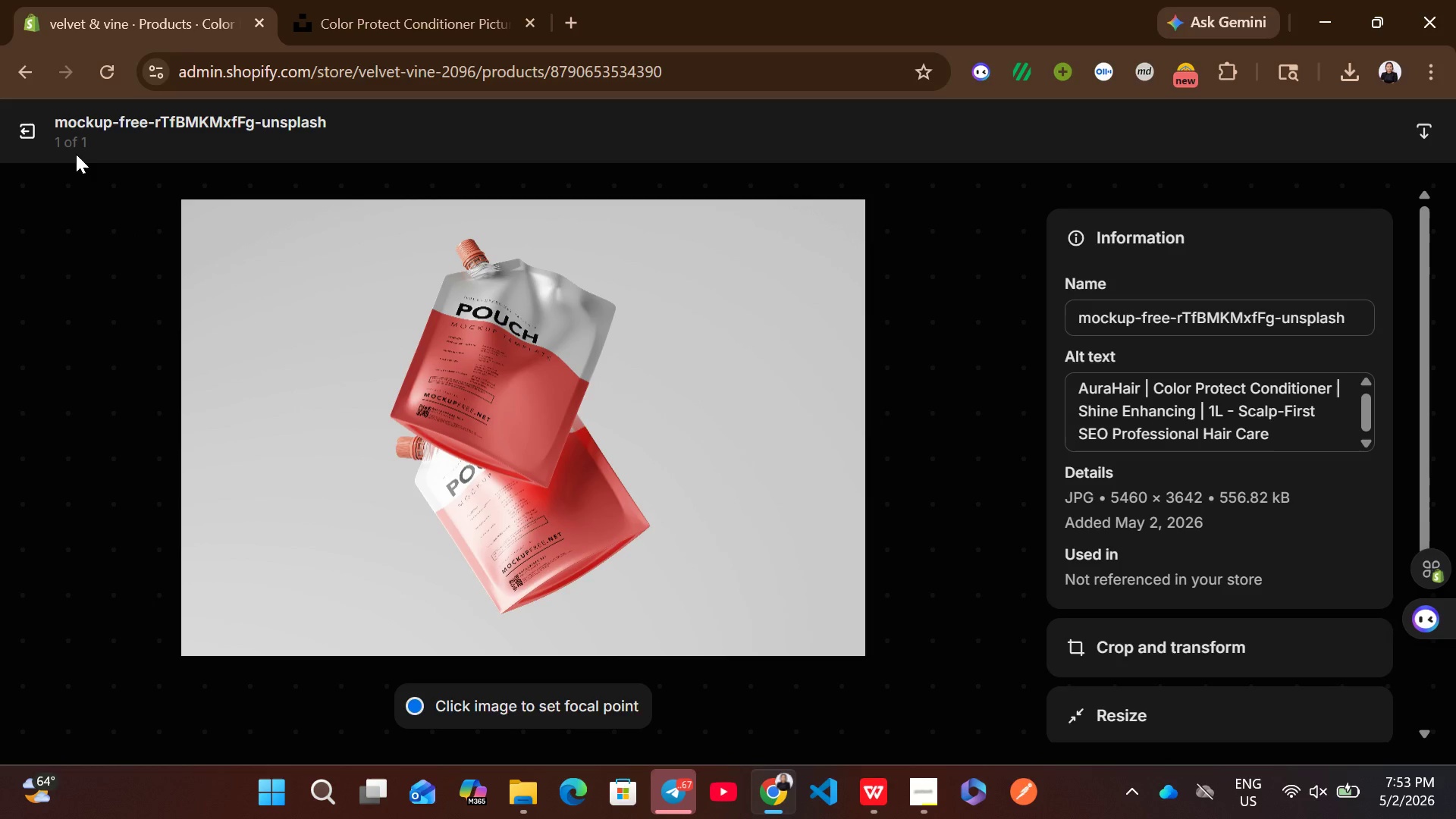 
left_click([41, 133])
 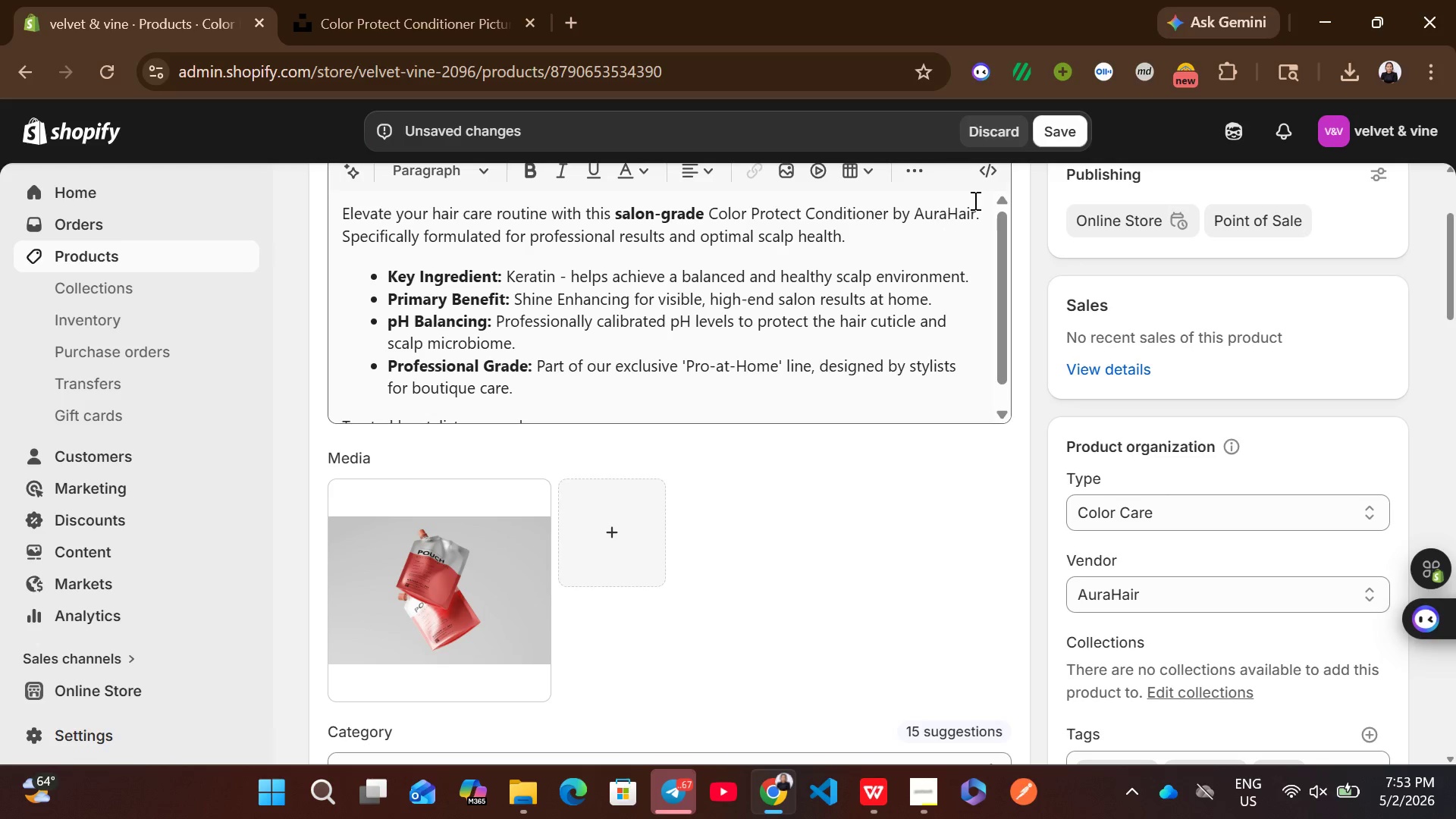 
left_click([1046, 122])
 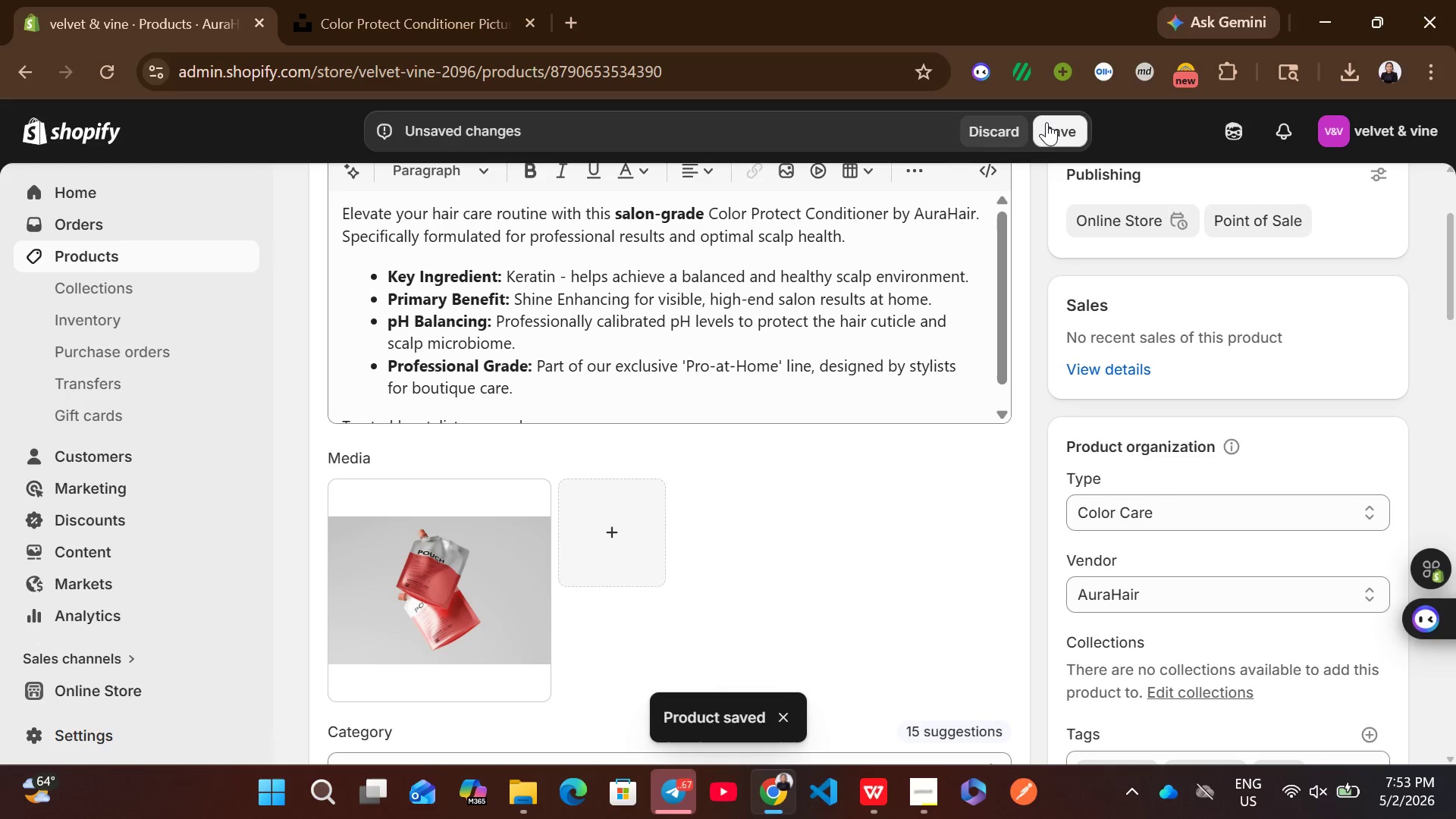 
wait(5.97)
 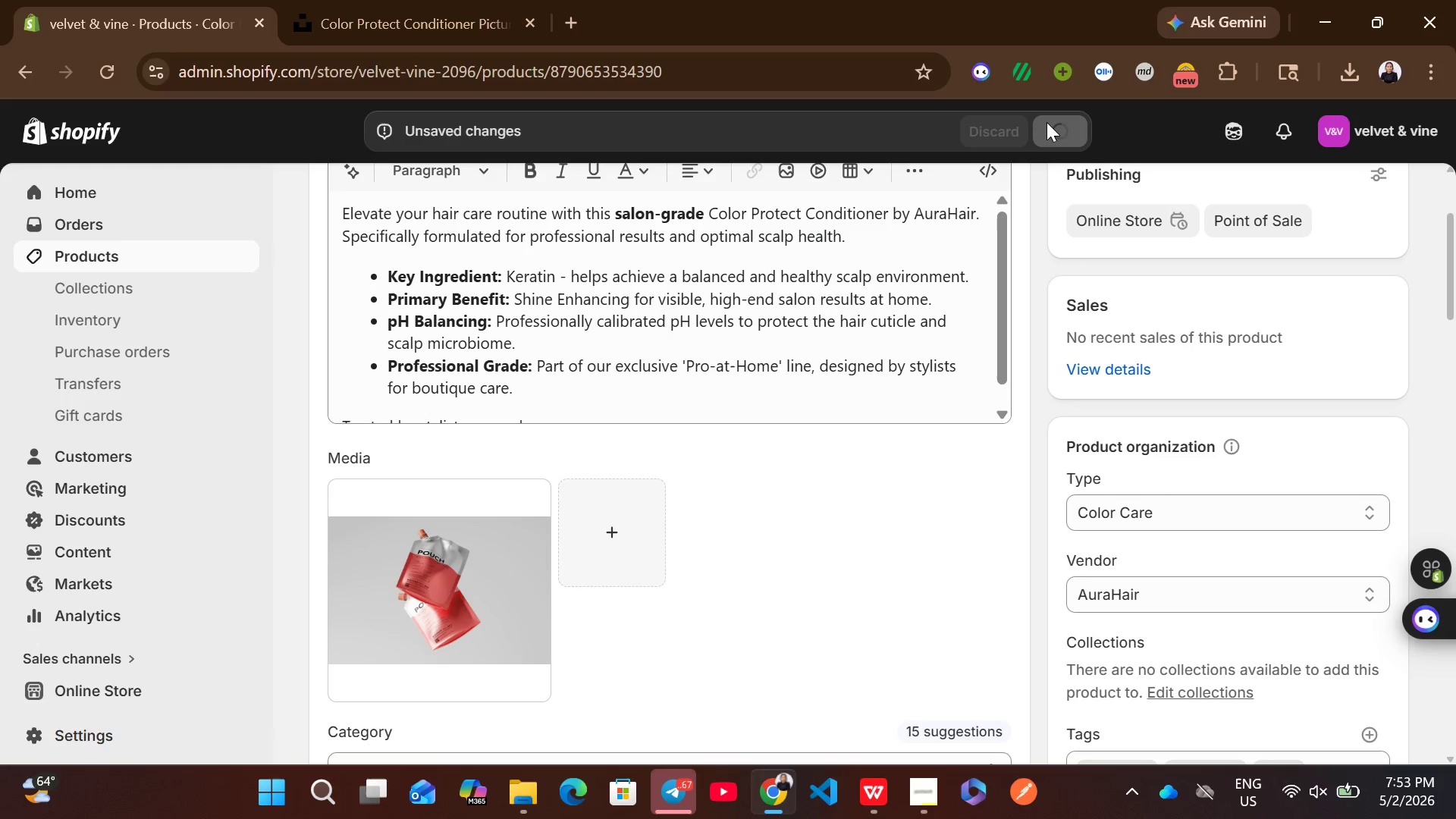 
left_click([195, 265])
 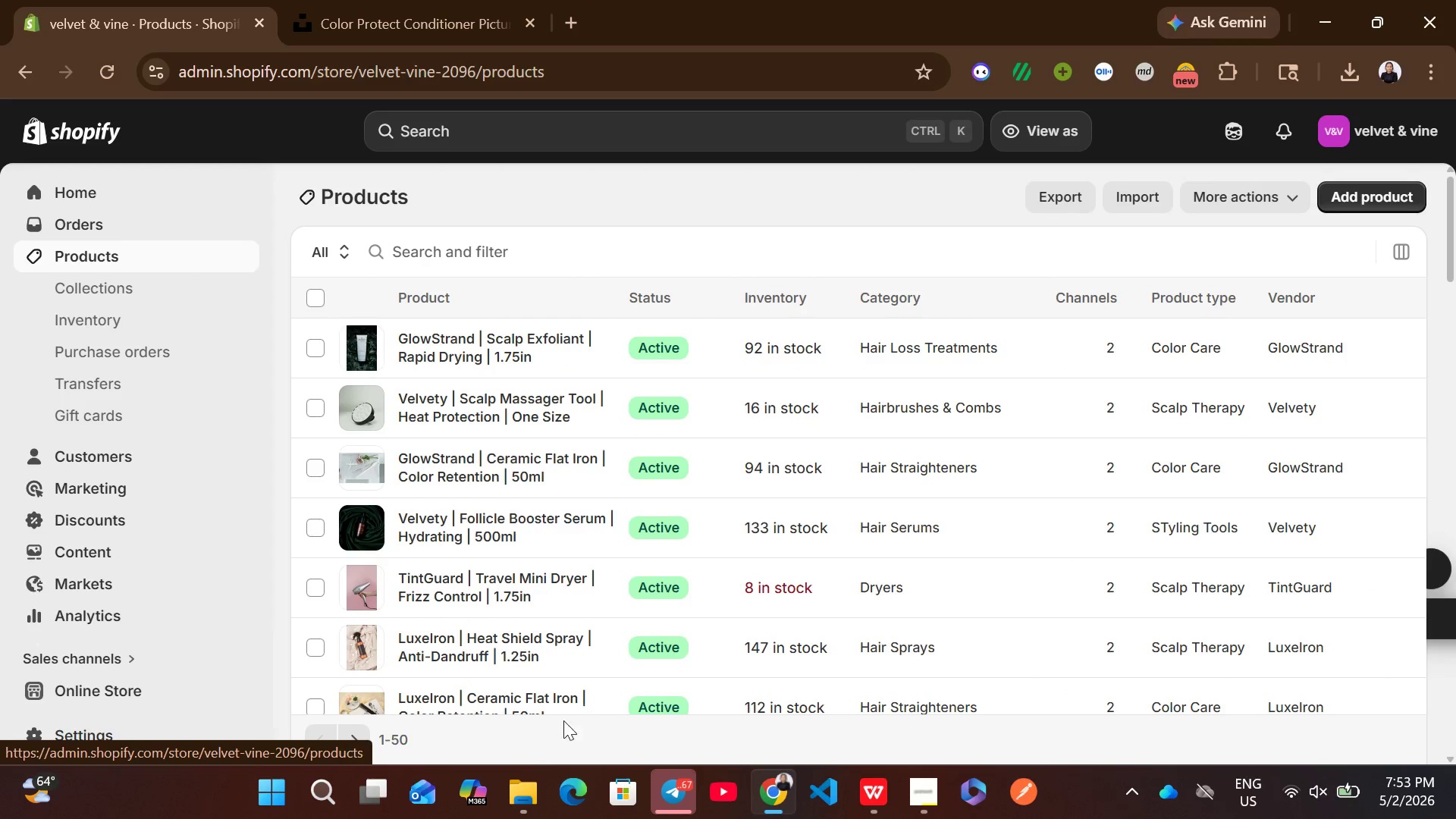 
left_click([362, 737])
 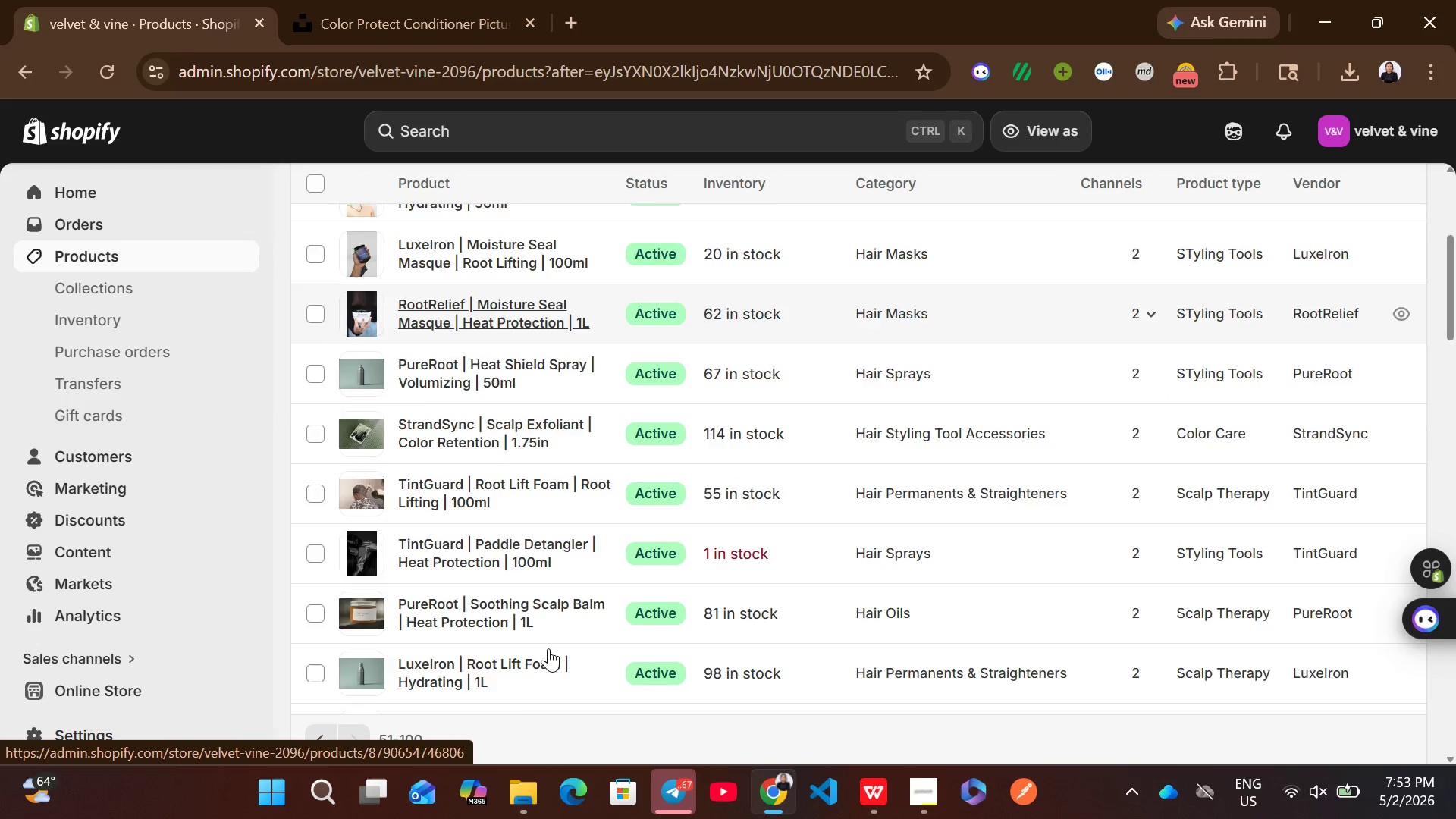 
wait(8.17)
 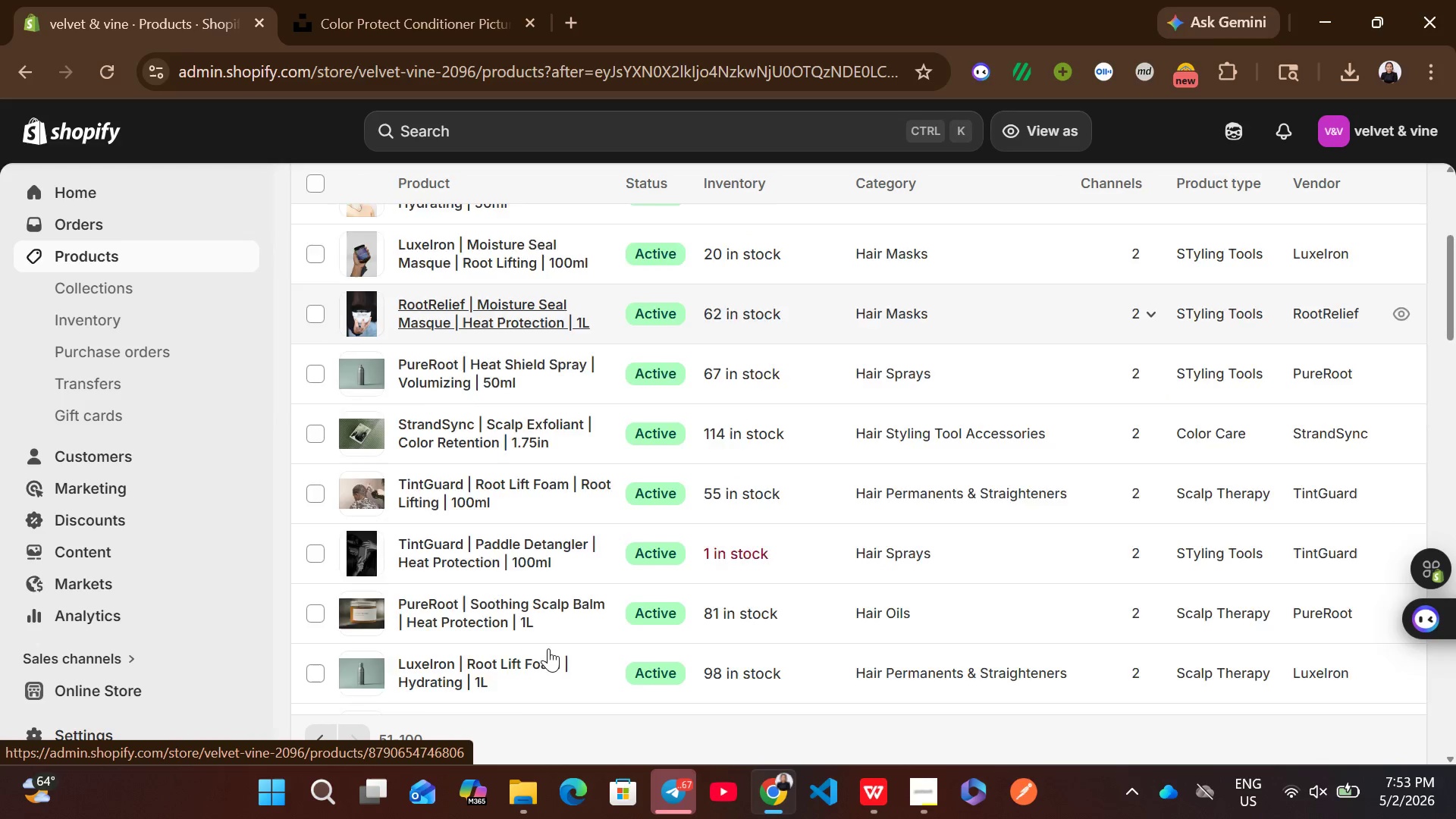 
left_click([535, 237])
 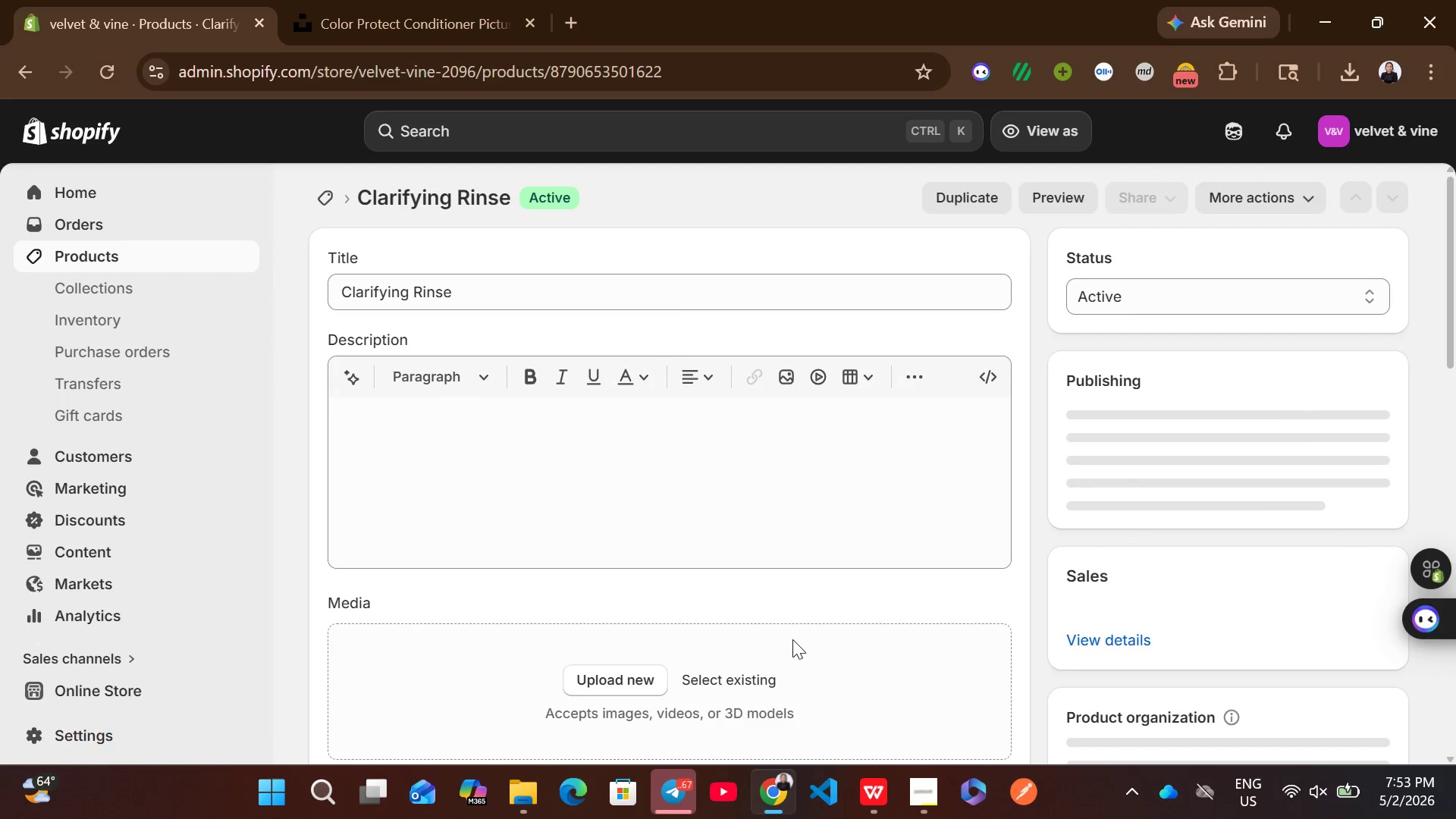 
left_click([873, 801])
 